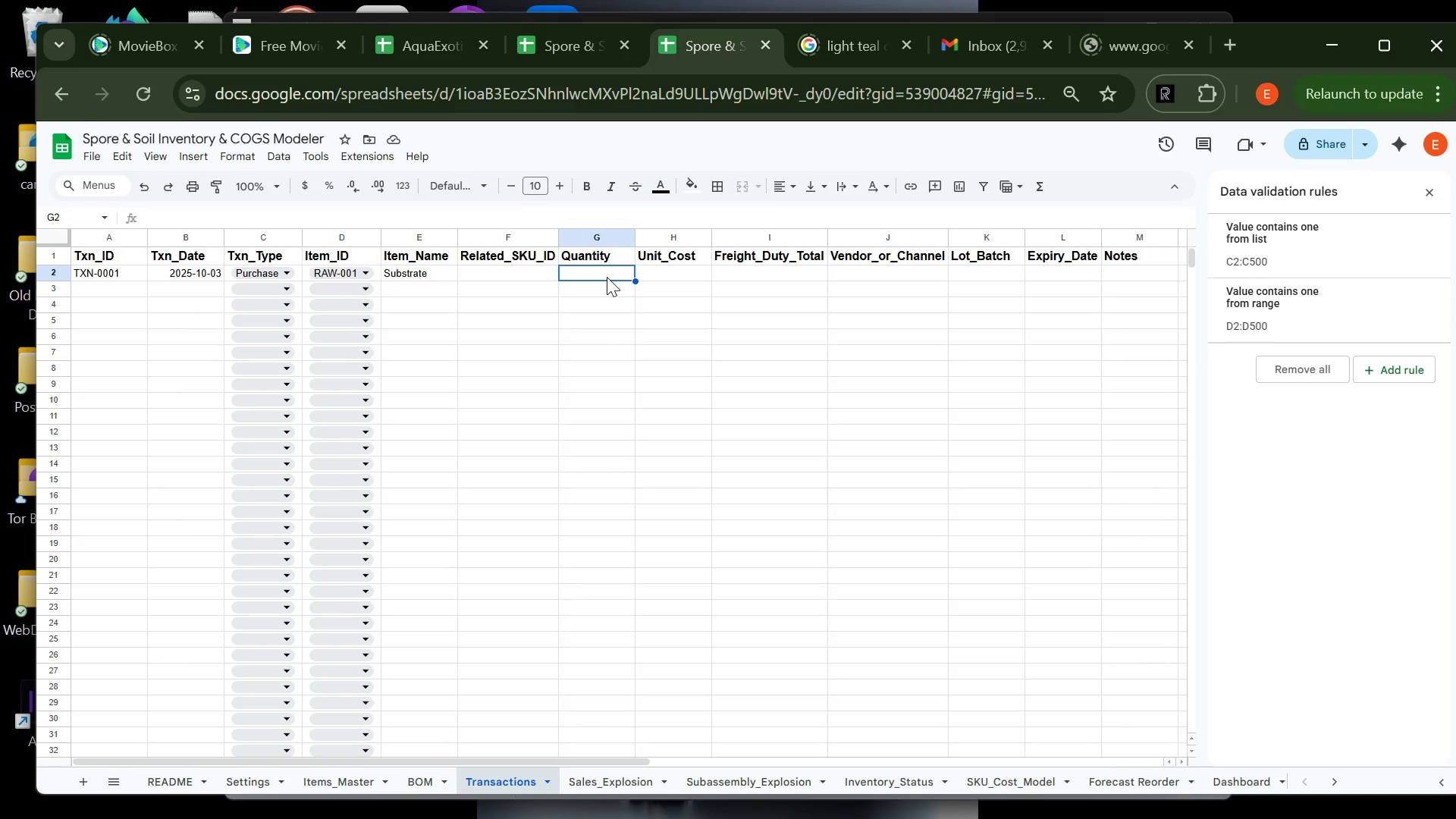 
type(120)
key(Tab)
type(3`)
key(Backspace)
key(Tab)
type(46.88)
key(Tab)
type(SoilBlend Co)
key(Tab)
 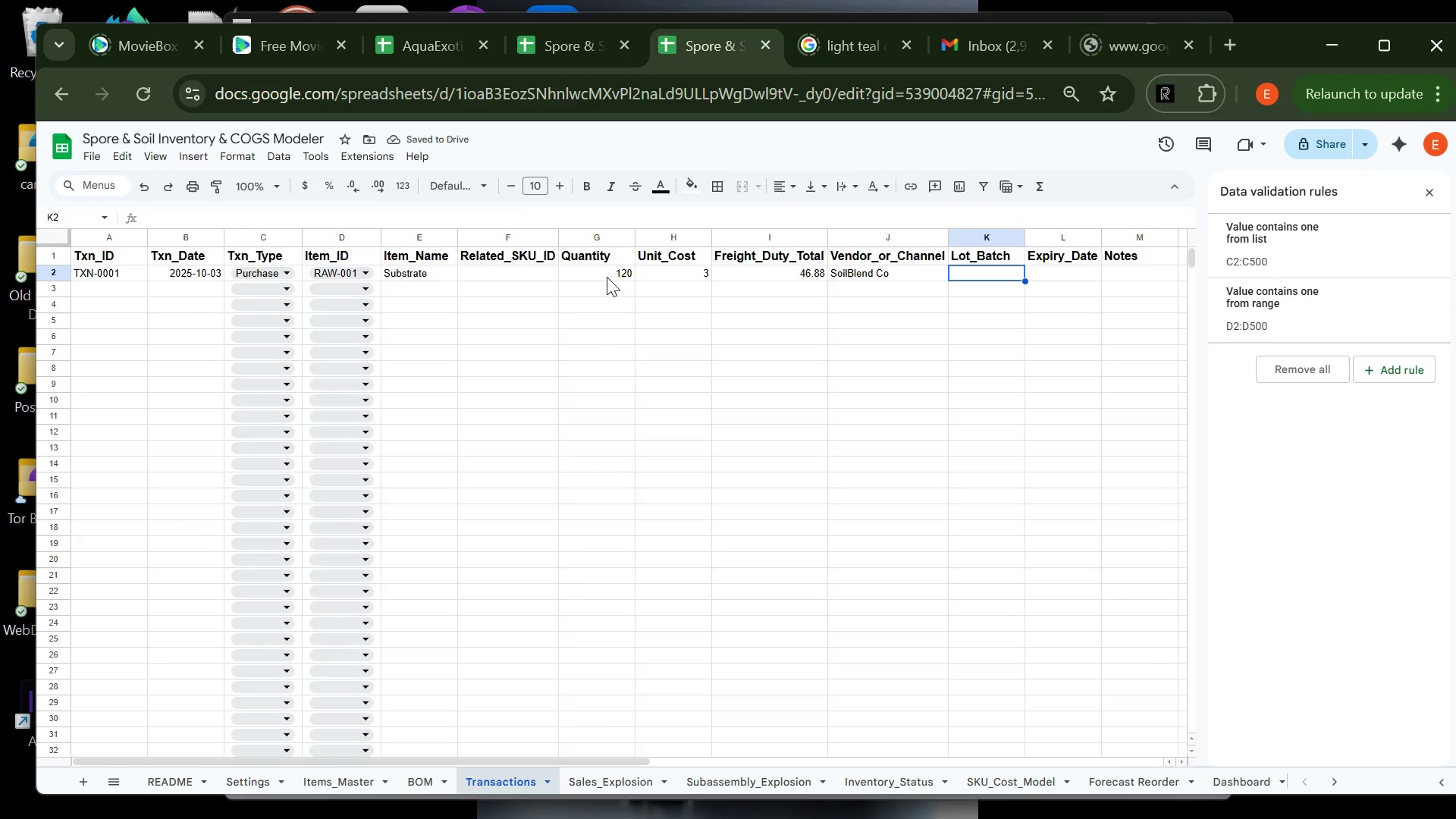 
type(LOT-SUB)
 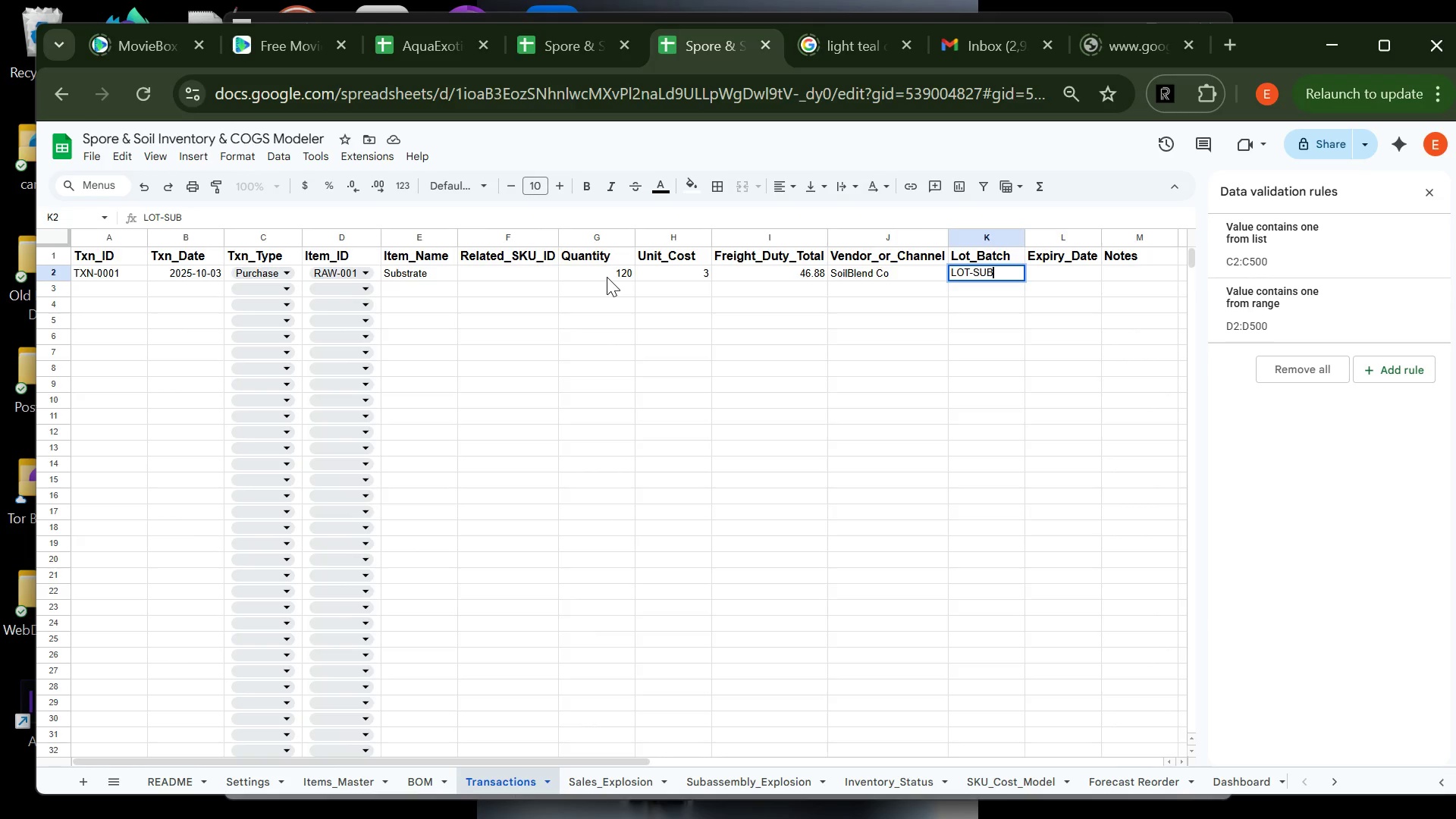 
type(-01)
key(Tab)
type(2025-10)
key(Tab)
 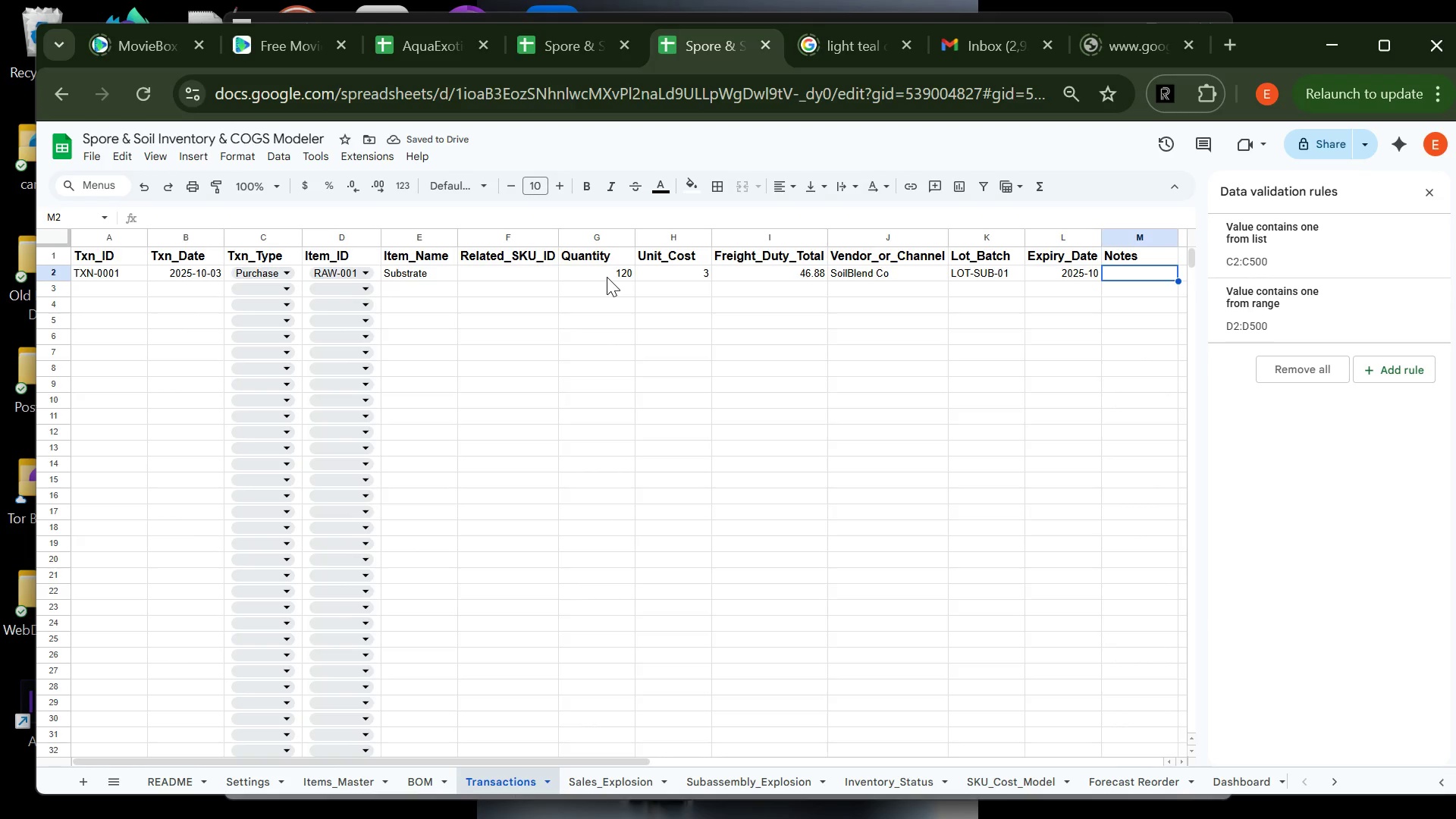 
type(SUBSTRATE )
key(Backspace)
type(substrate receipt)
 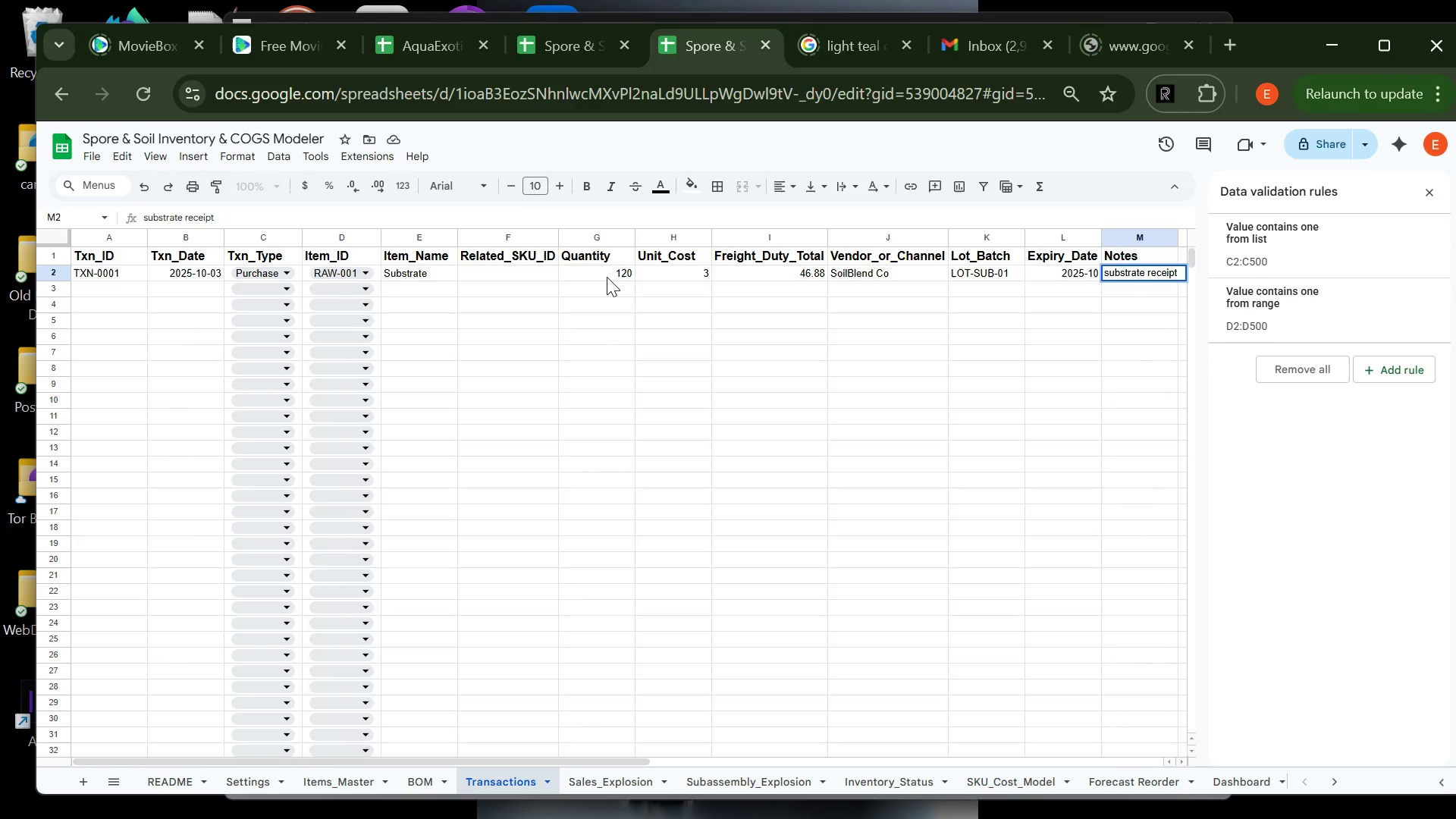 
key(Enter)
 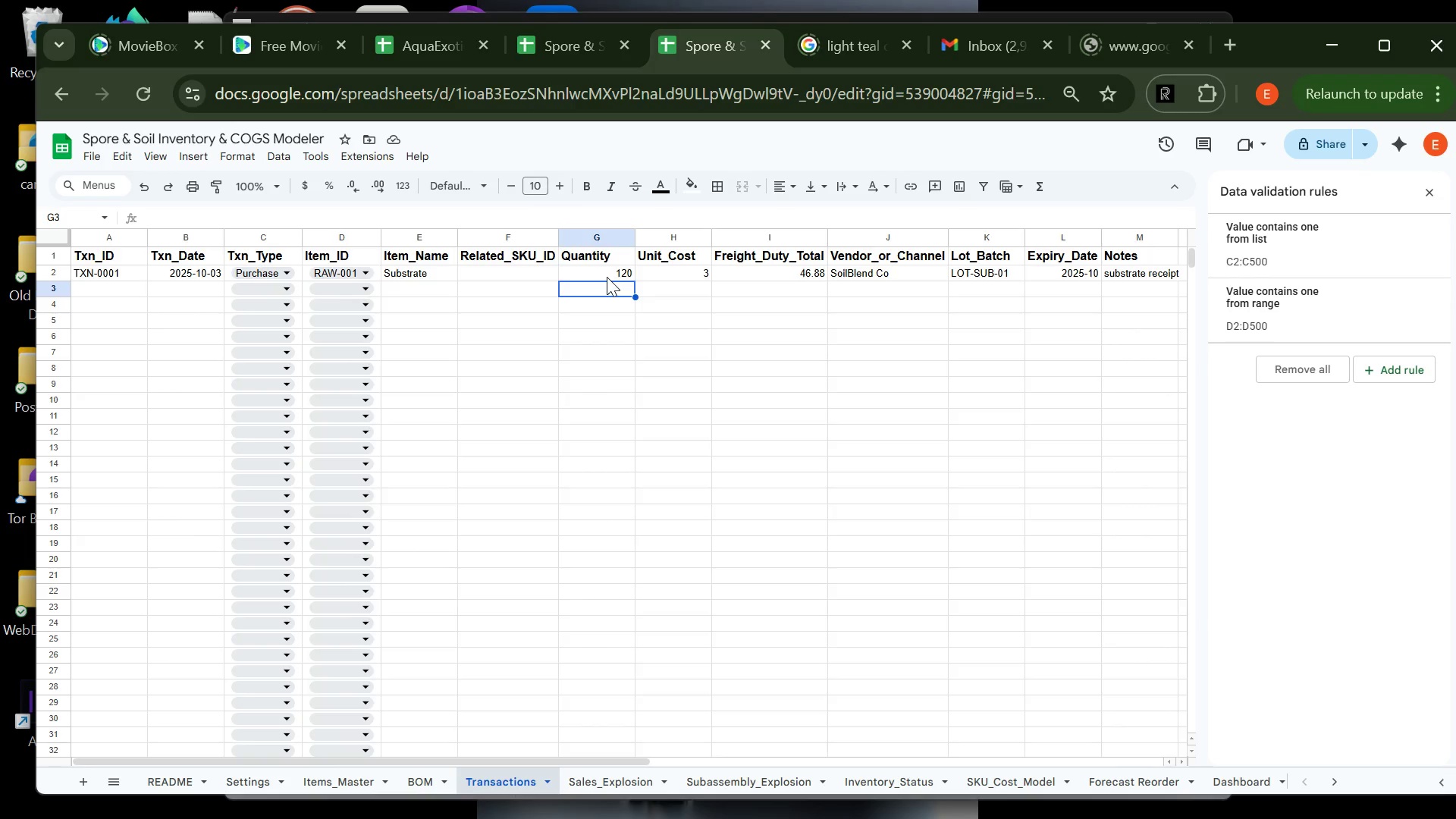 
wait(13.69)
 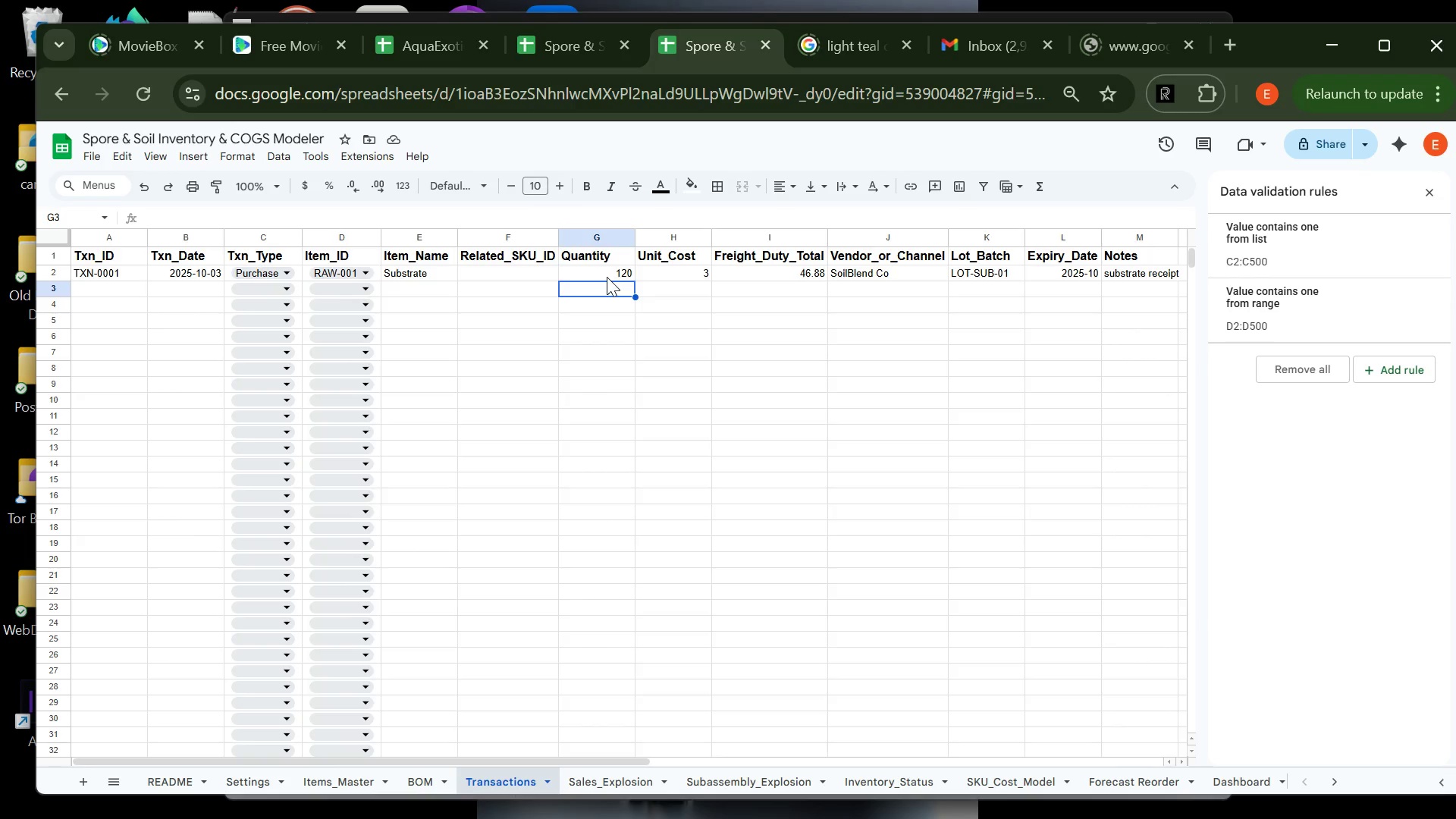 
left_click([522, 274])
 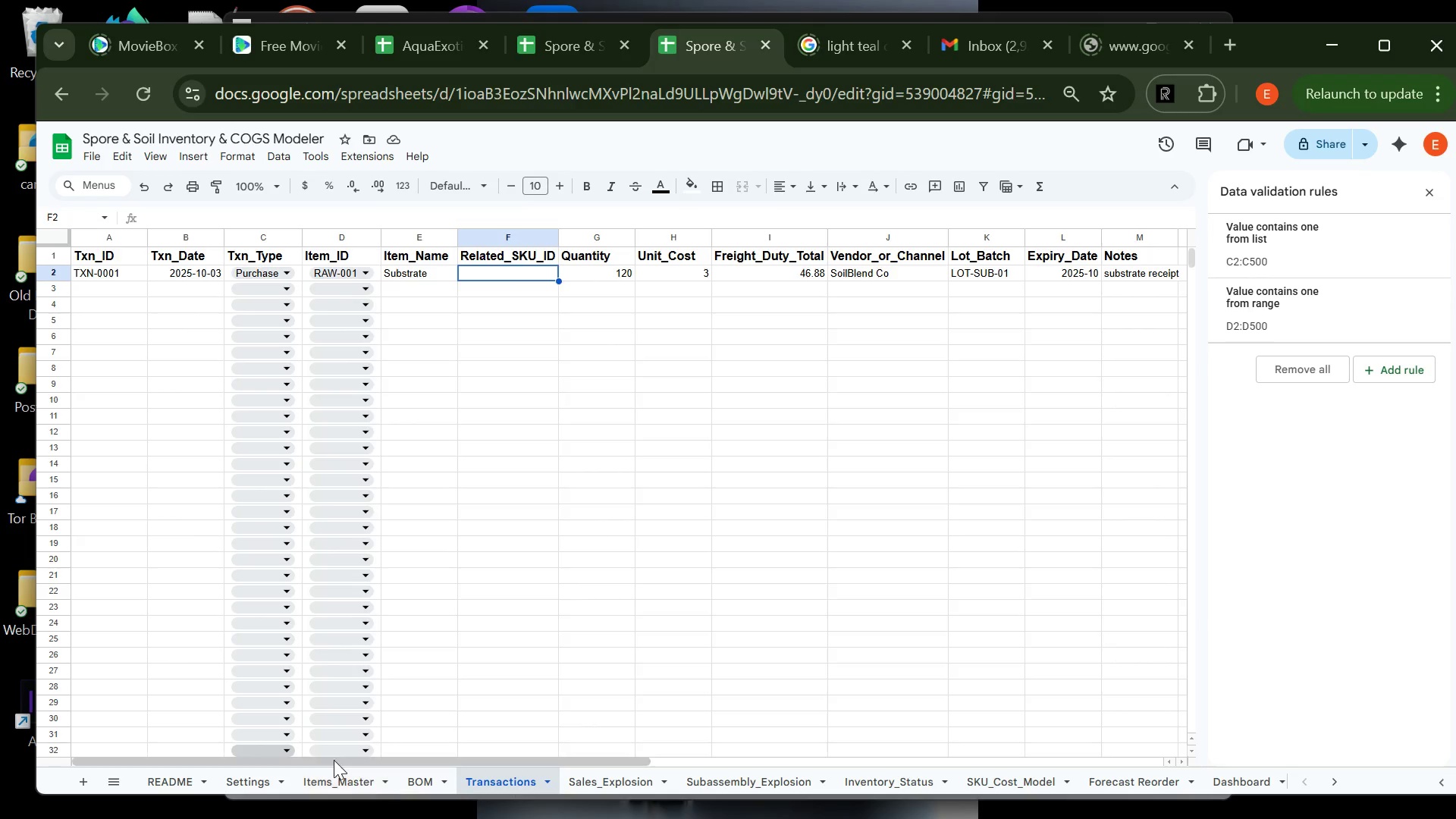 
wait(9.56)
 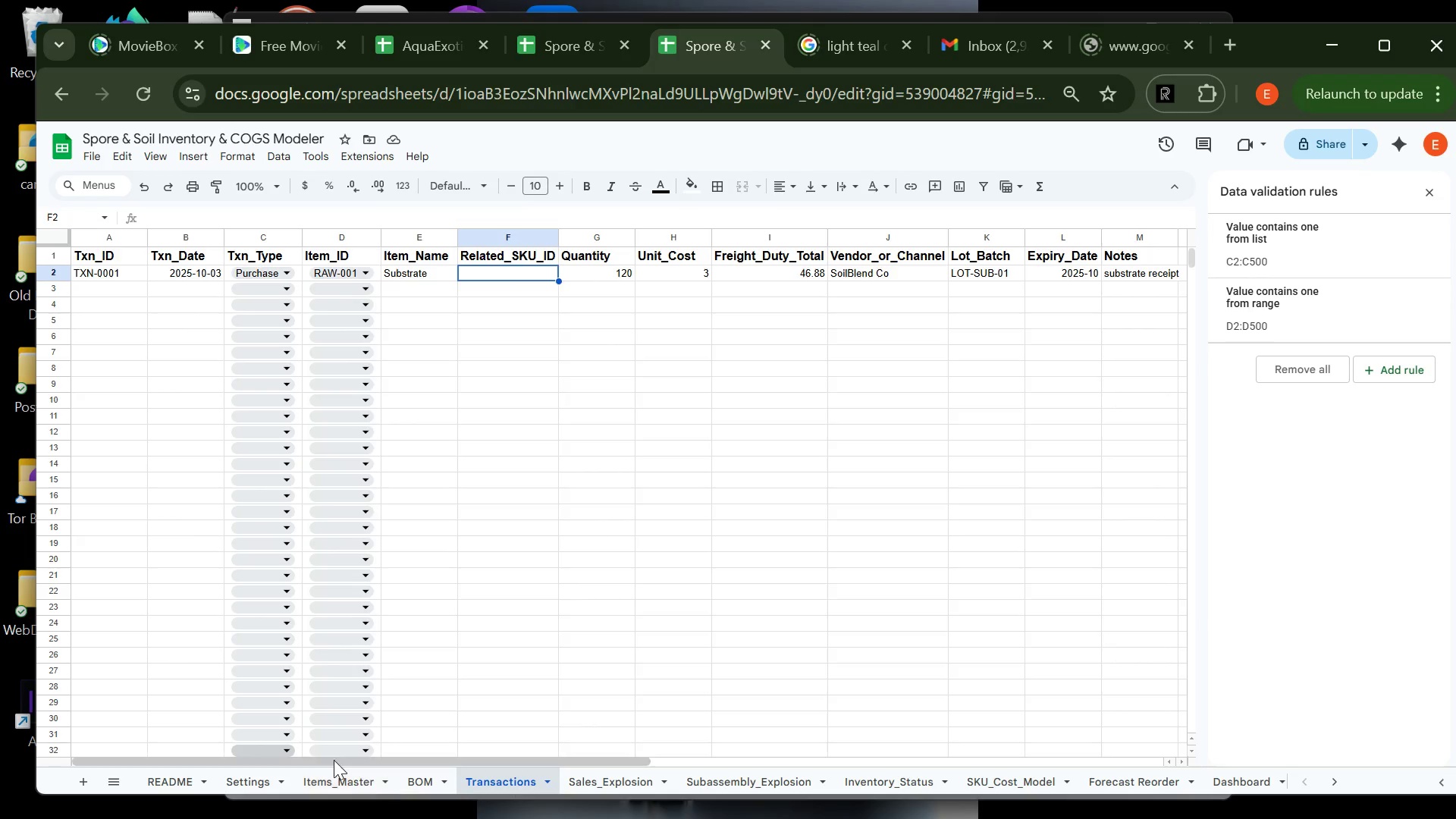 
left_click([254, 775])
 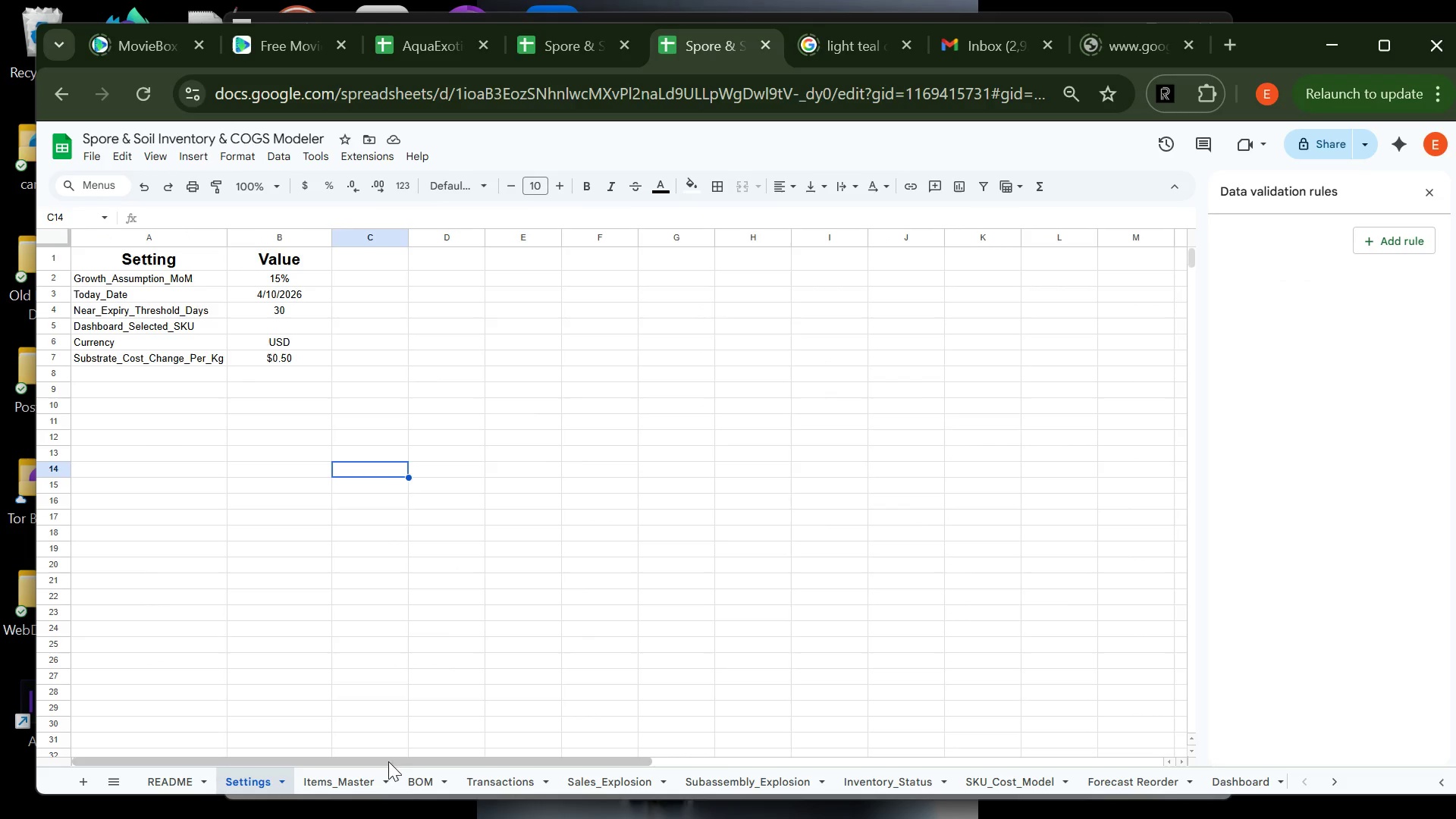 
left_click([412, 772])
 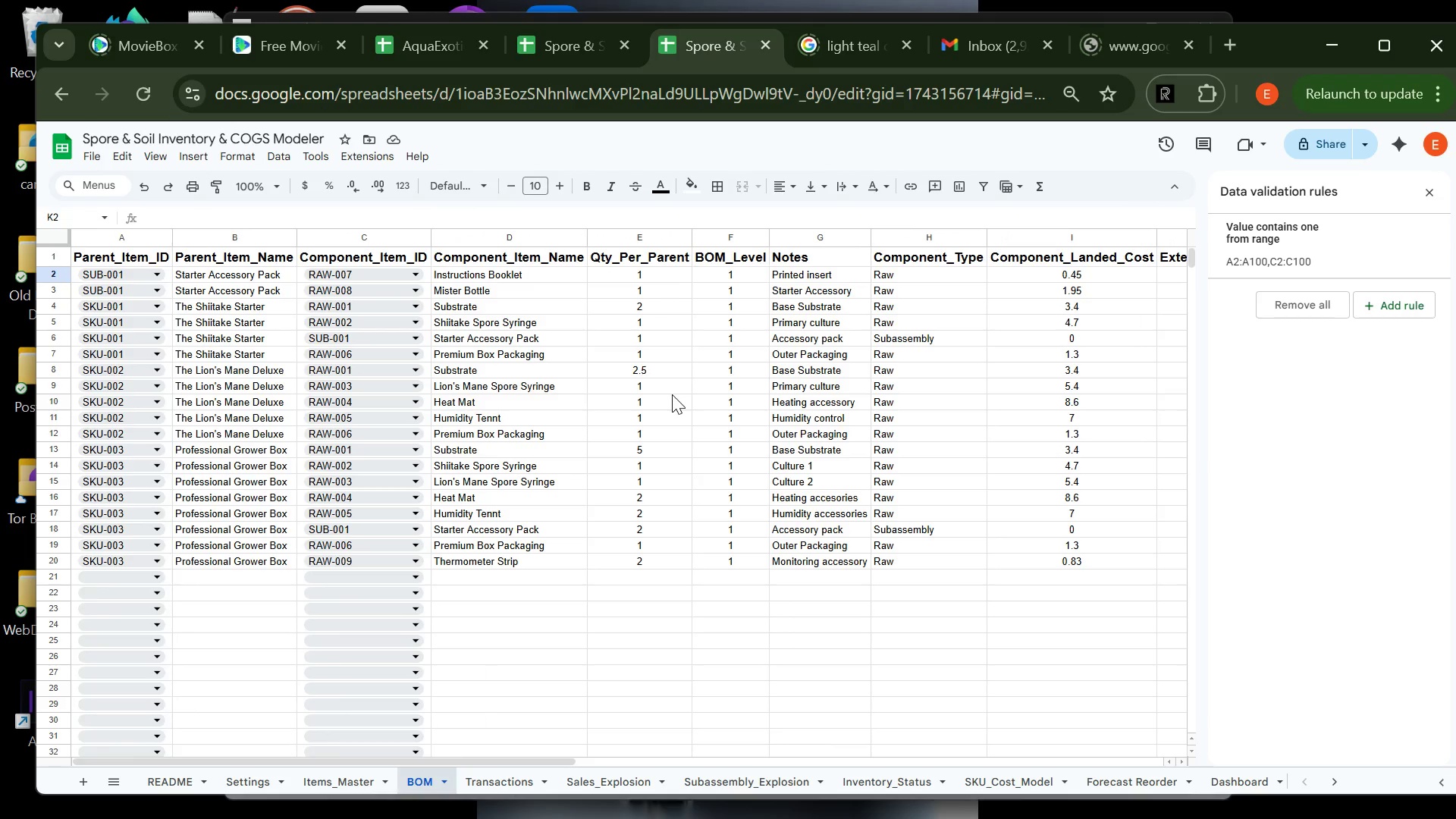 
wait(11.97)
 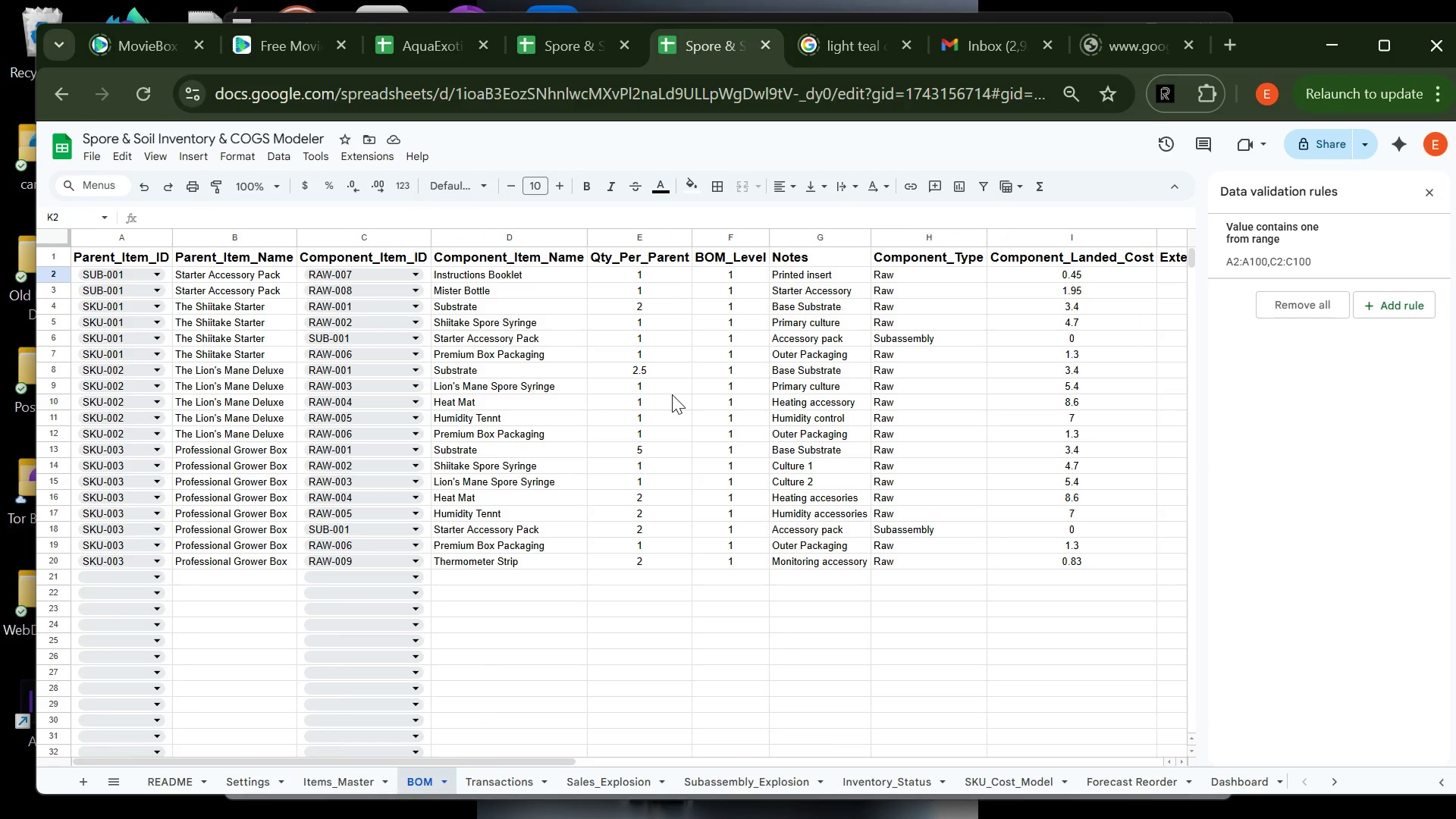 
left_click([338, 778])
 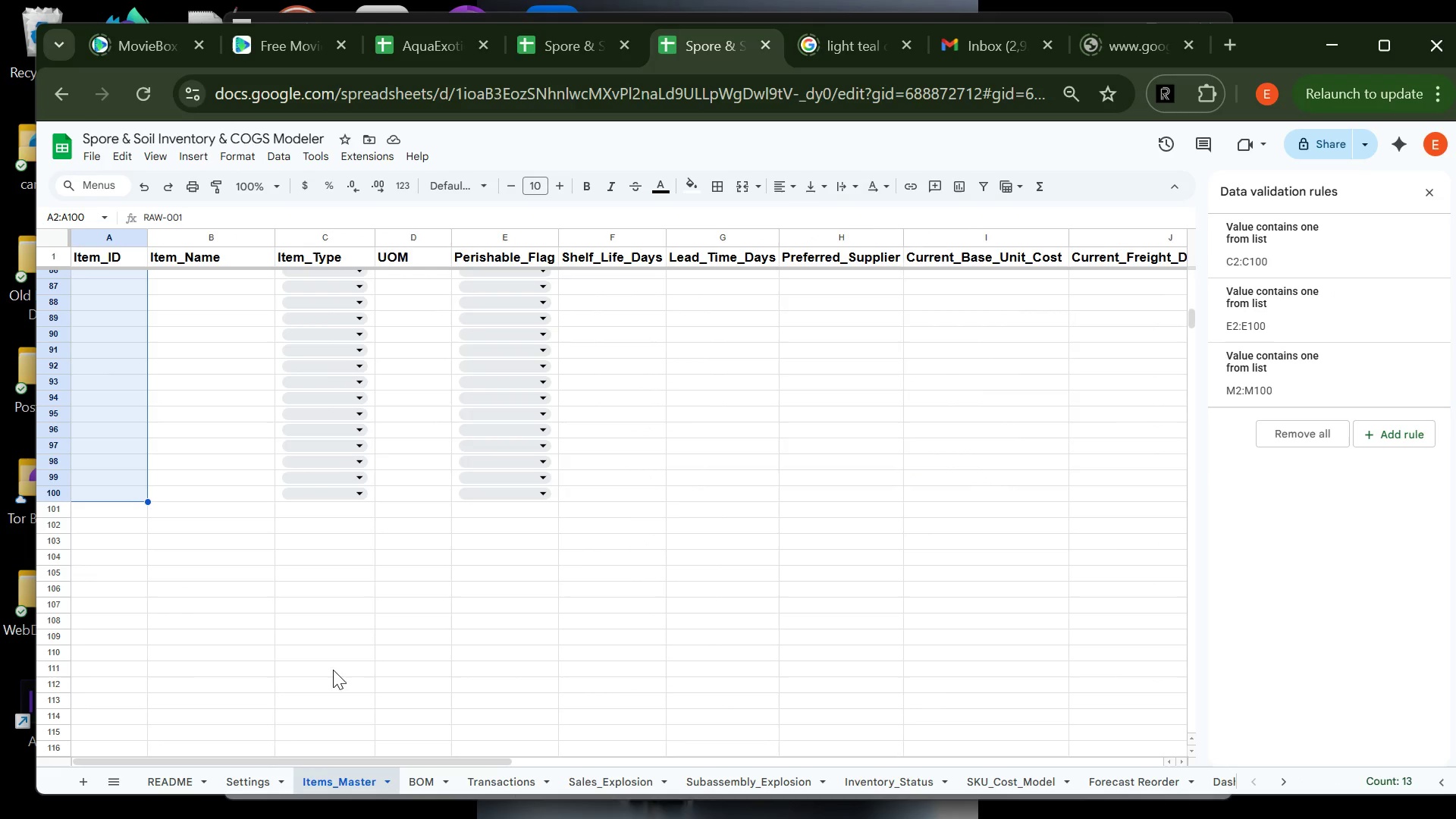 
left_click([329, 624])
 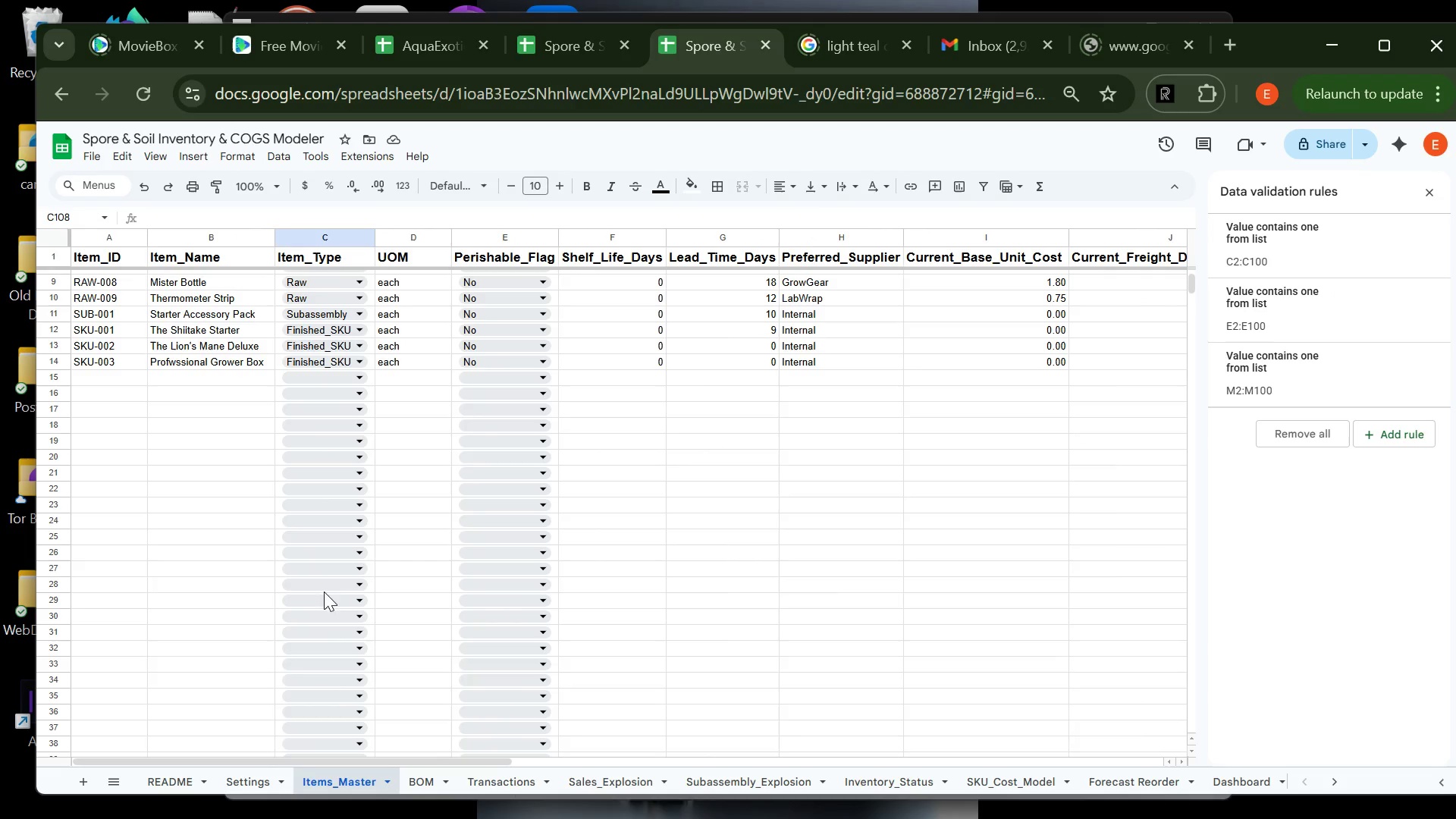 
wait(9.33)
 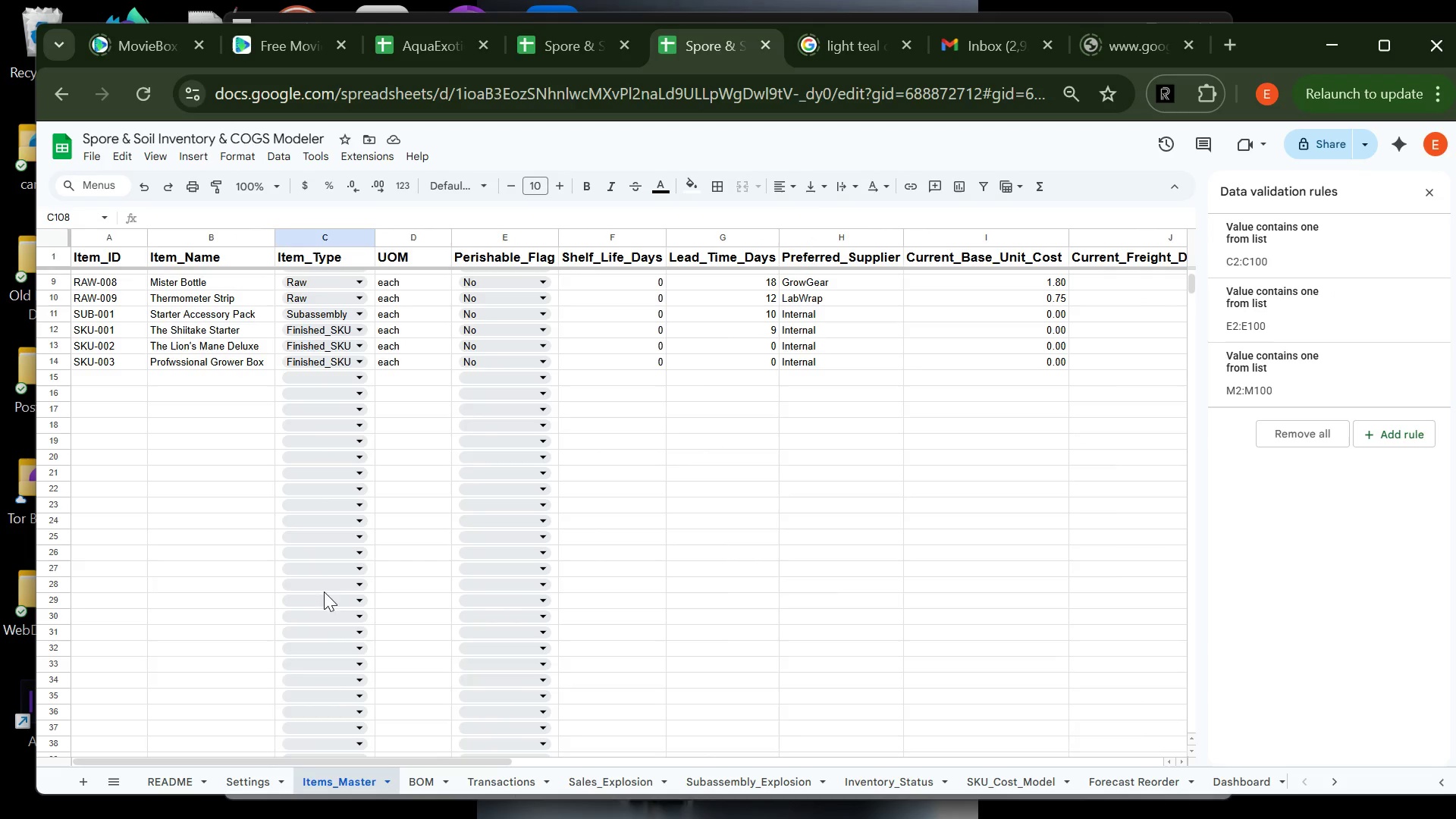 
left_click([422, 774])
 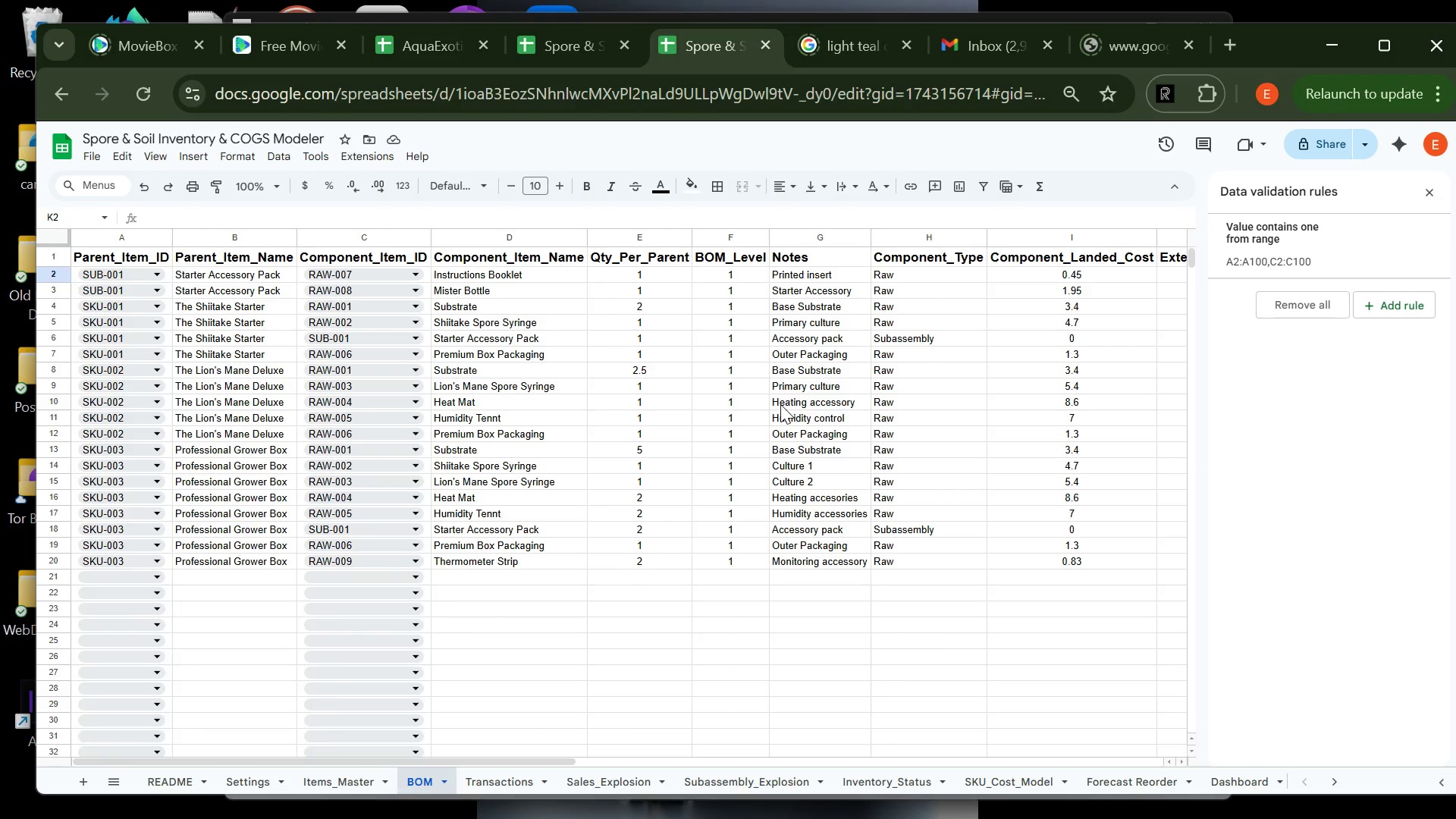 
wait(17.86)
 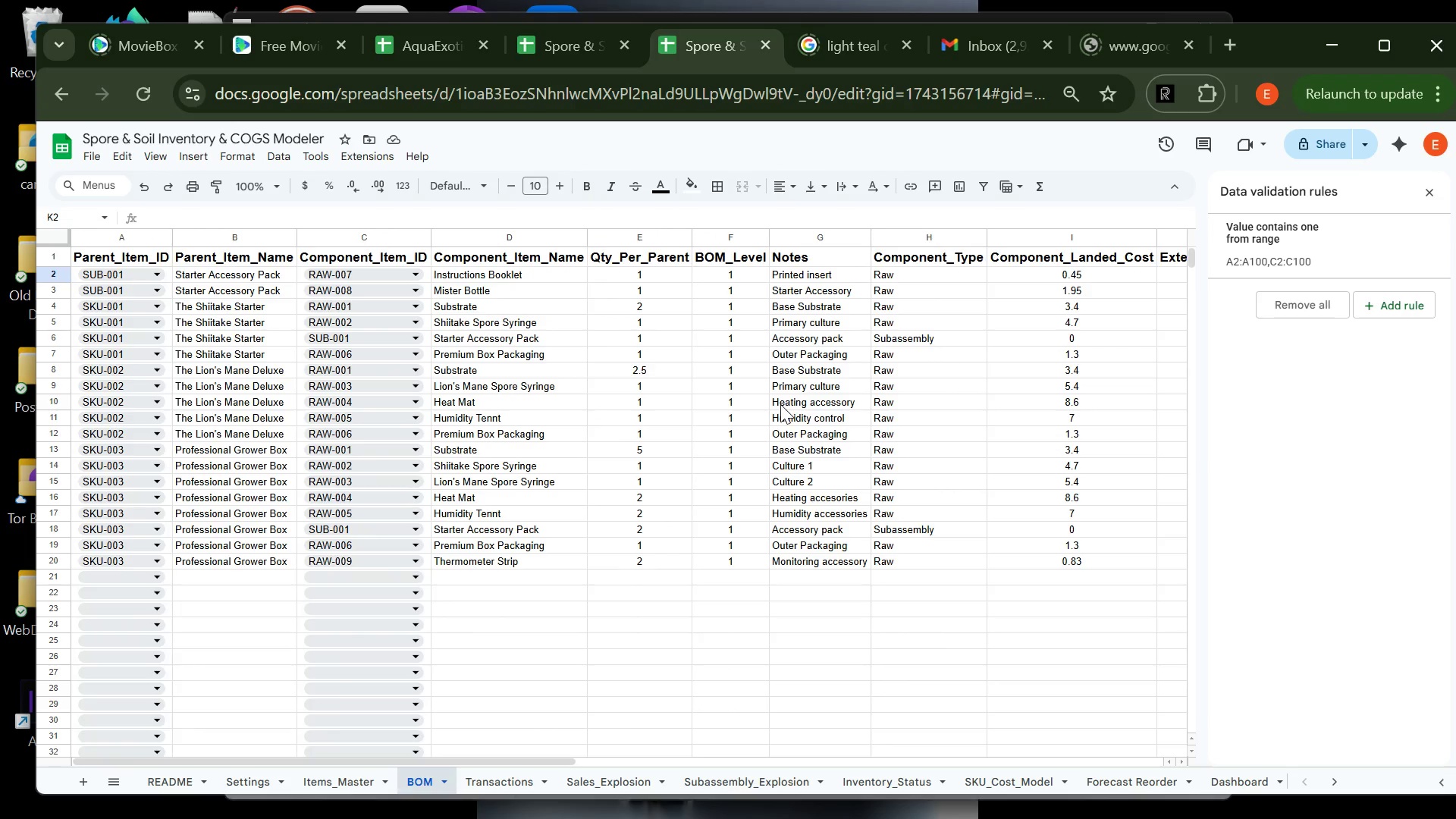 
left_click([356, 778])
 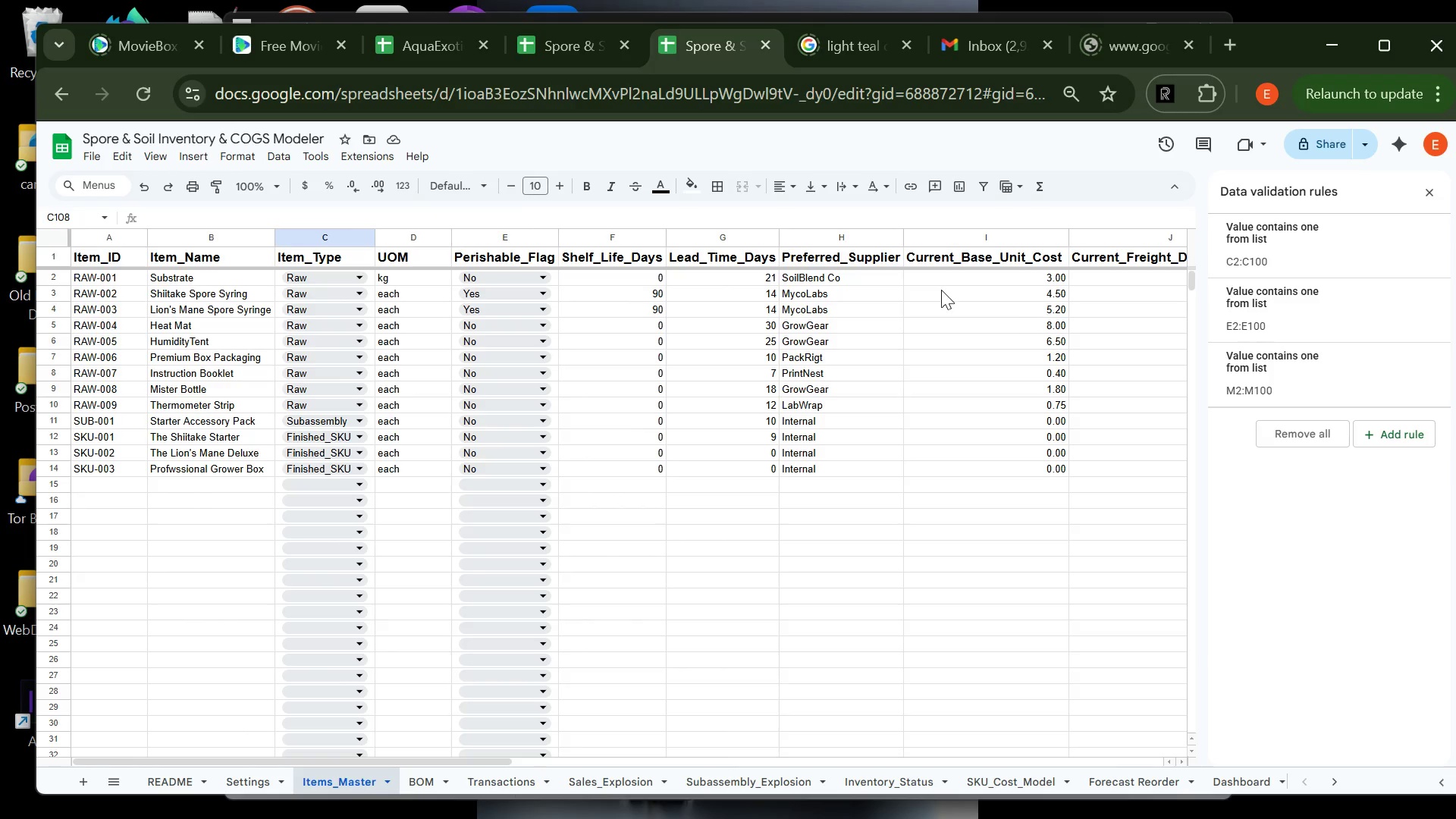 
wait(9.42)
 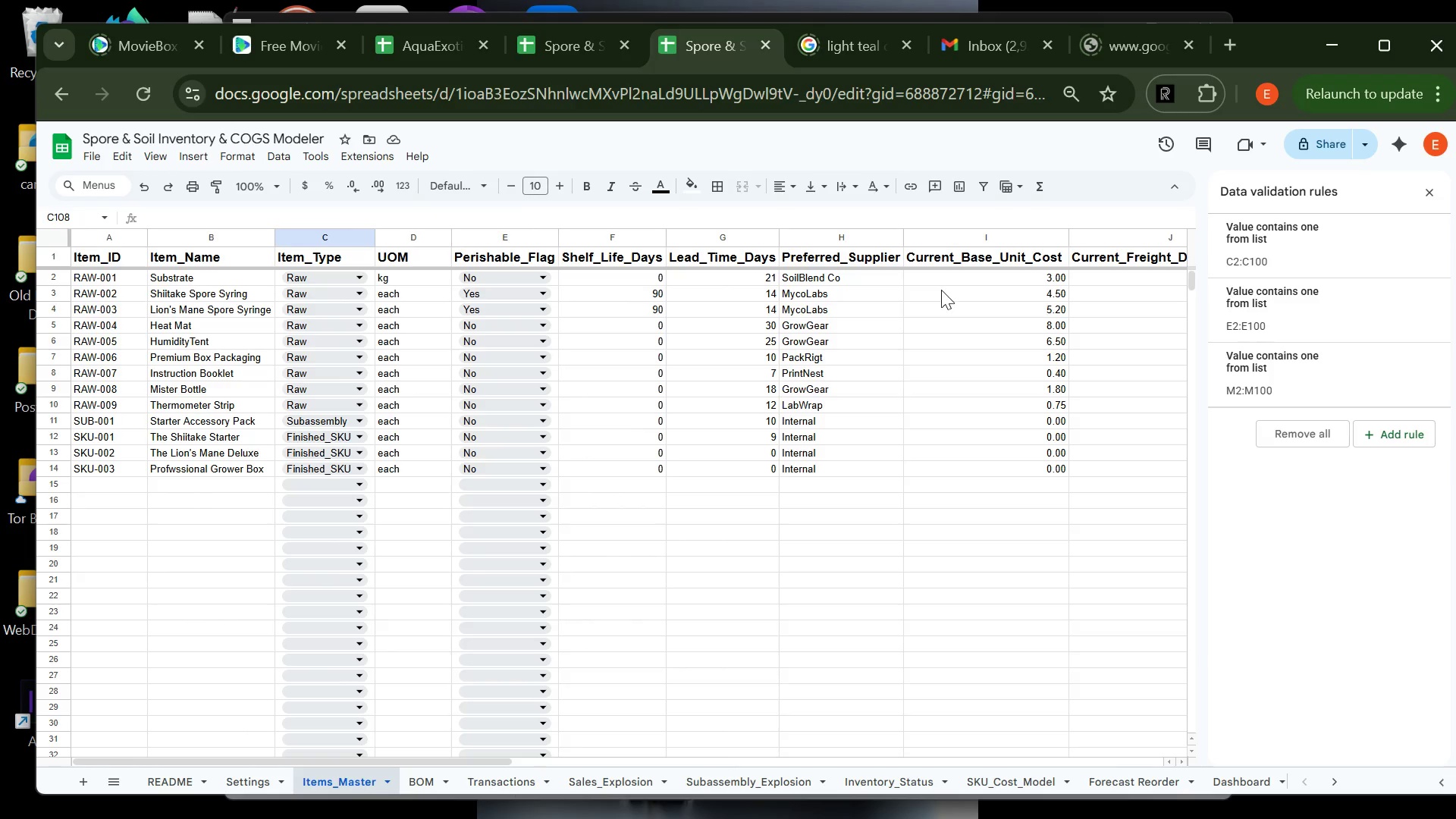 
left_click([419, 783])
 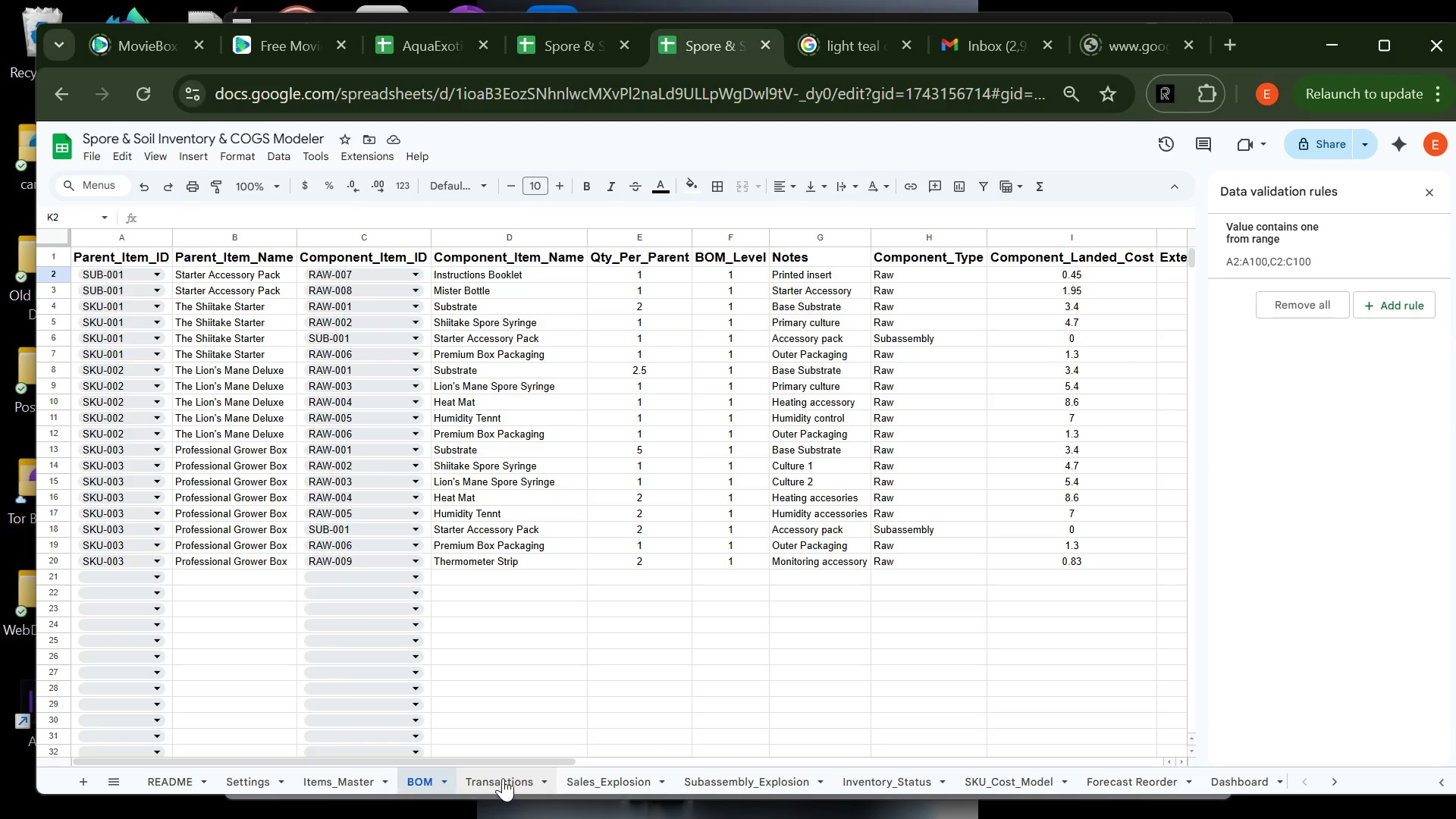 
left_click([519, 778])
 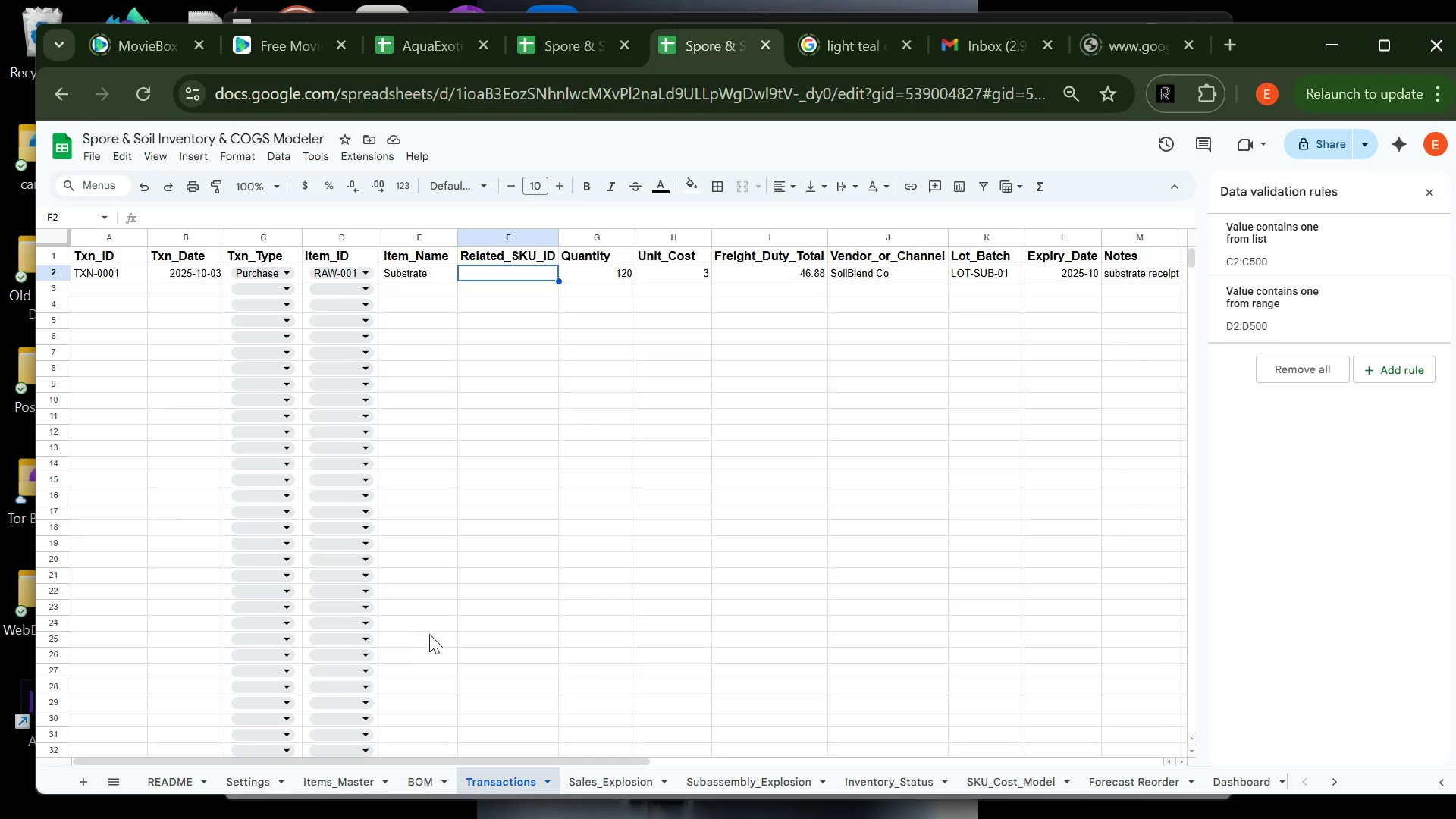 
wait(10.19)
 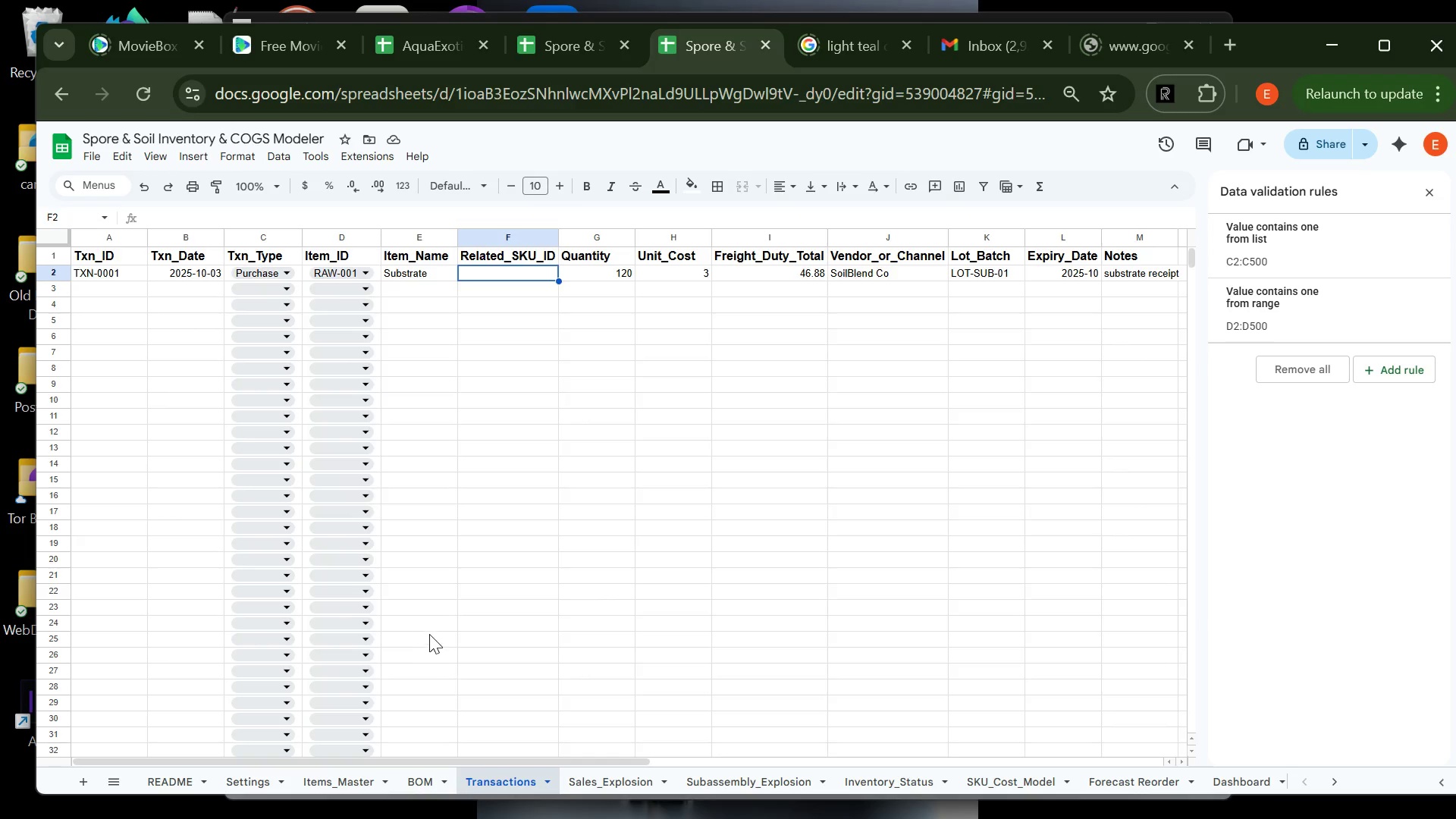 
double_click([742, 235])
 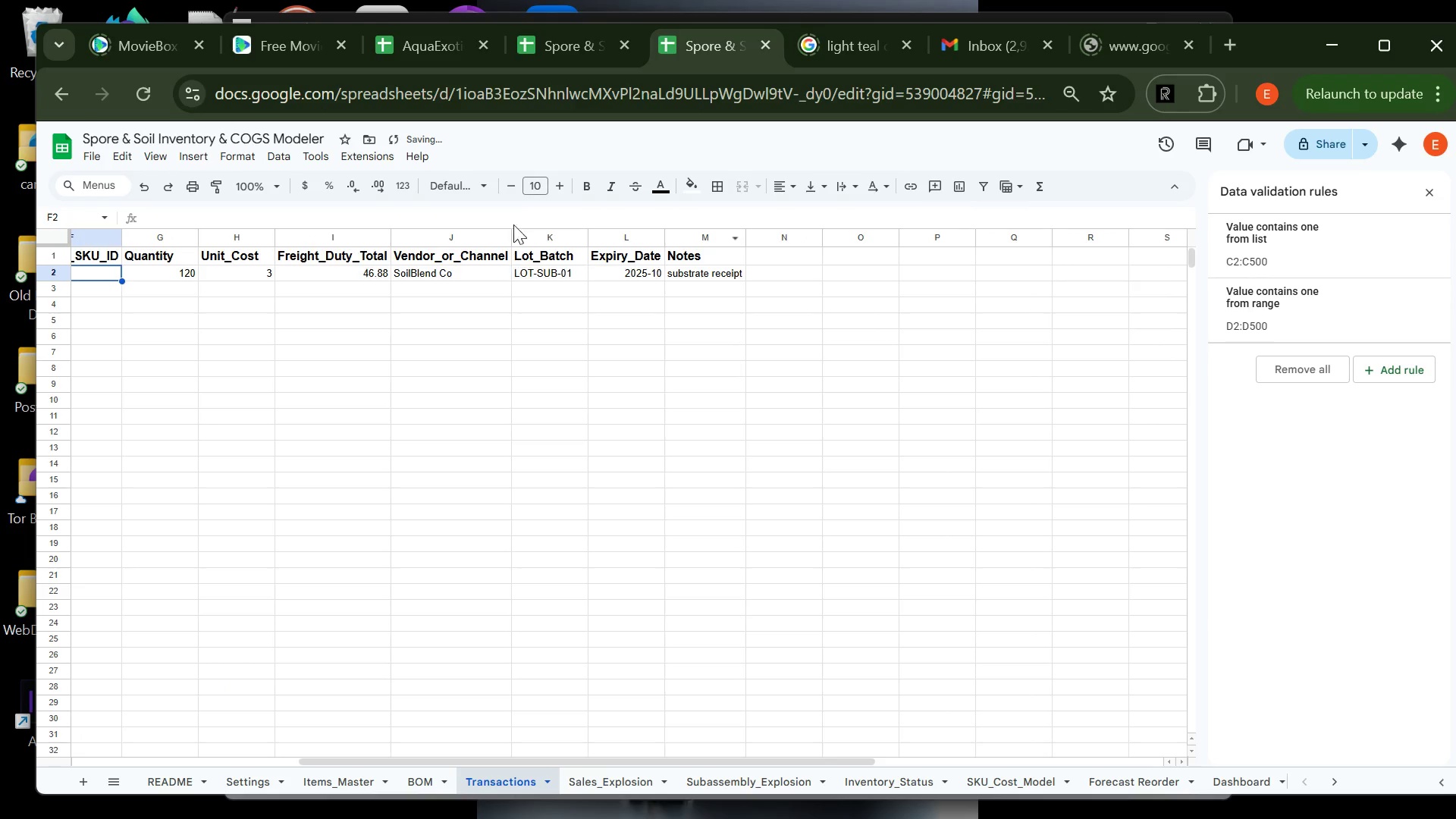 
mouse_move([356, 276])
 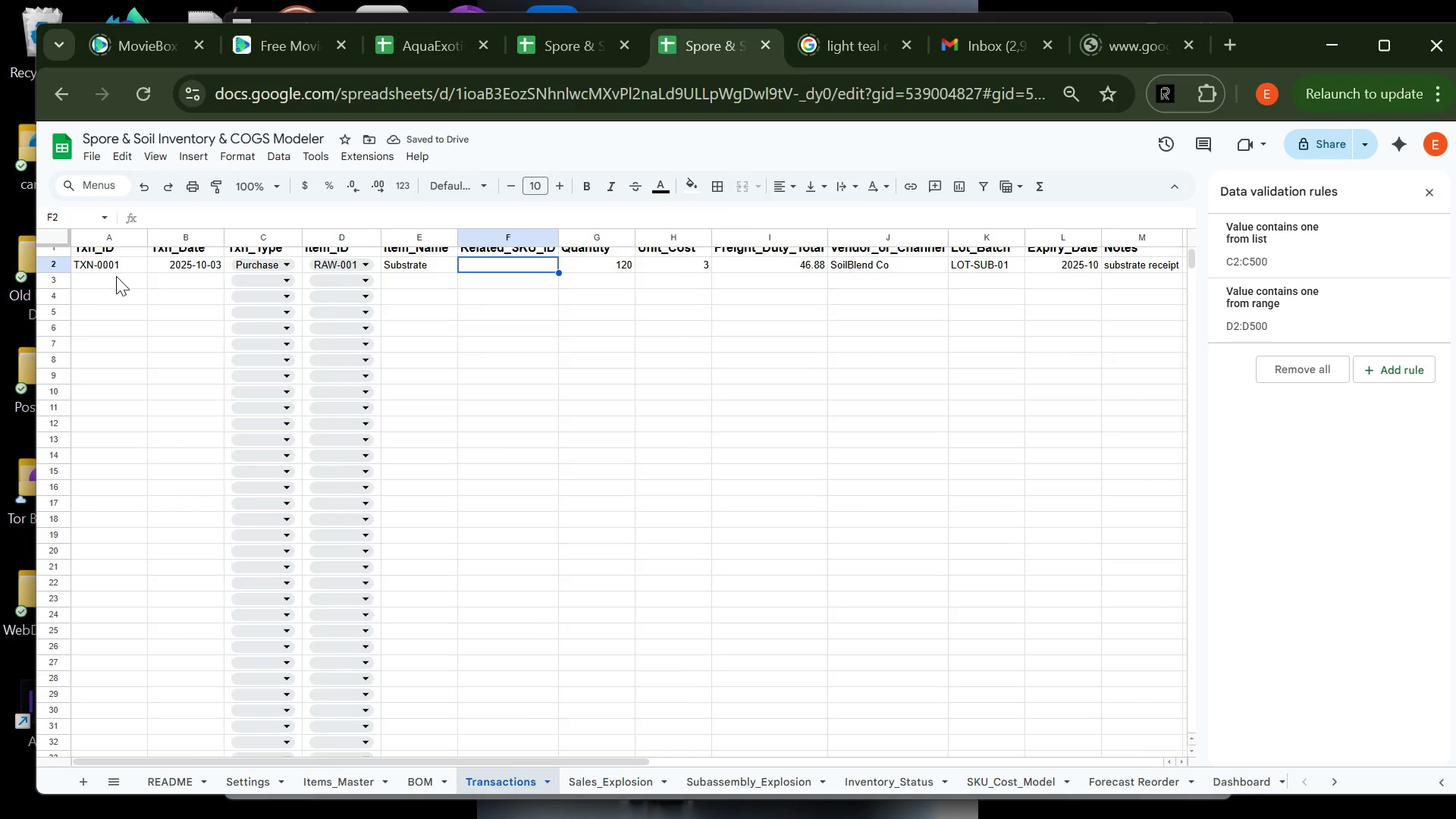 
left_click([114, 279])
 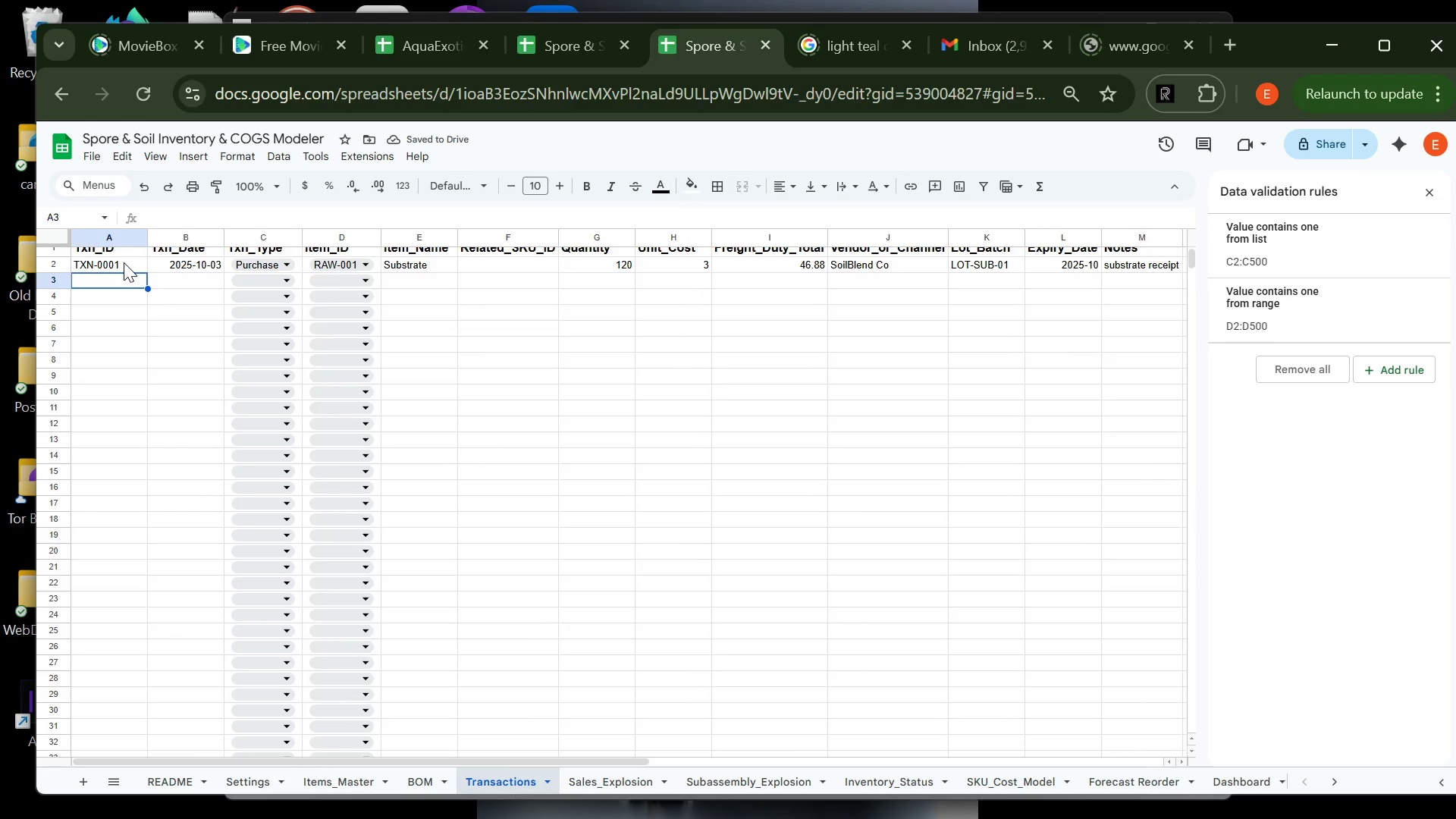 
left_click([124, 262])
 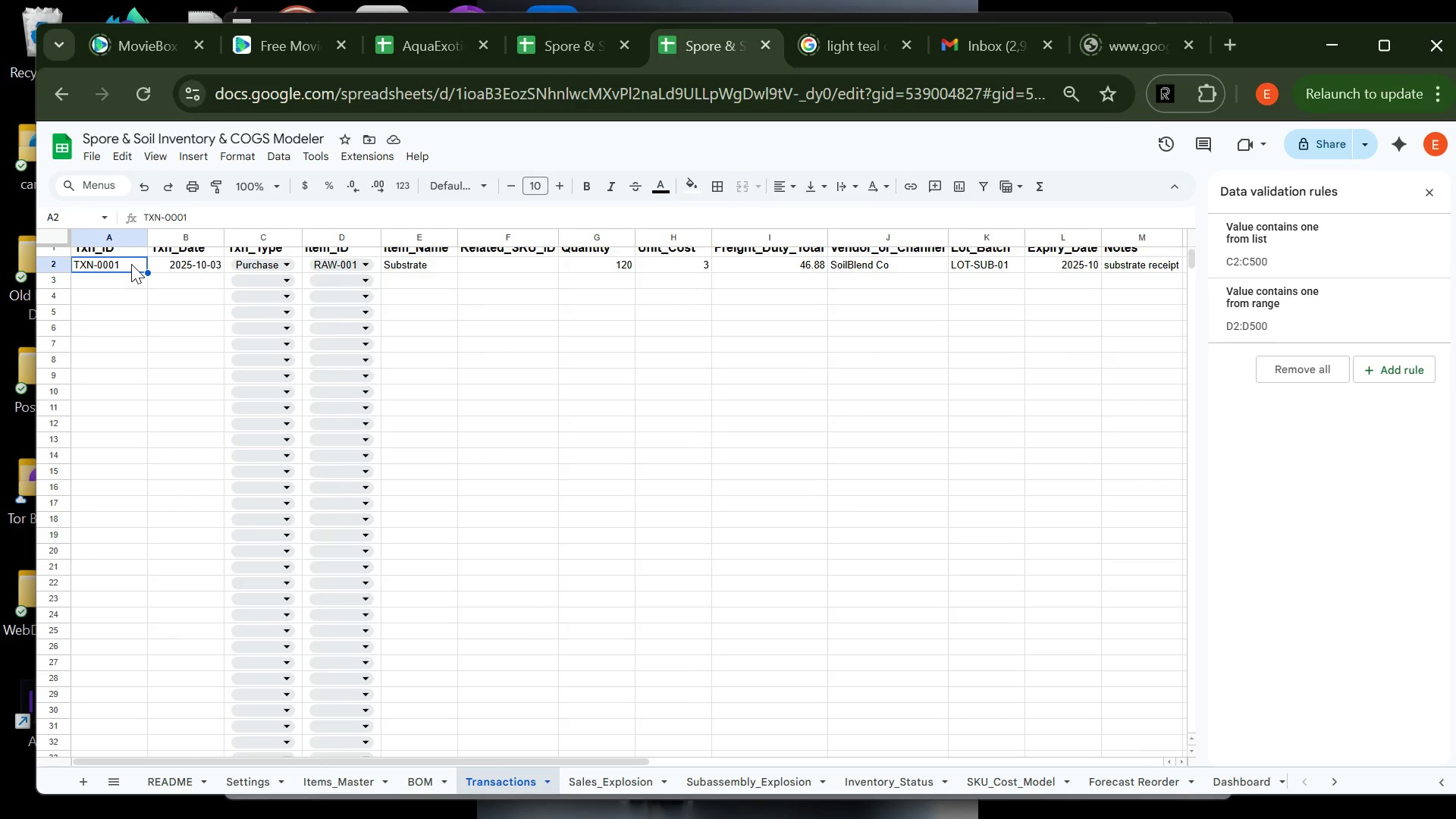 
left_click_drag(start_coordinate=[147, 274], to_coordinate=[109, 665])
 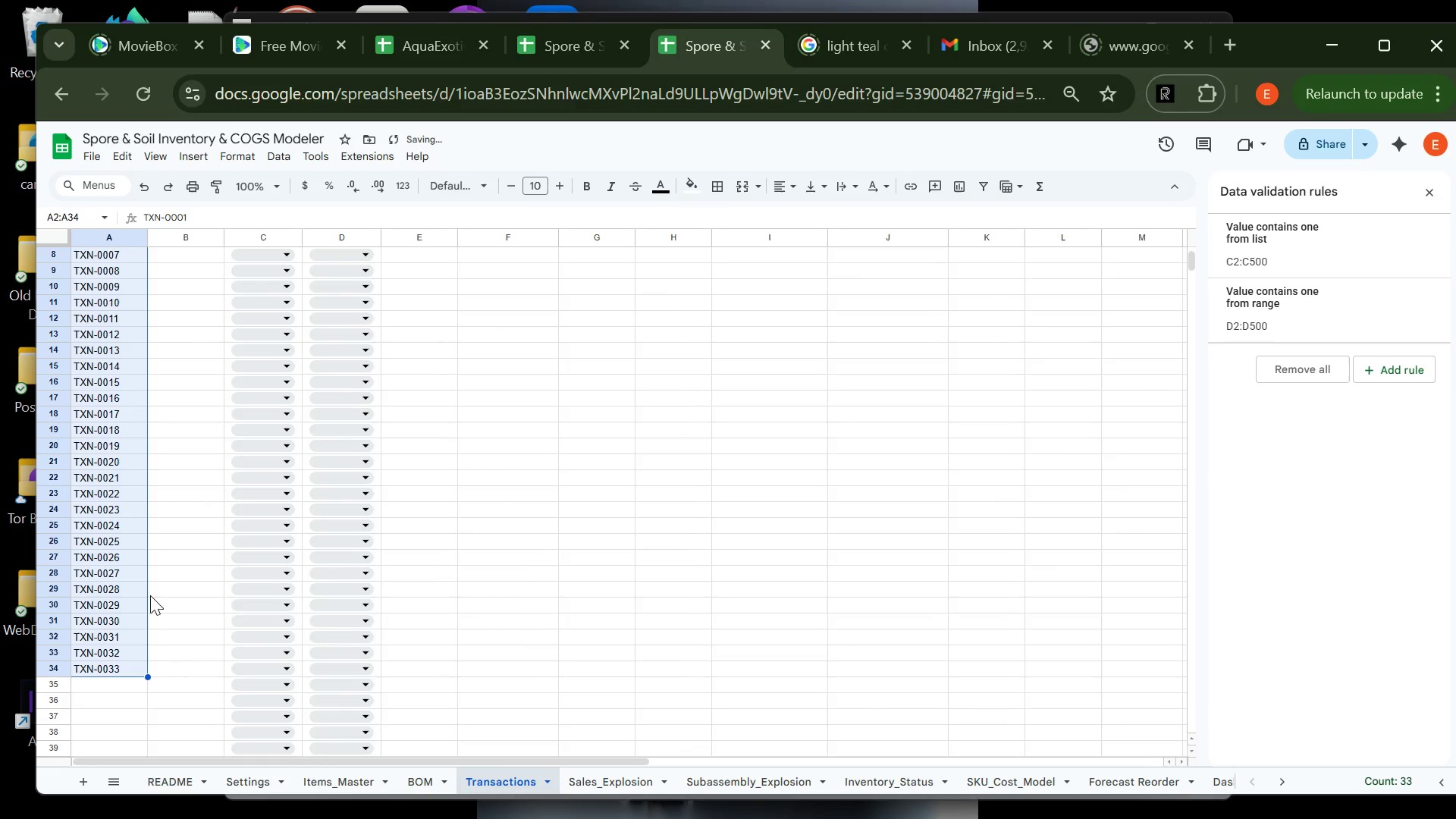 
left_click([152, 585])
 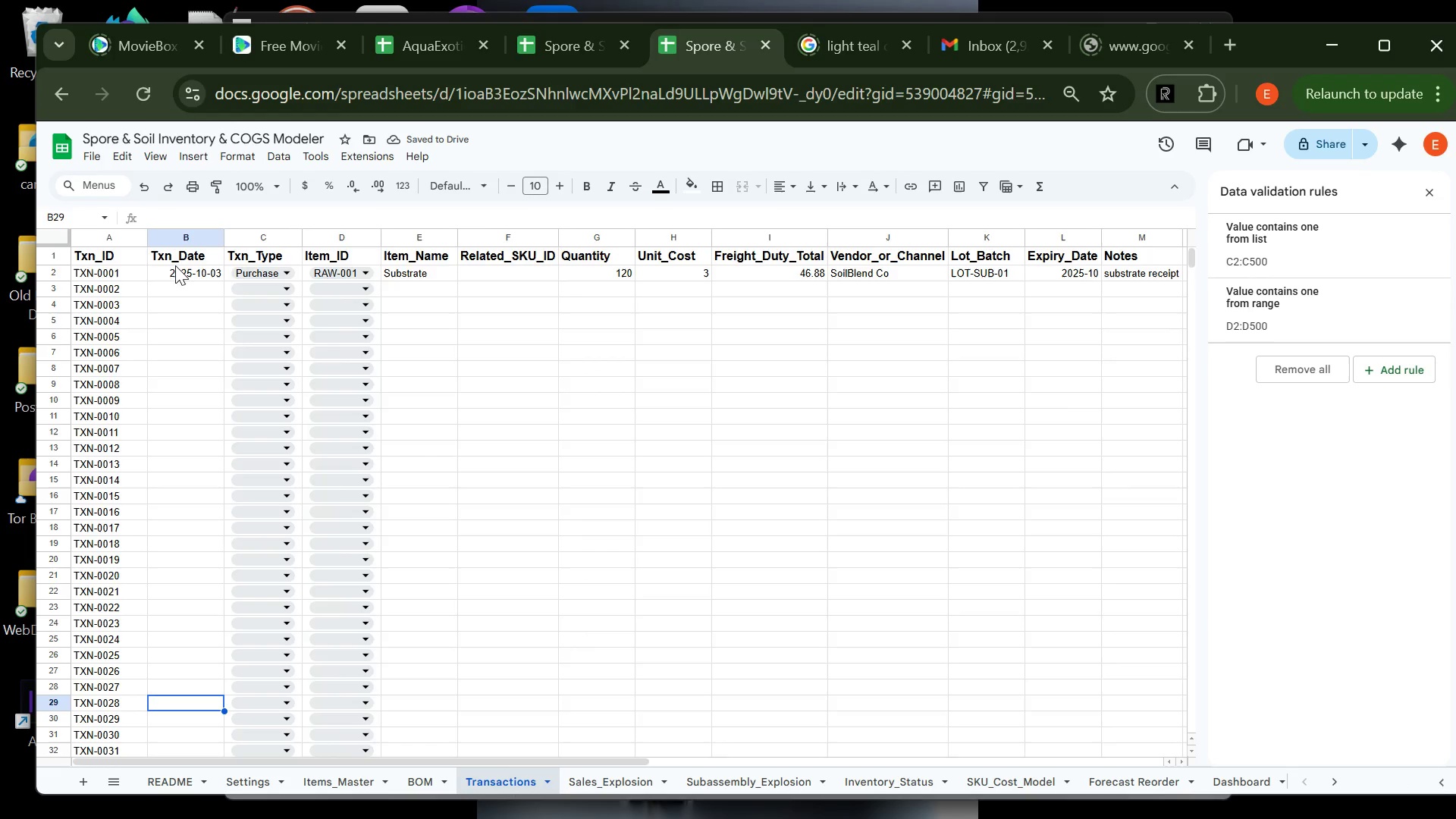 
left_click([187, 284])
 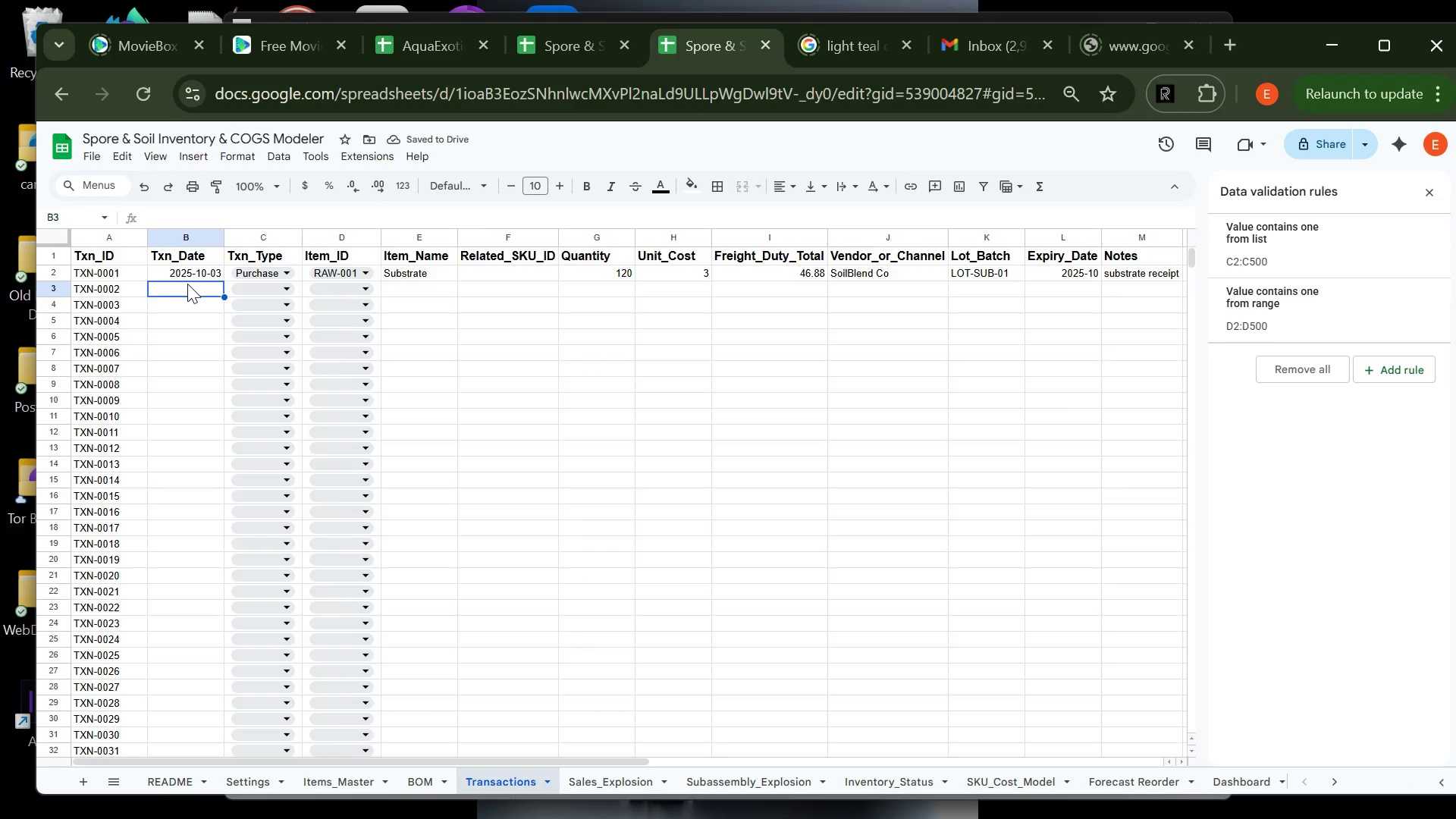 
type(2025-)
 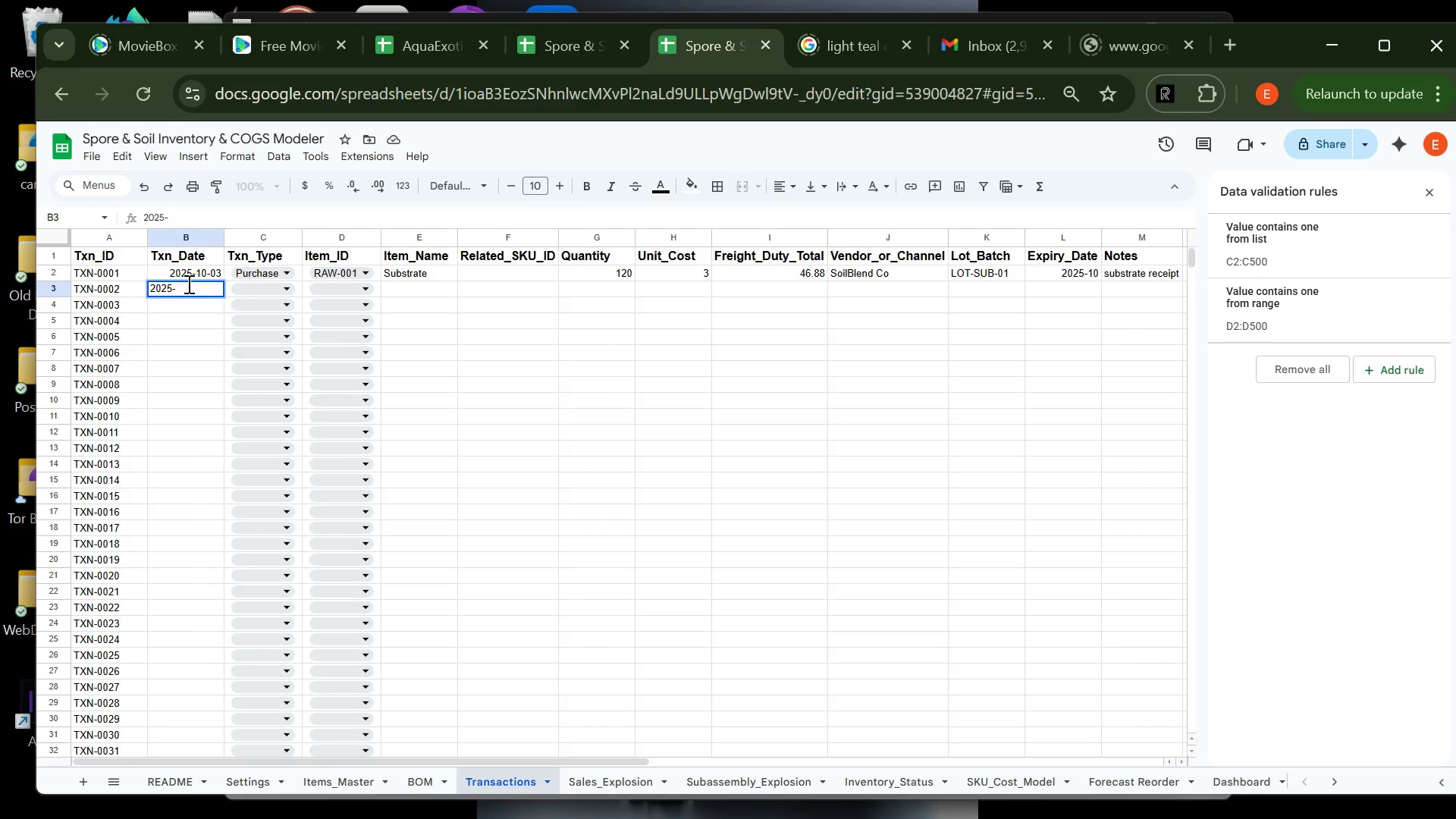 
wait(5.17)
 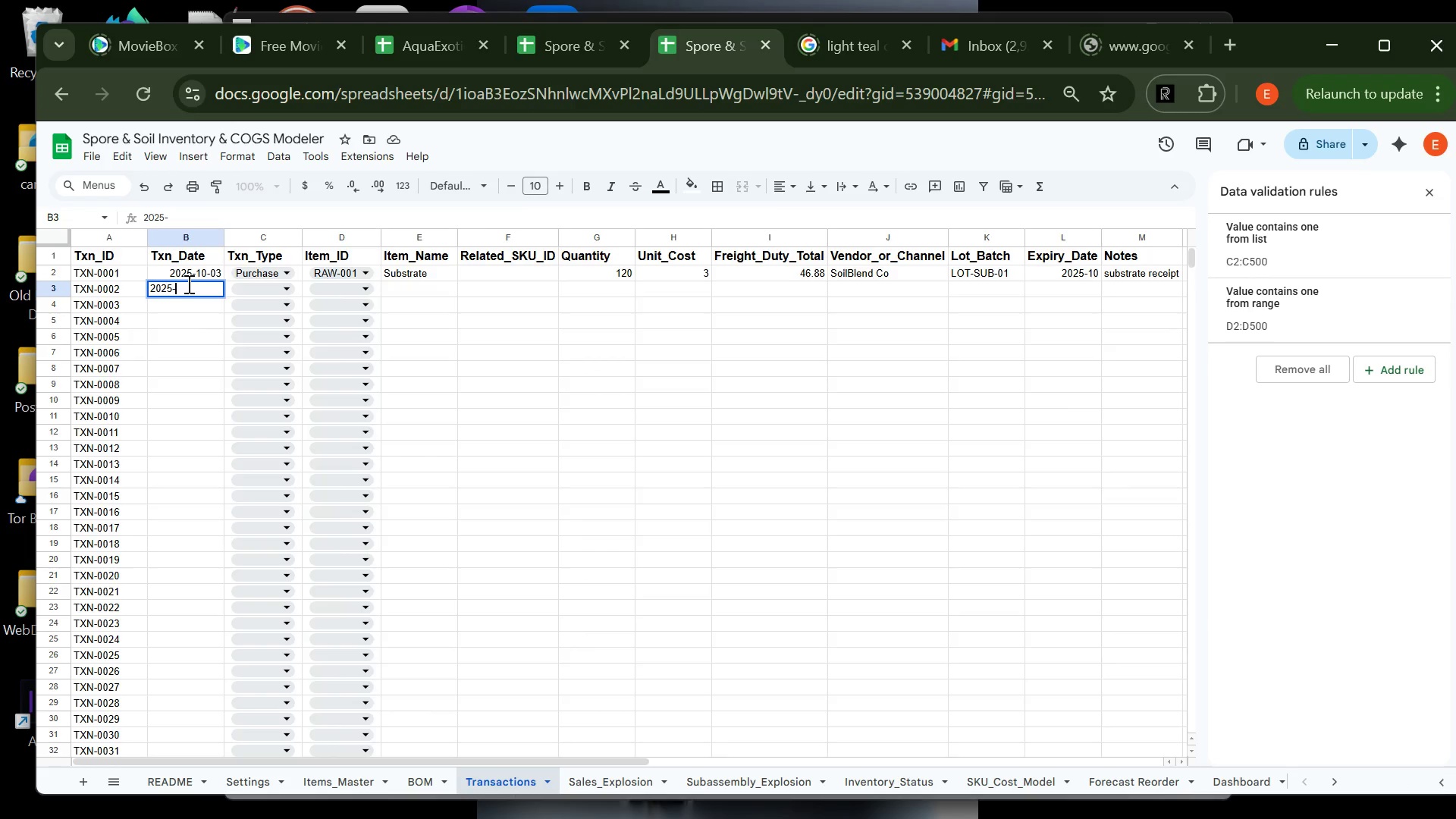 
type(10-03)
key(Tab)
 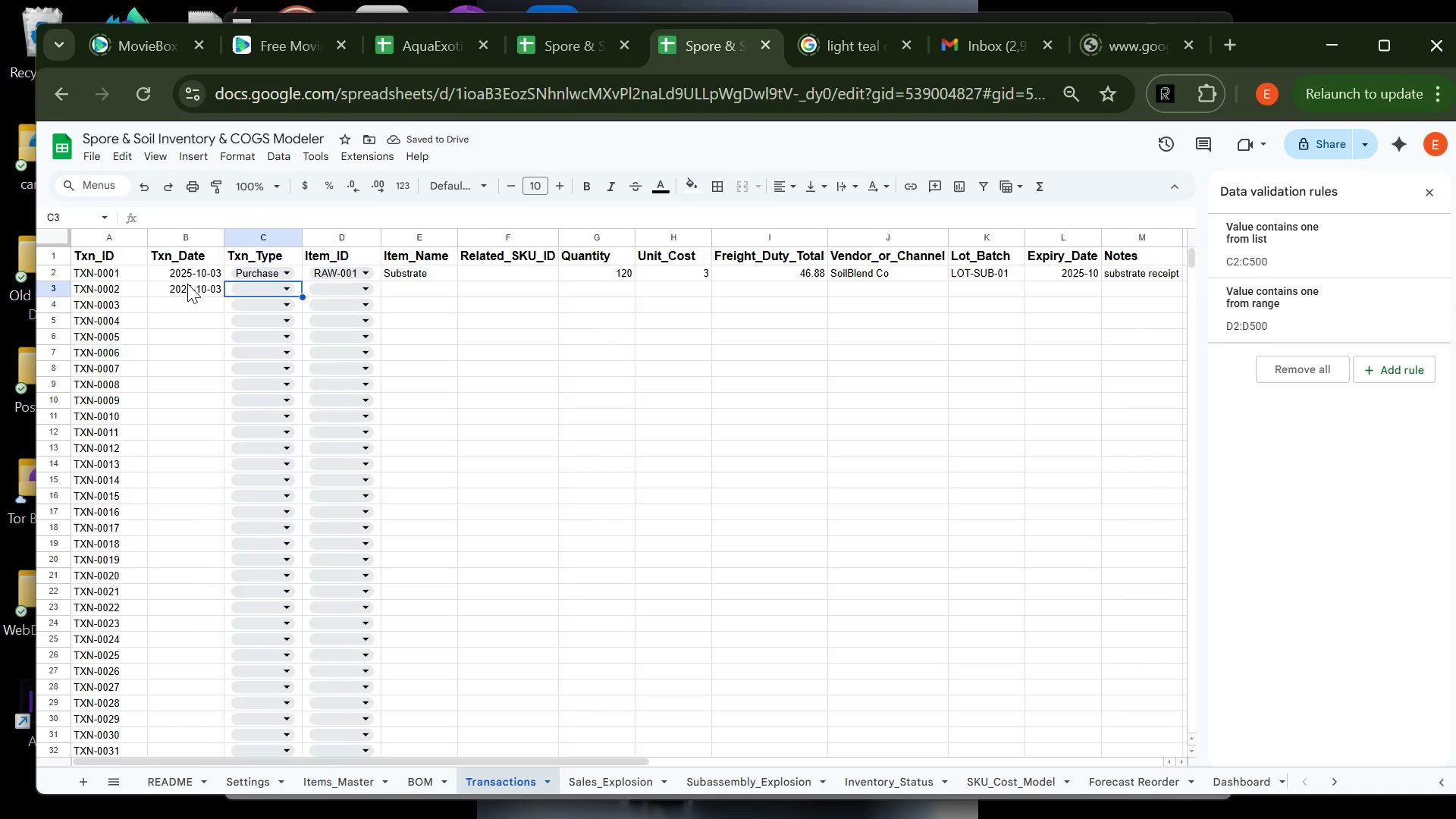 
wait(5.67)
 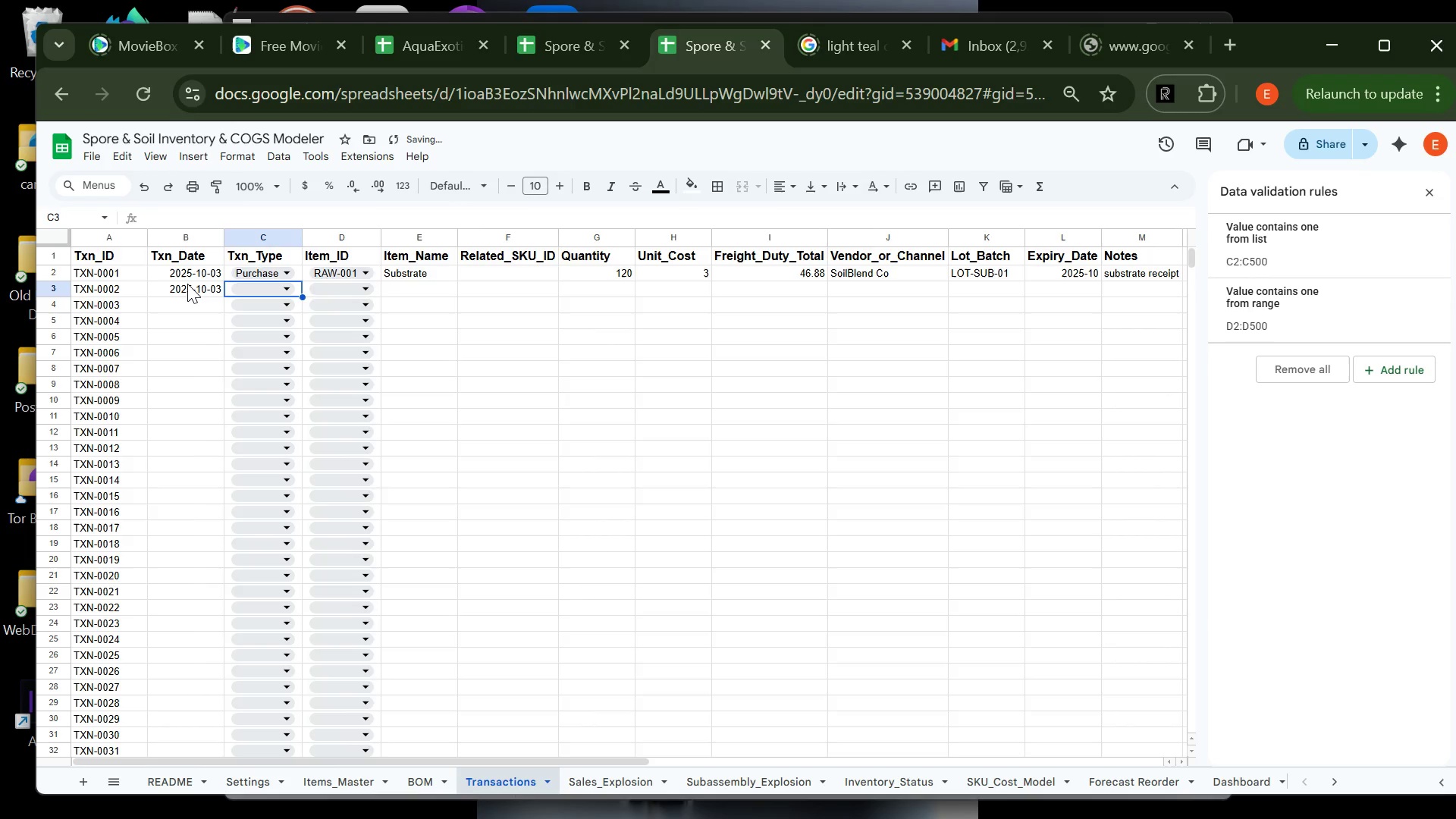 
left_click([250, 286])
 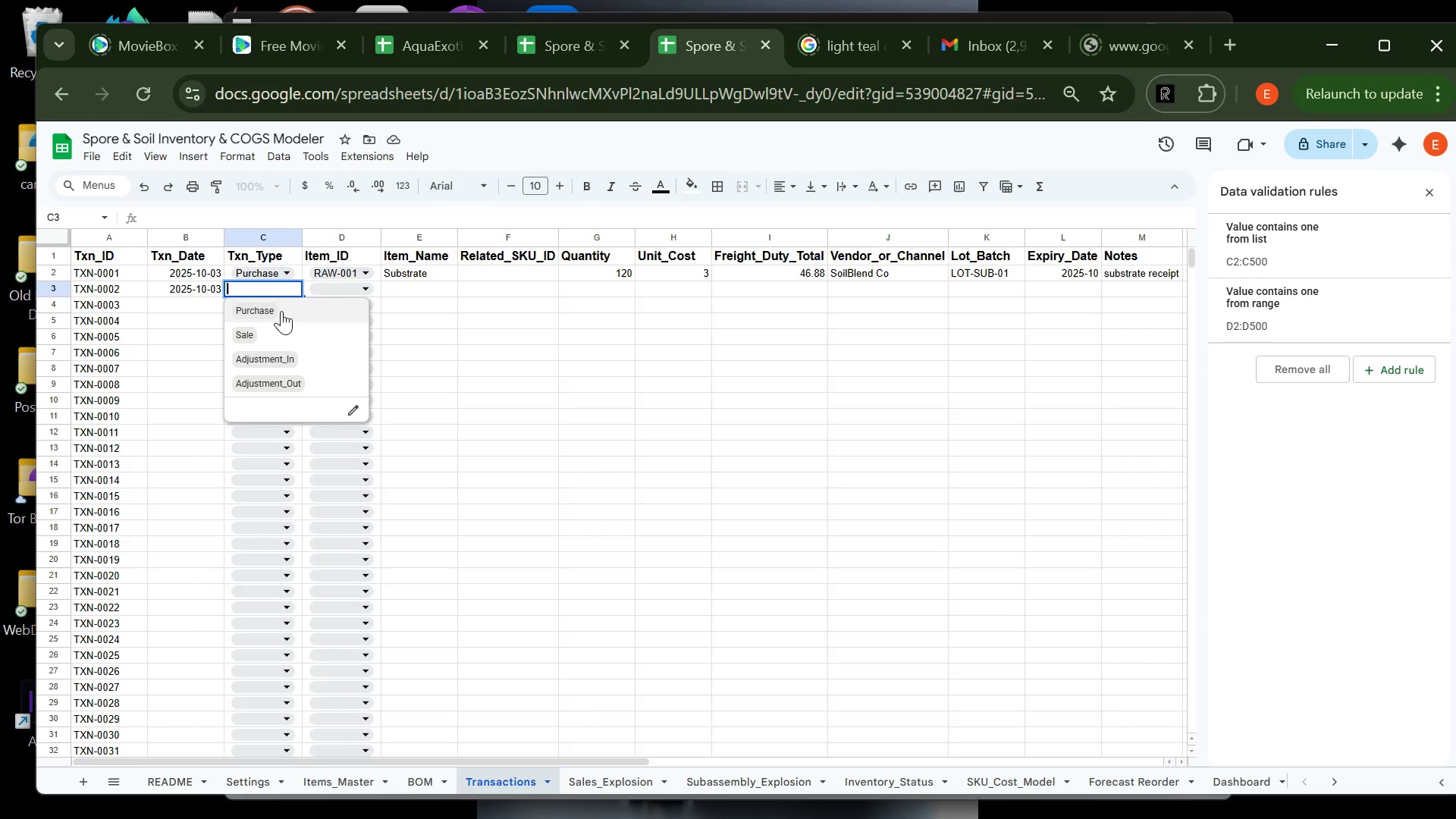 
left_click([281, 310])
 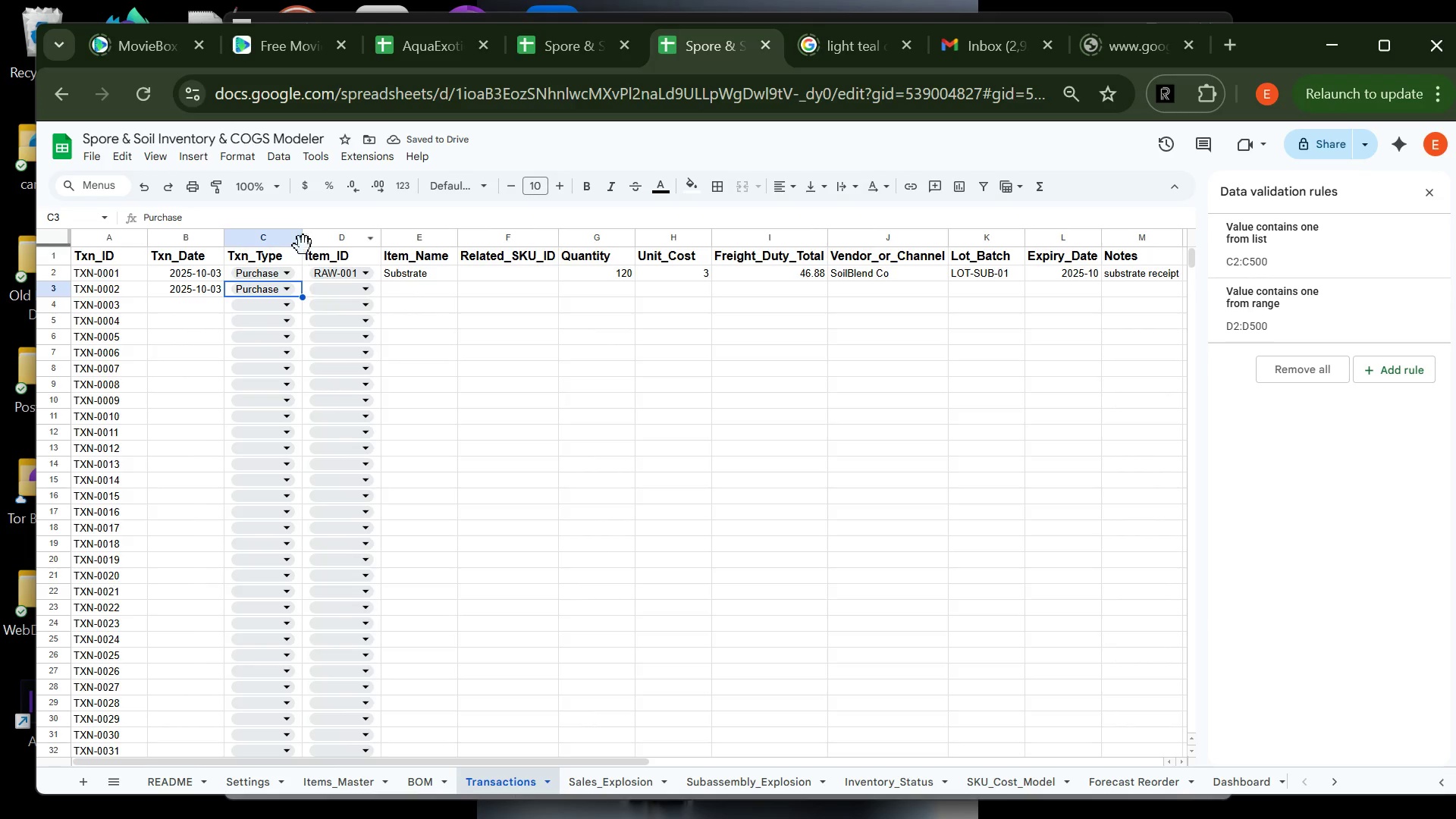 
left_click([331, 284])
 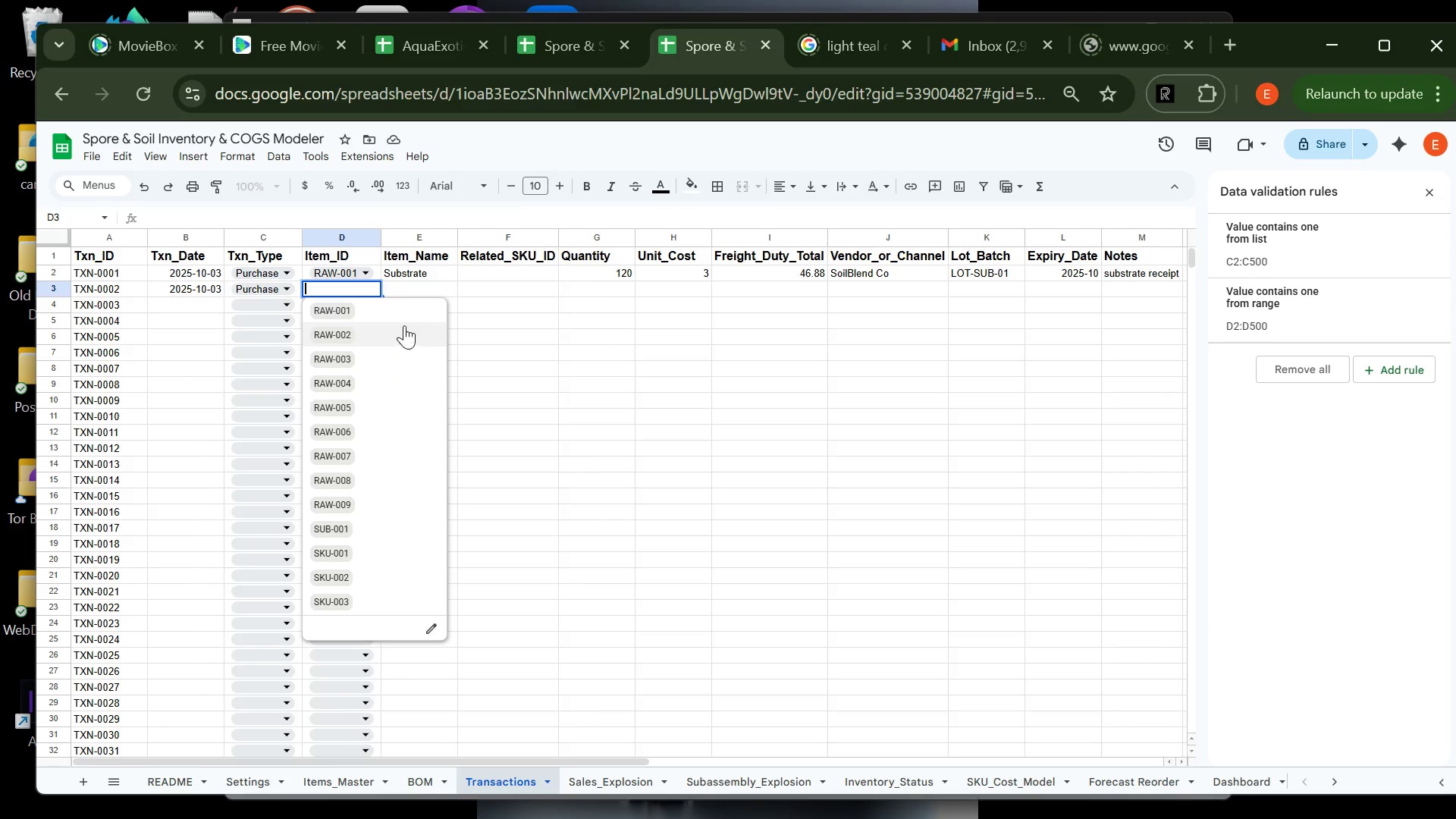 
left_click([369, 328])
 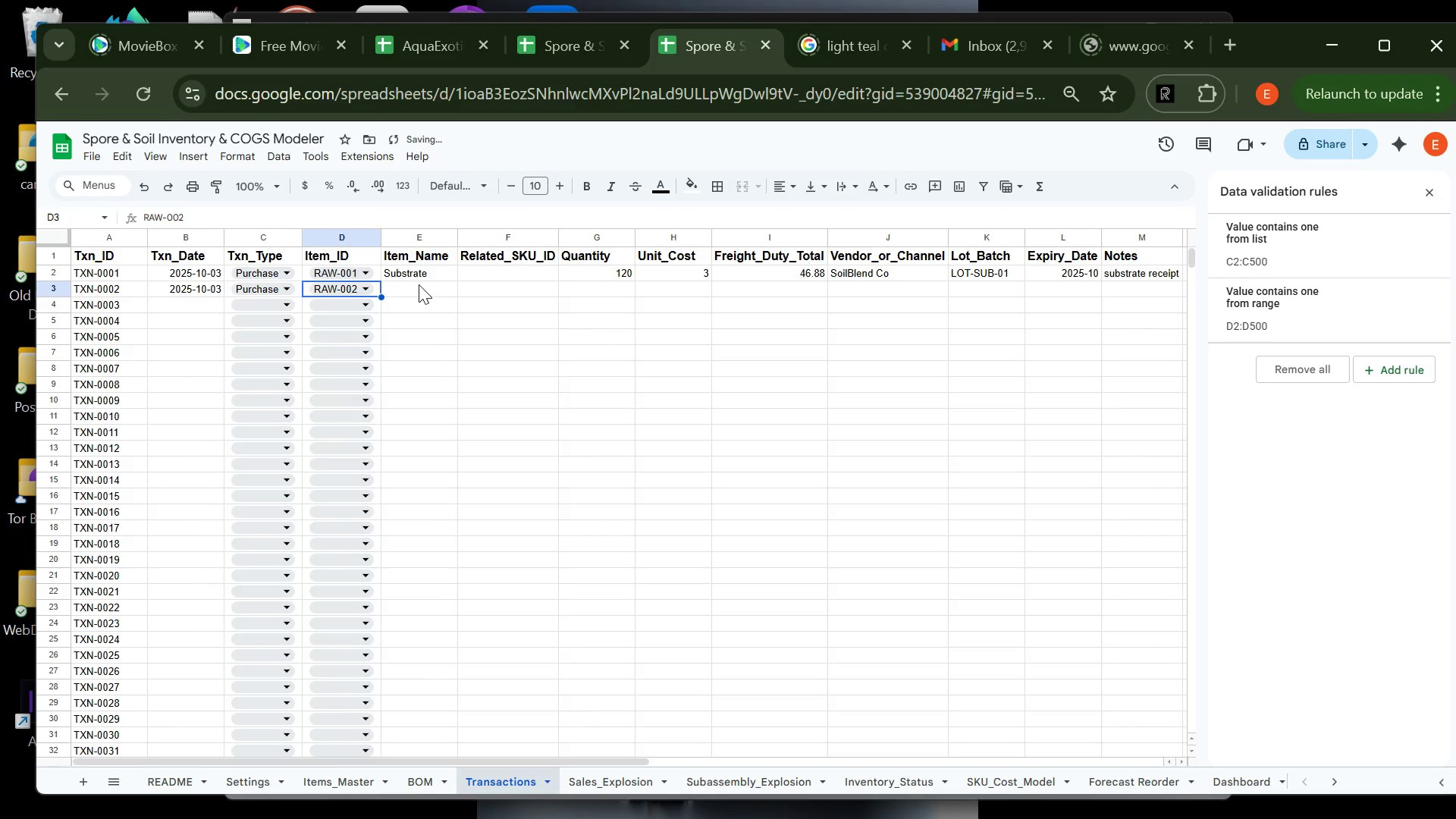 
left_click([423, 289])
 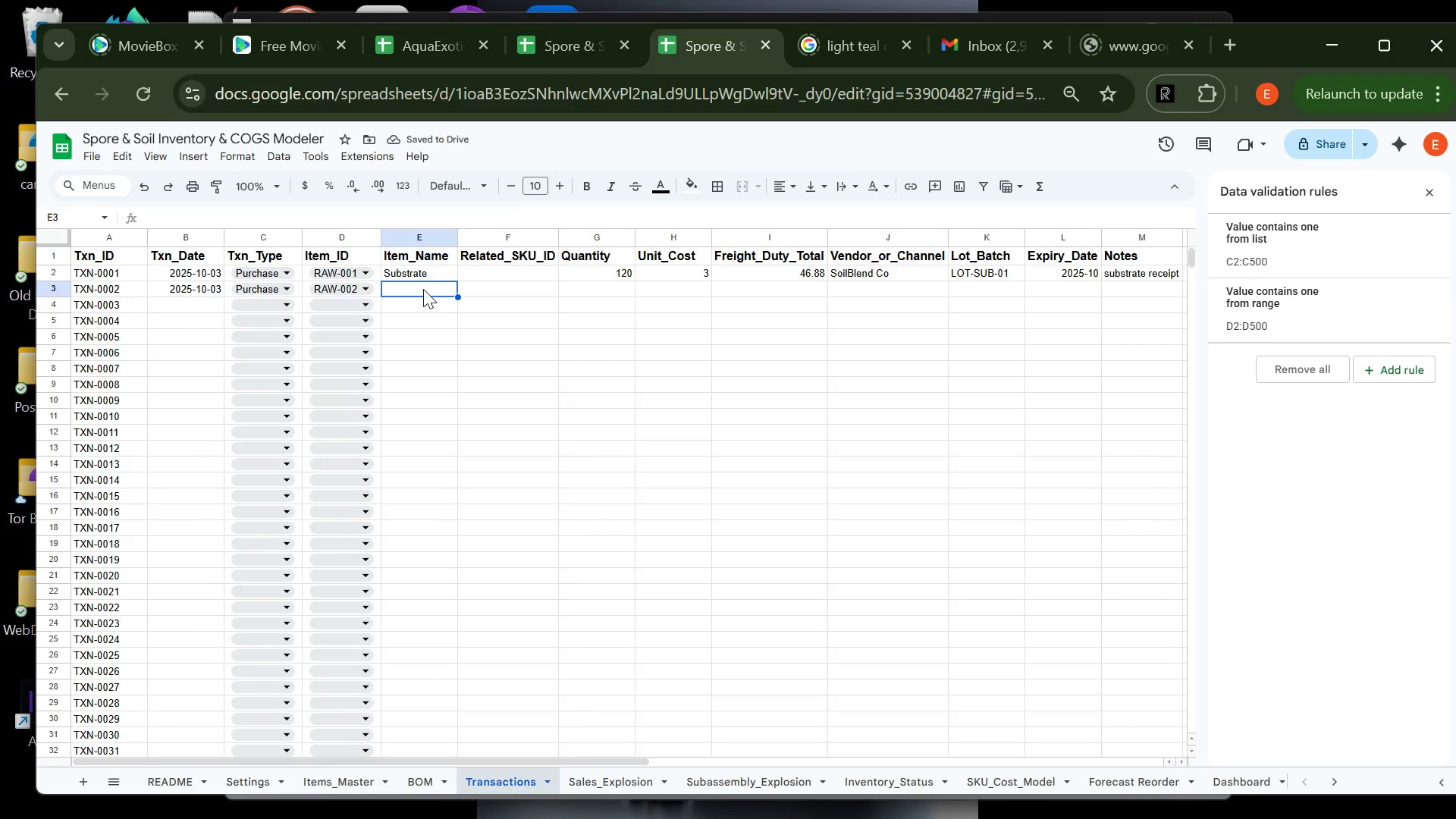 
type(Shiitake Spore Syrnge)
key(Tab)
 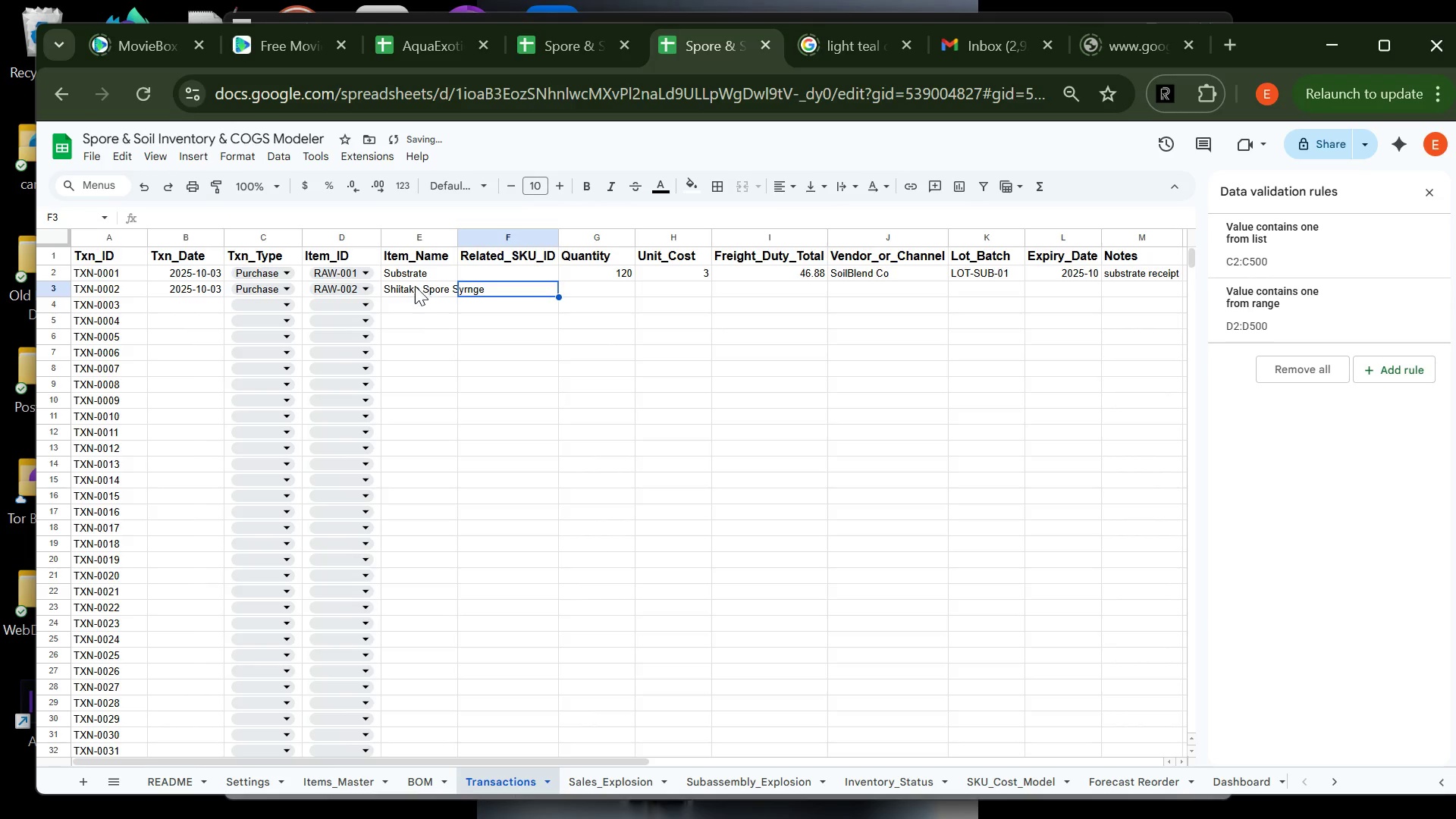 
double_click([397, 286])
 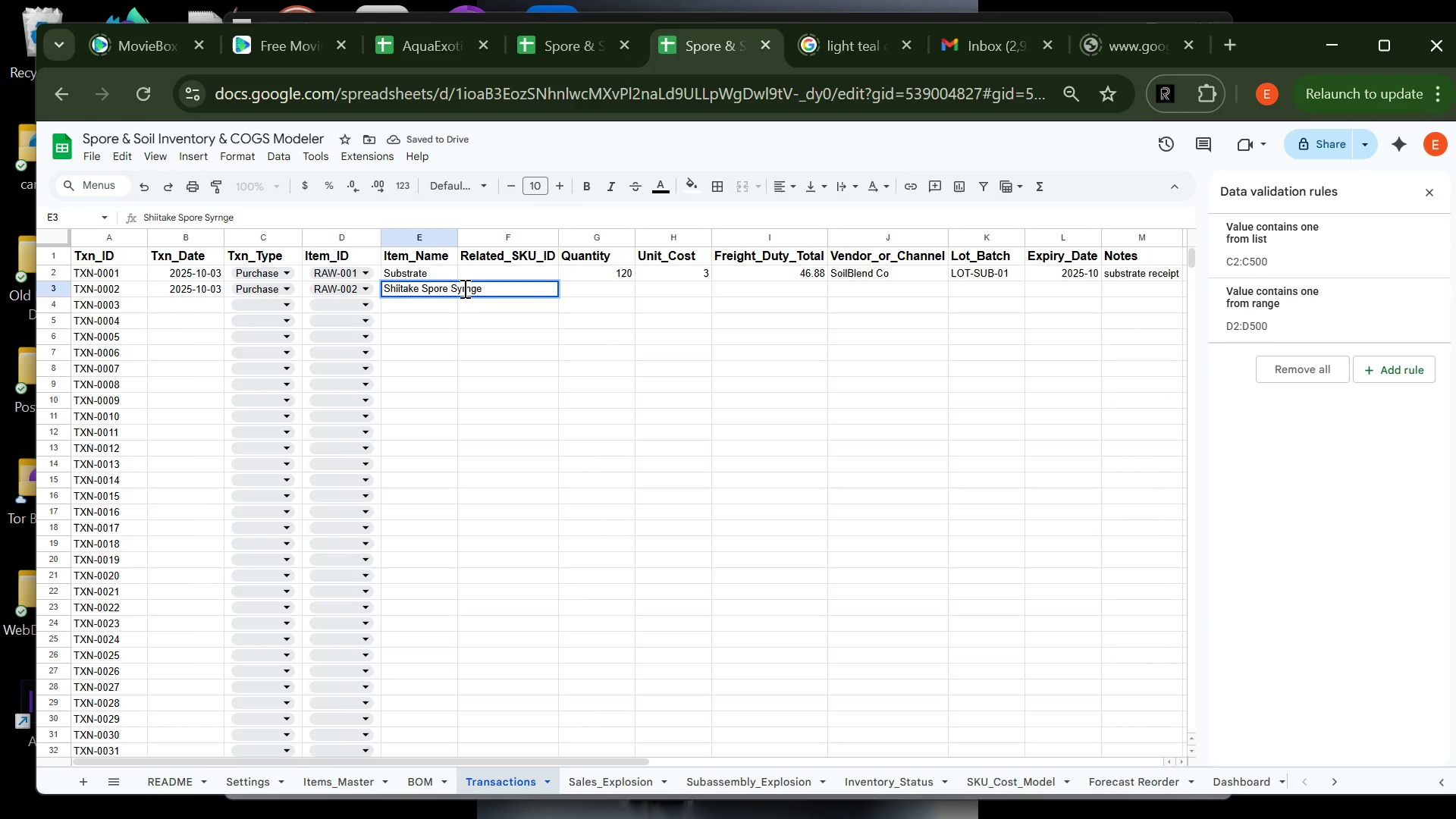 
left_click([466, 288])
 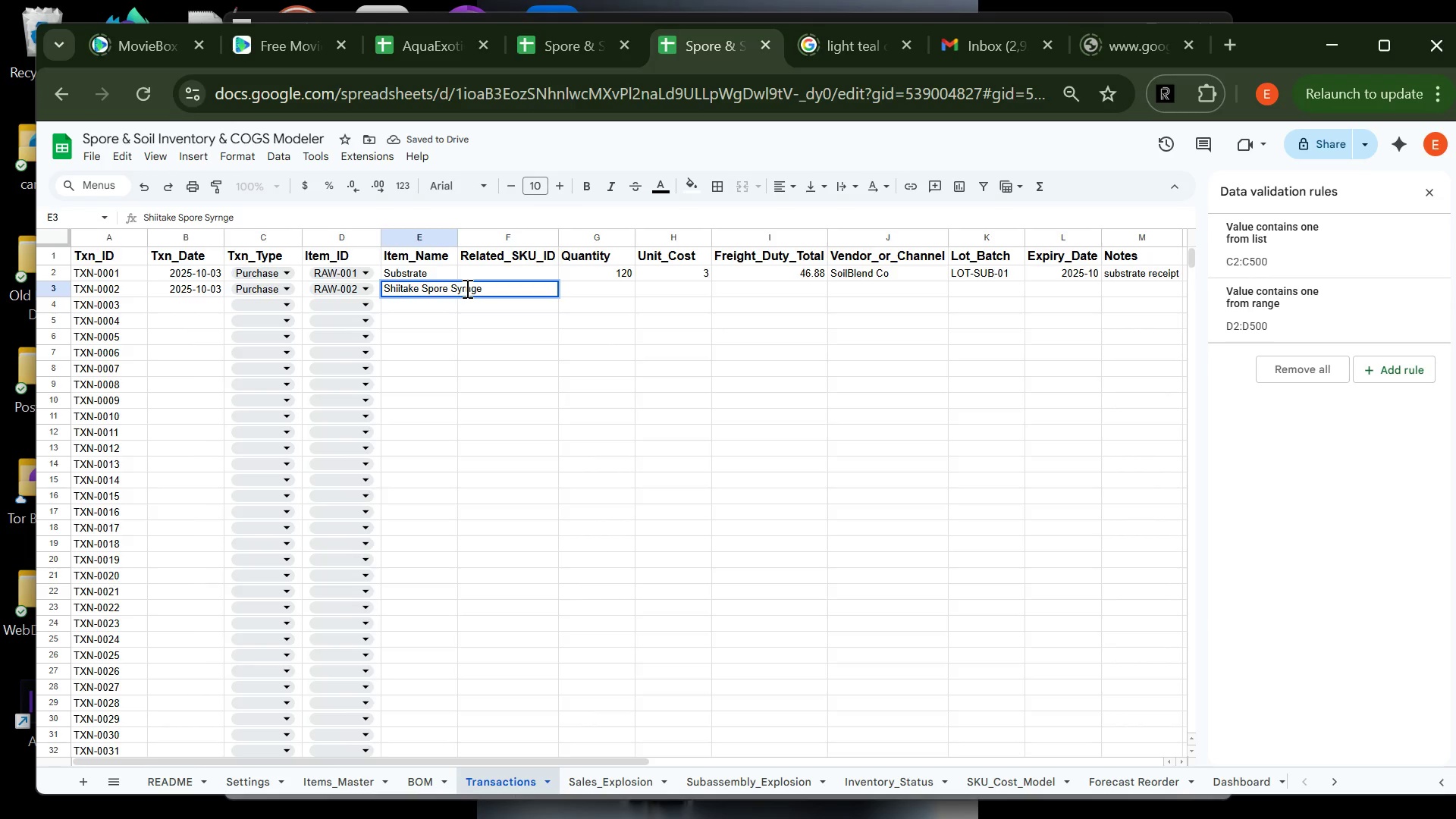 
key(I)
 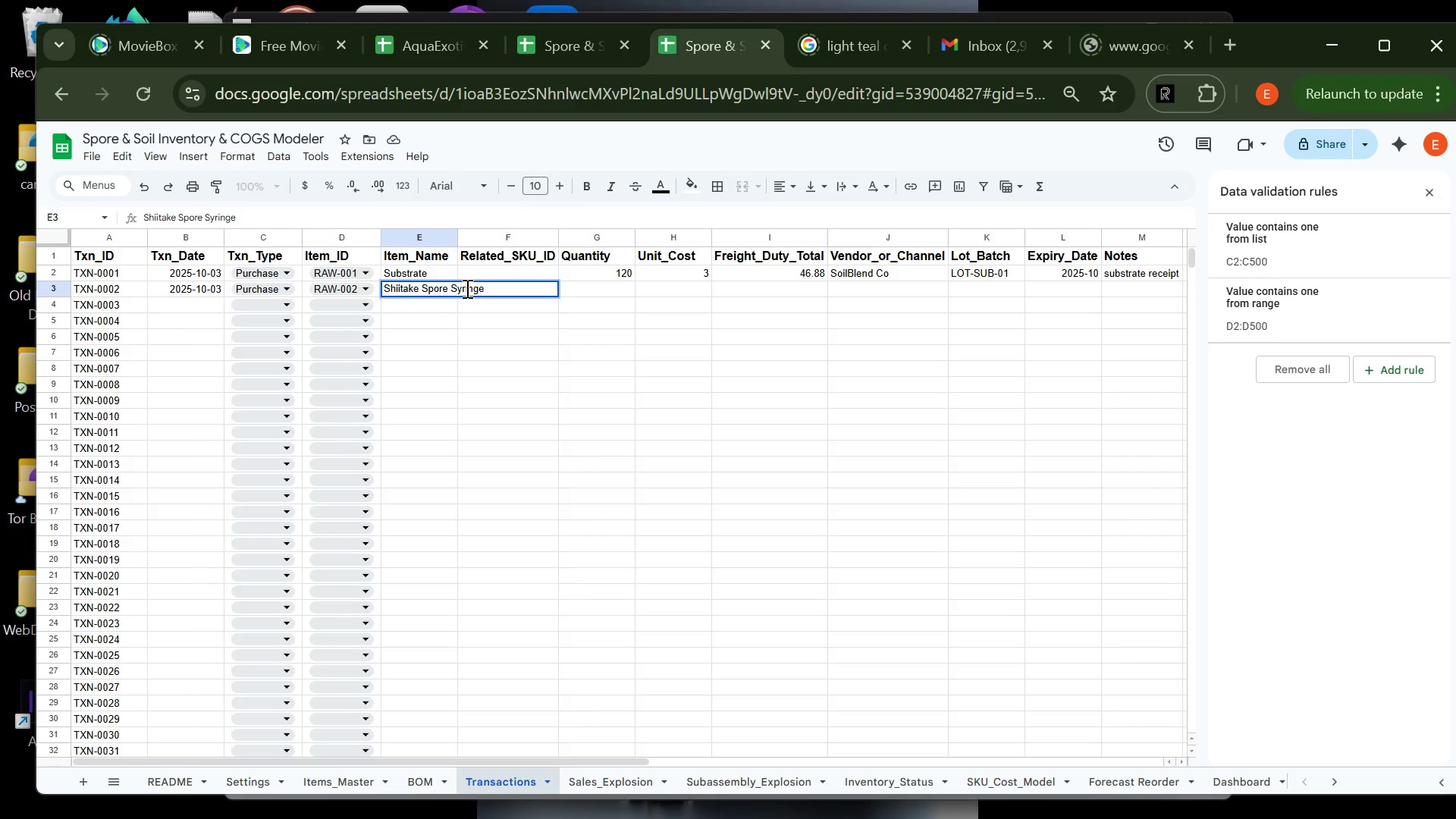 
wait(6.97)
 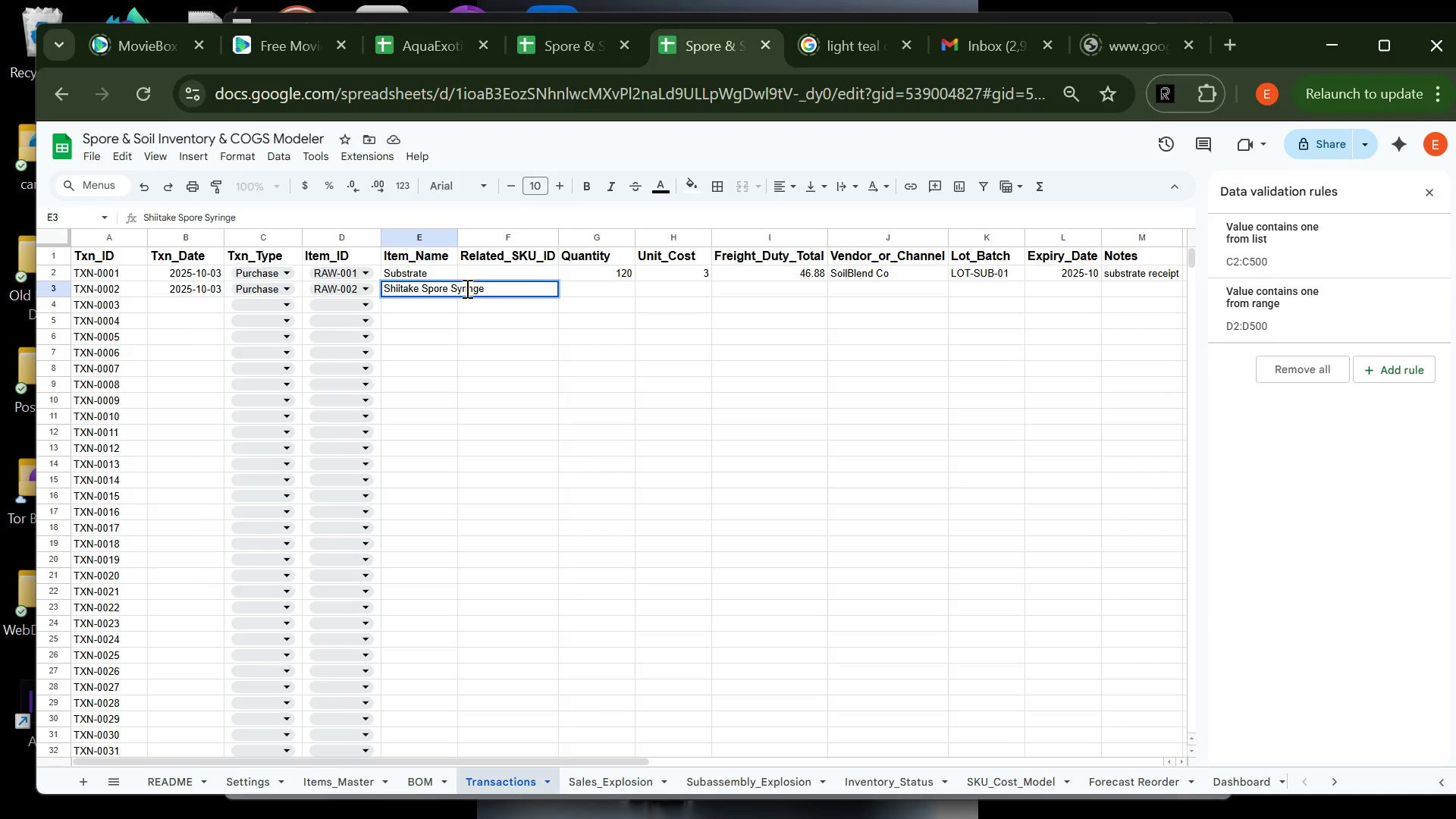 
left_click([576, 288])
 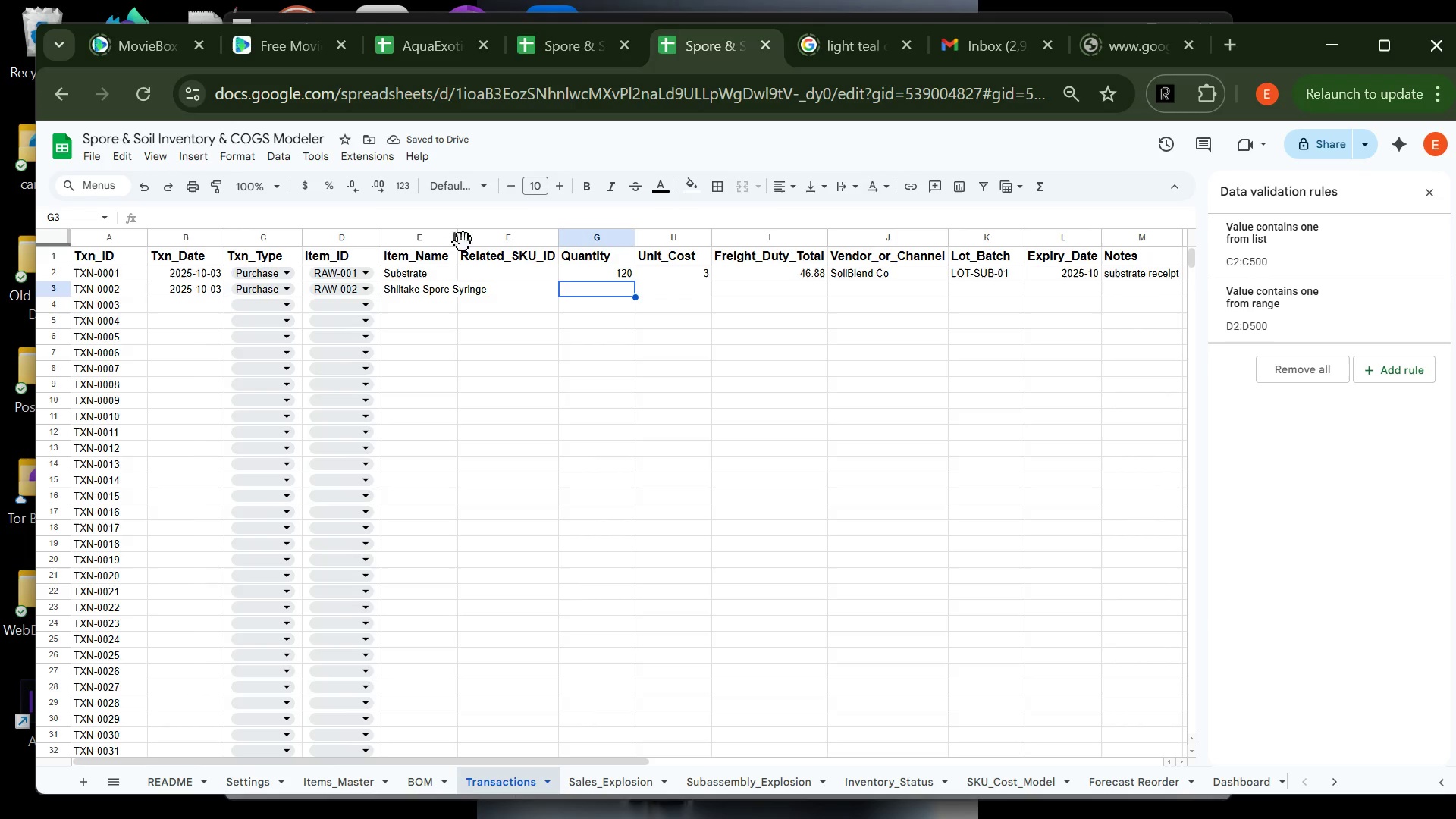 
double_click([460, 238])
 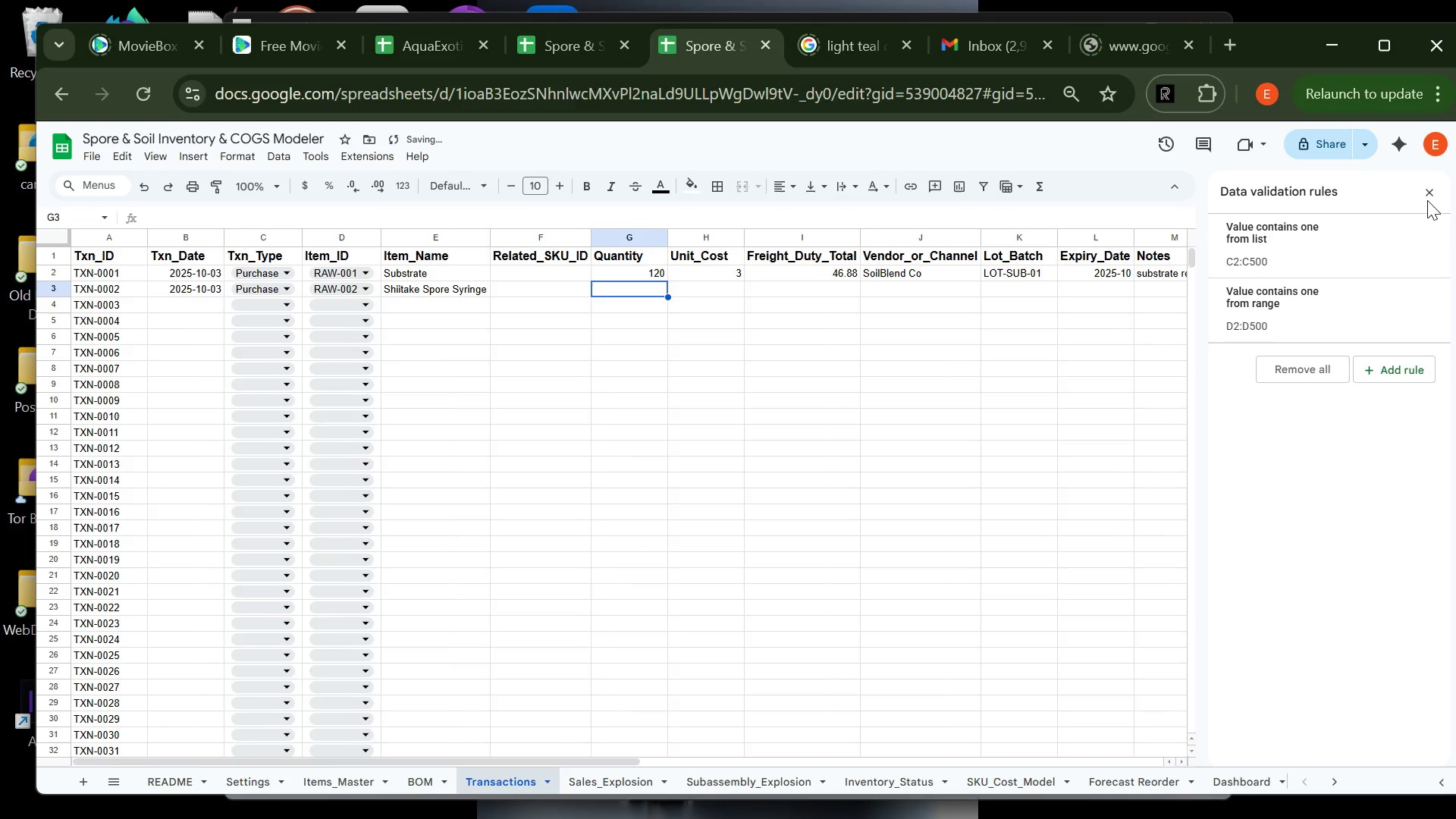 
left_click([1432, 193])
 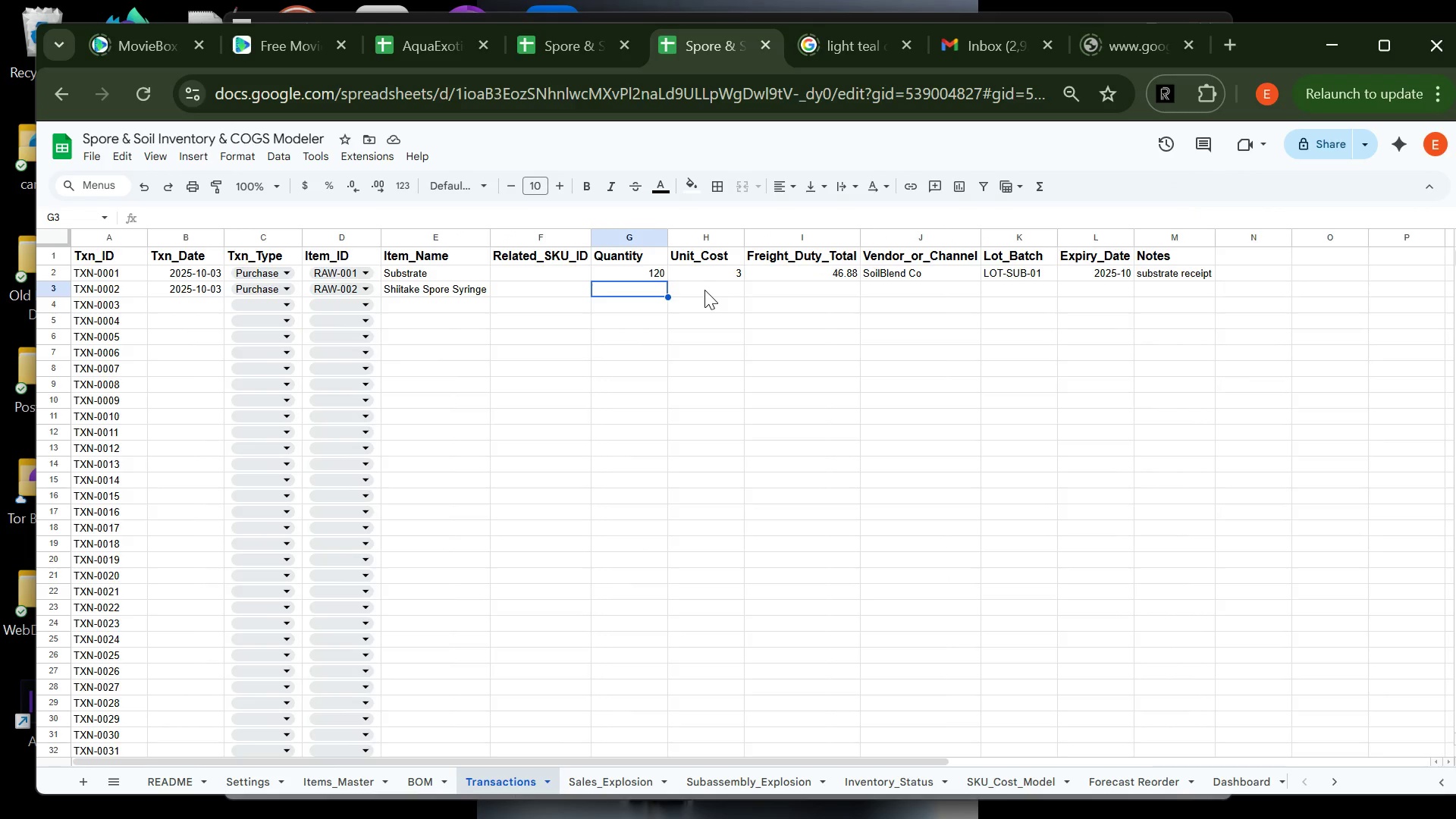 
type(60)
key(Tab)
type(4.5)
key(Tab)
 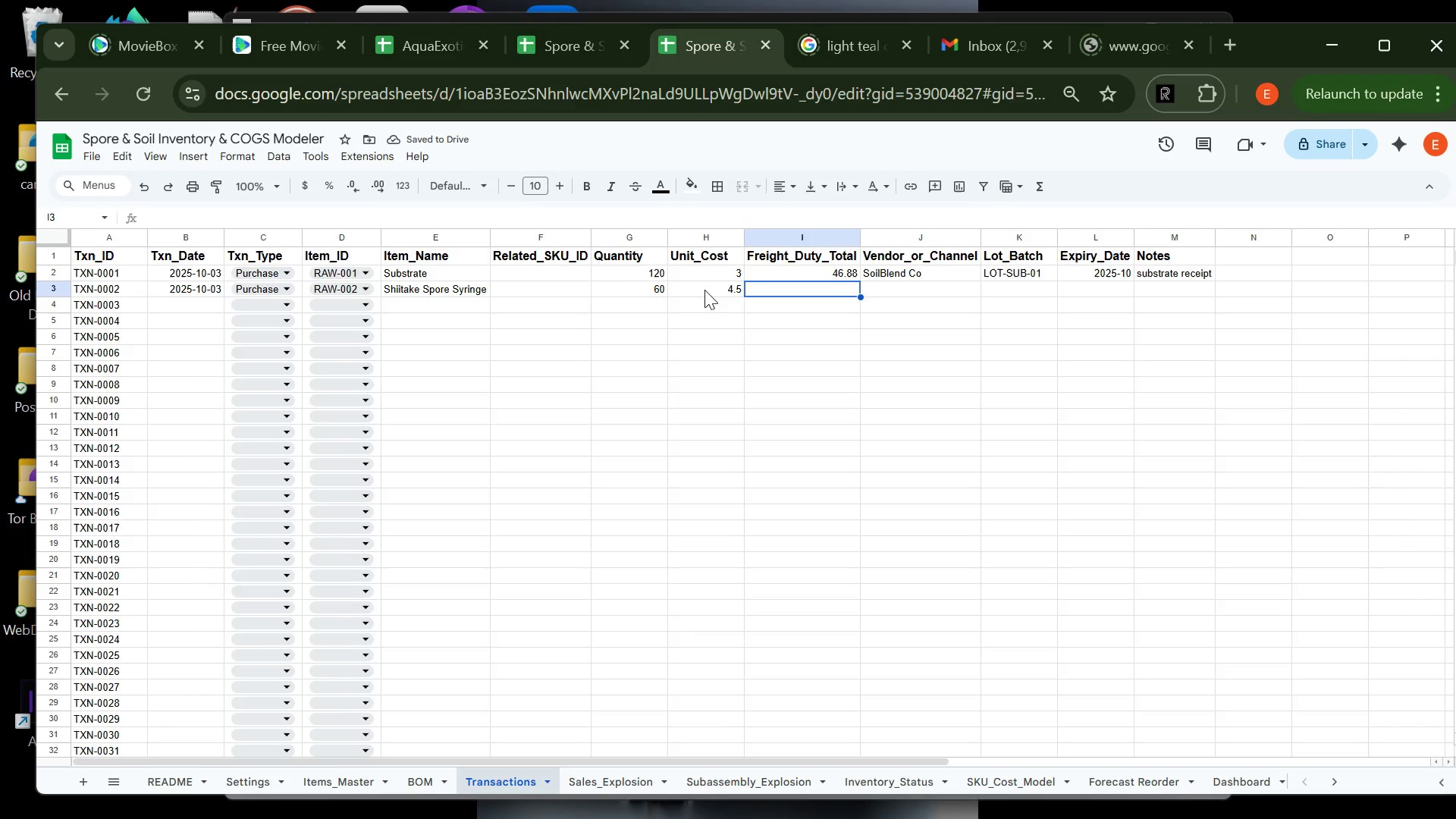 
type(11.88)
key(Tab)
 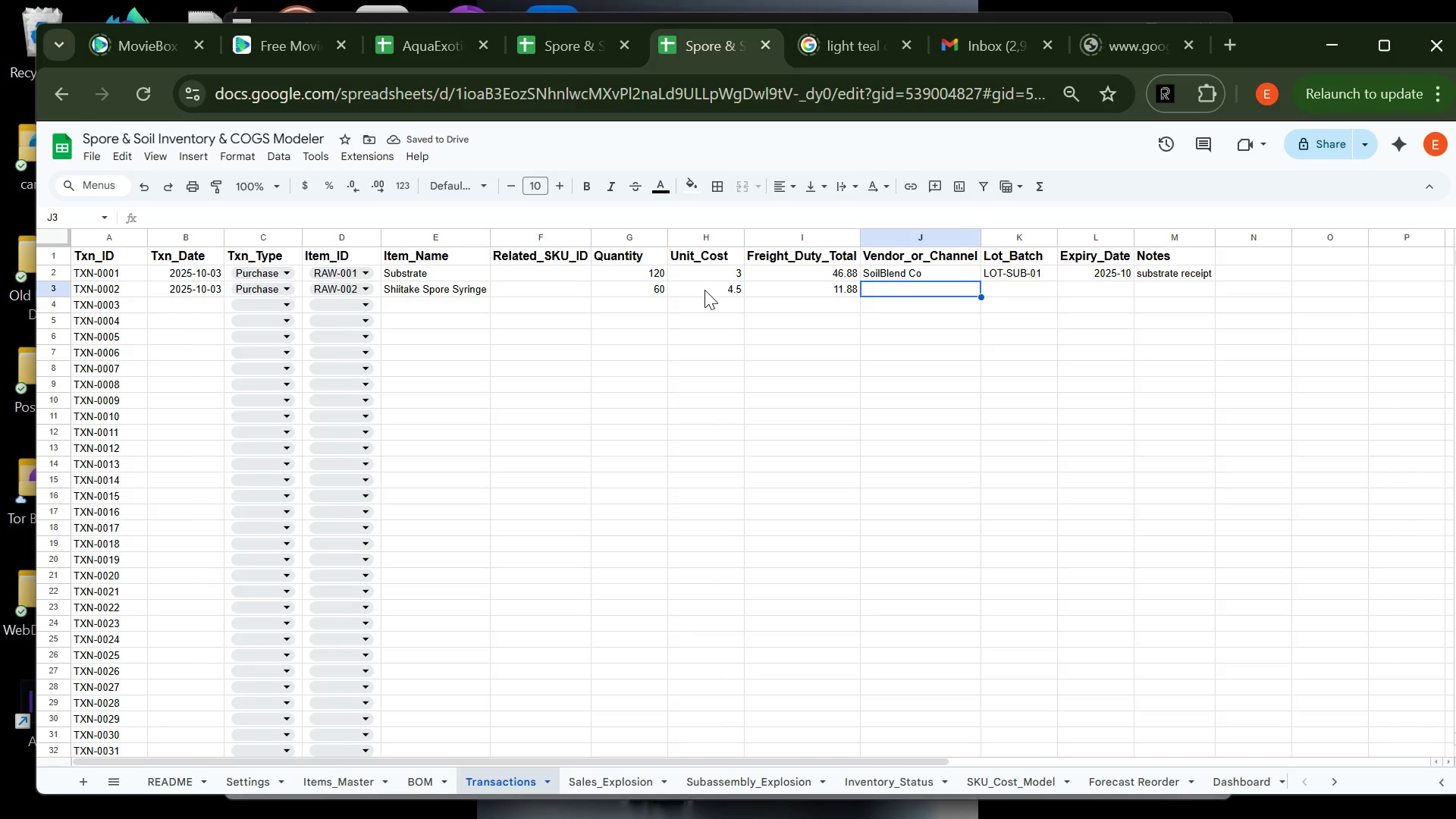 
type(Myv)
key(Backspace)
type(coLabs)
key(Tab)
 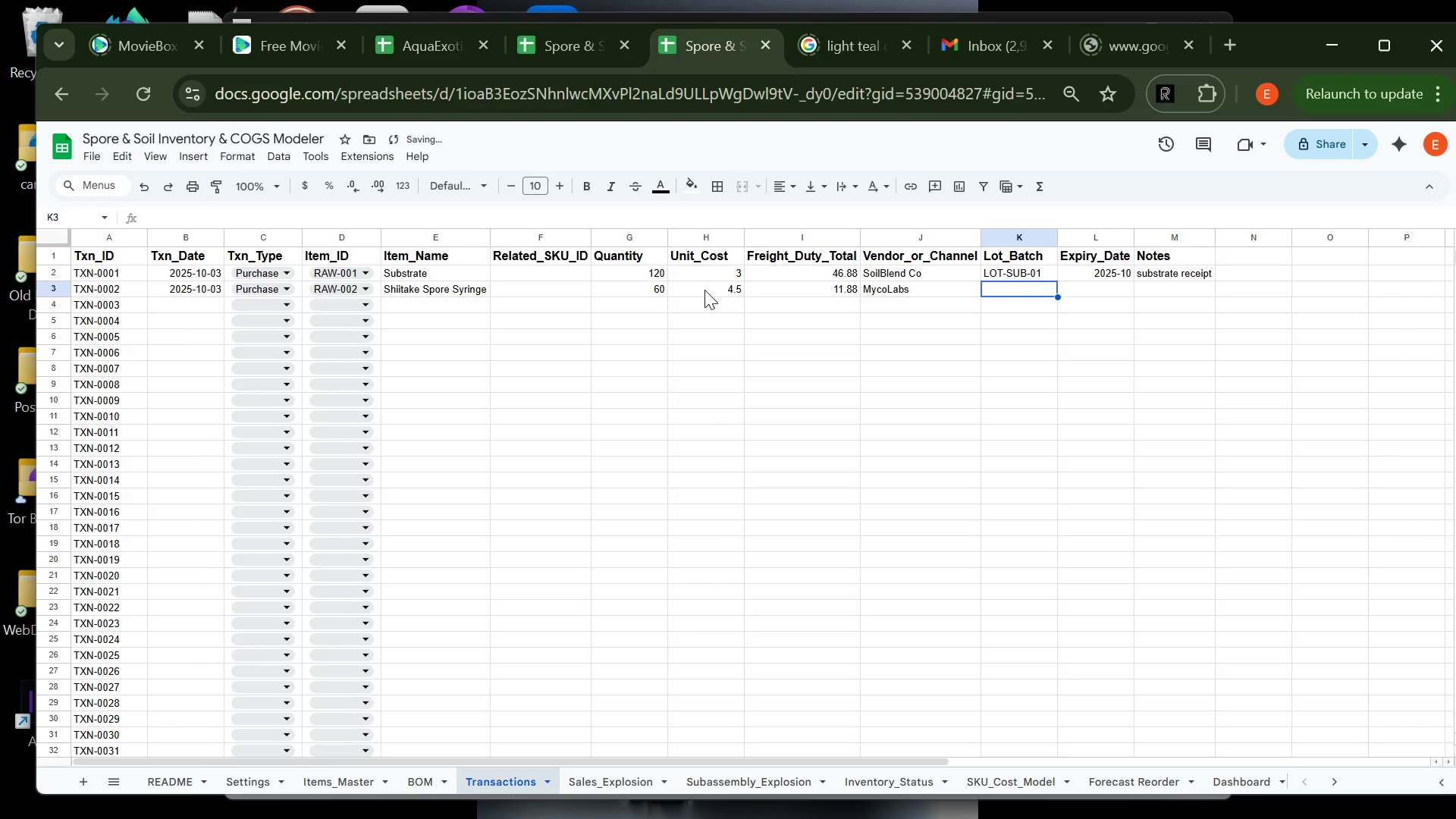 
wait(7.61)
 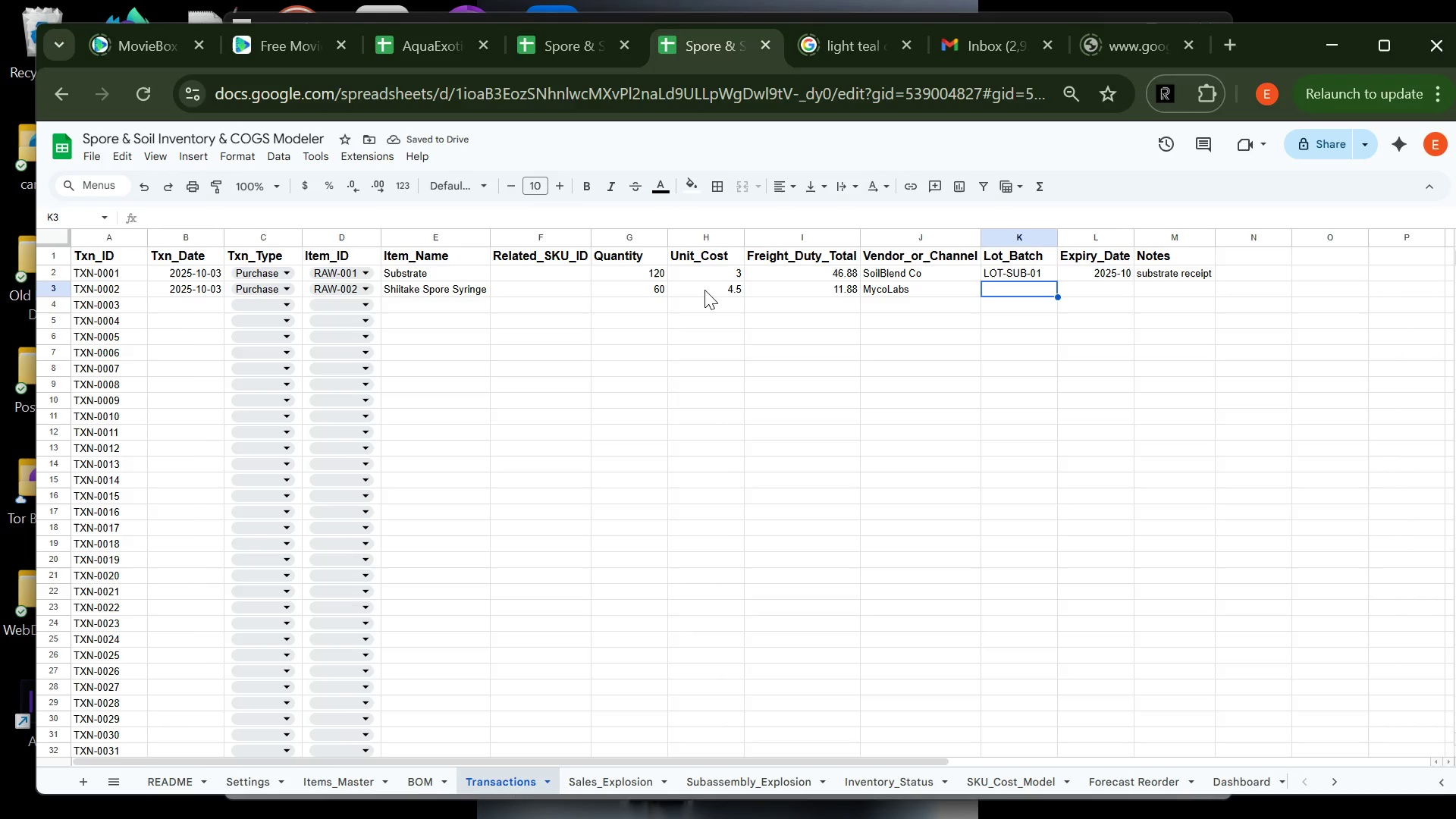 
type(LOT-SHI-0)
 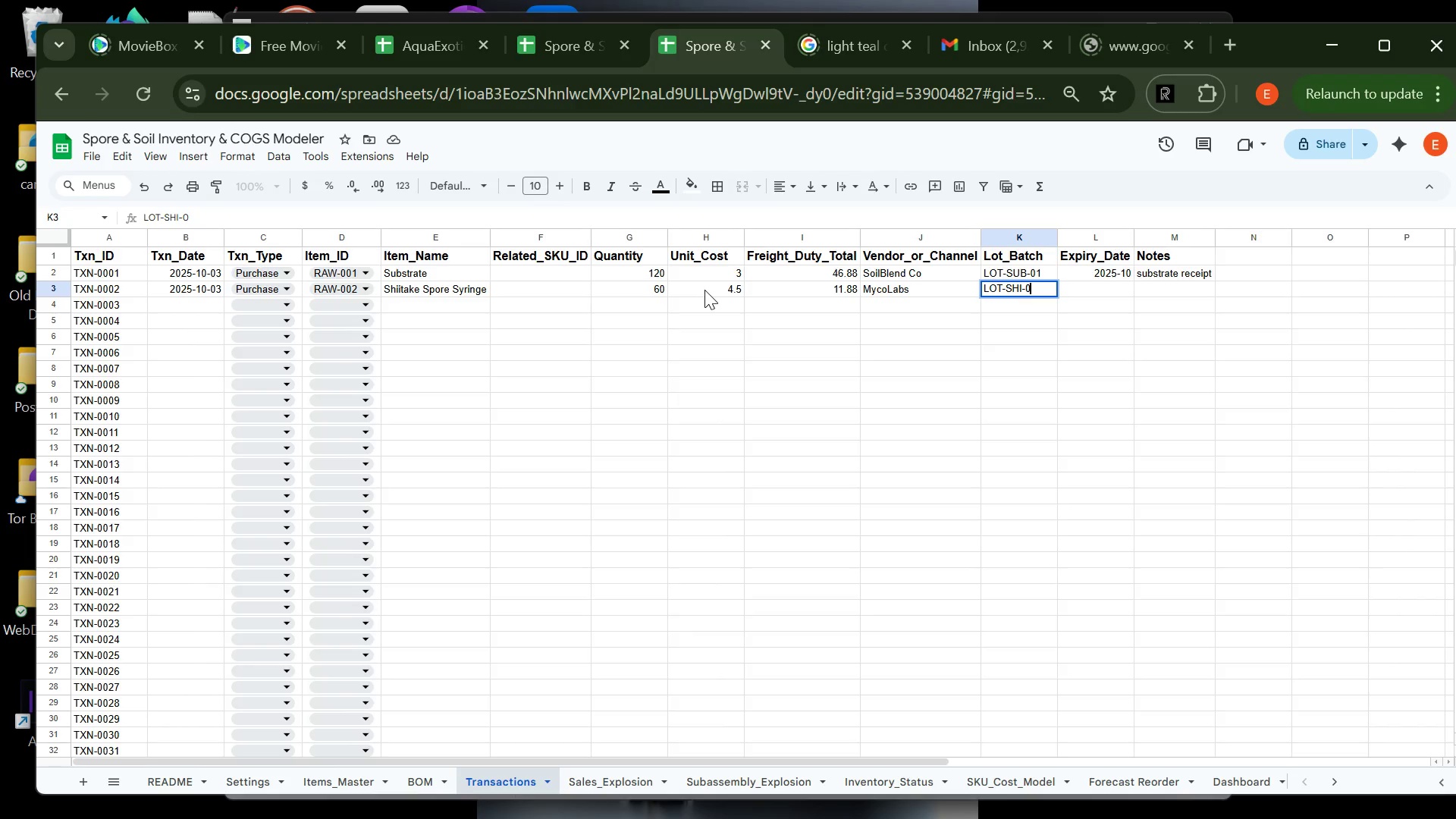 
wait(12.42)
 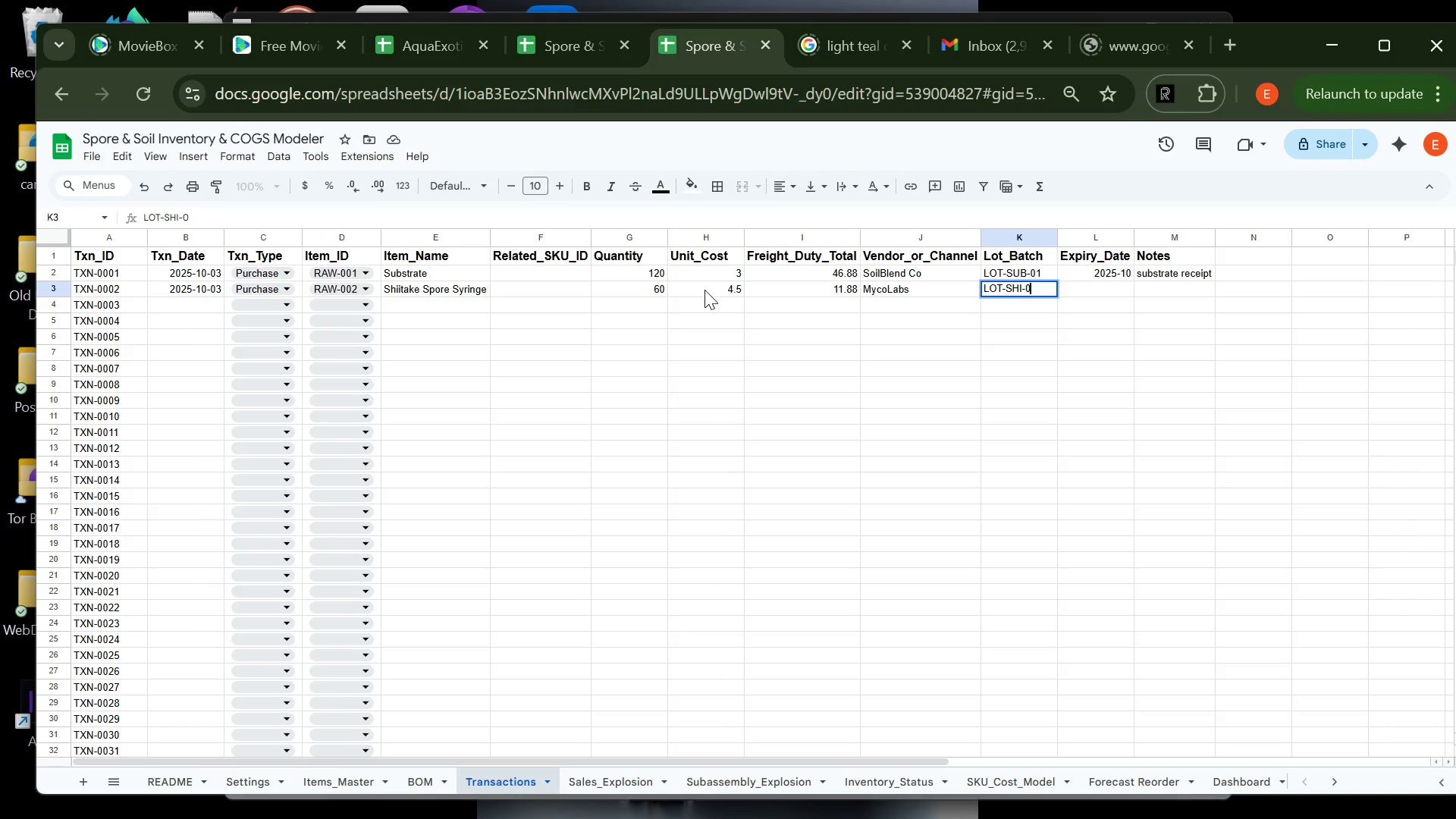 
key(1)
 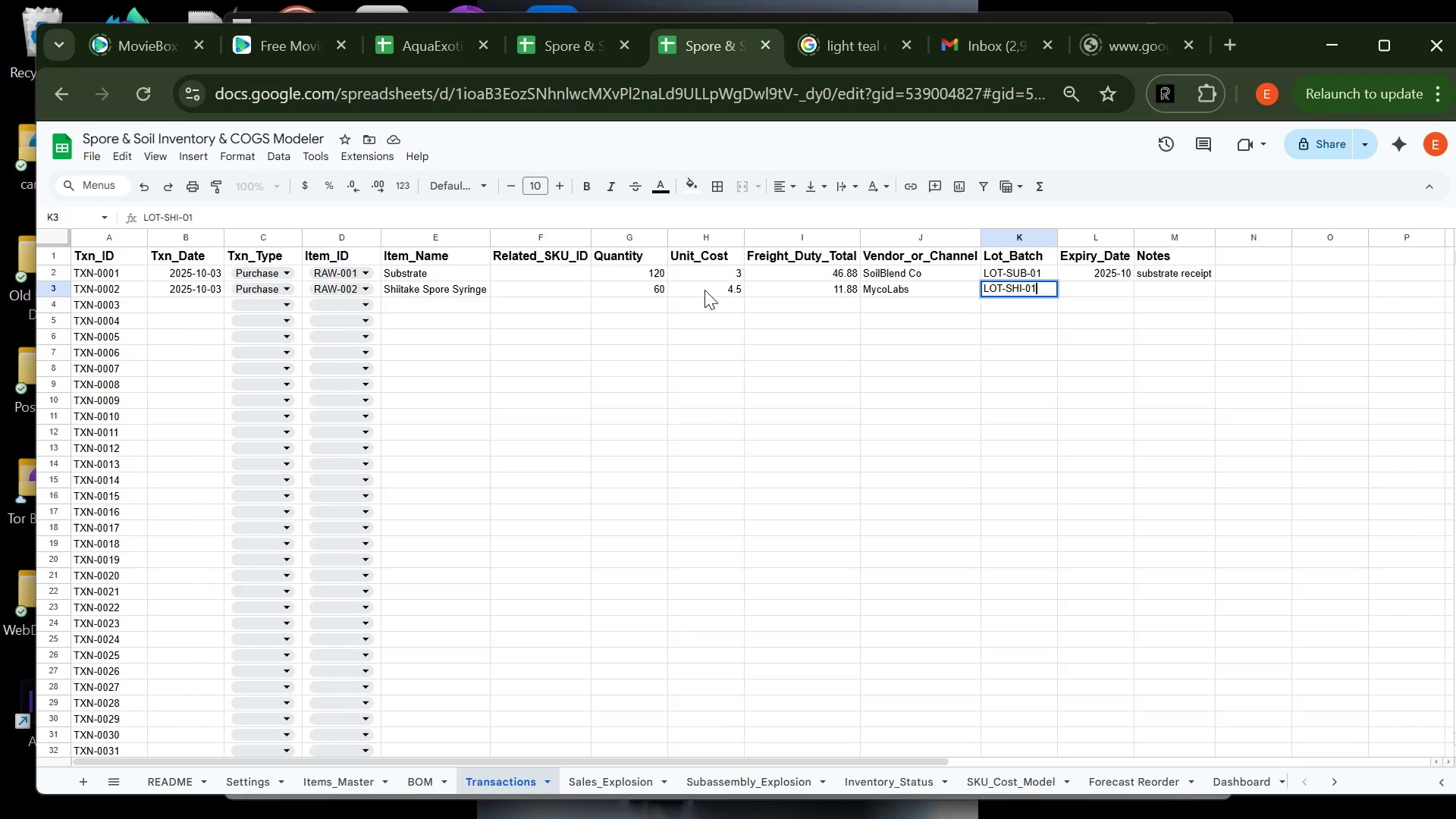 
key(Tab)
 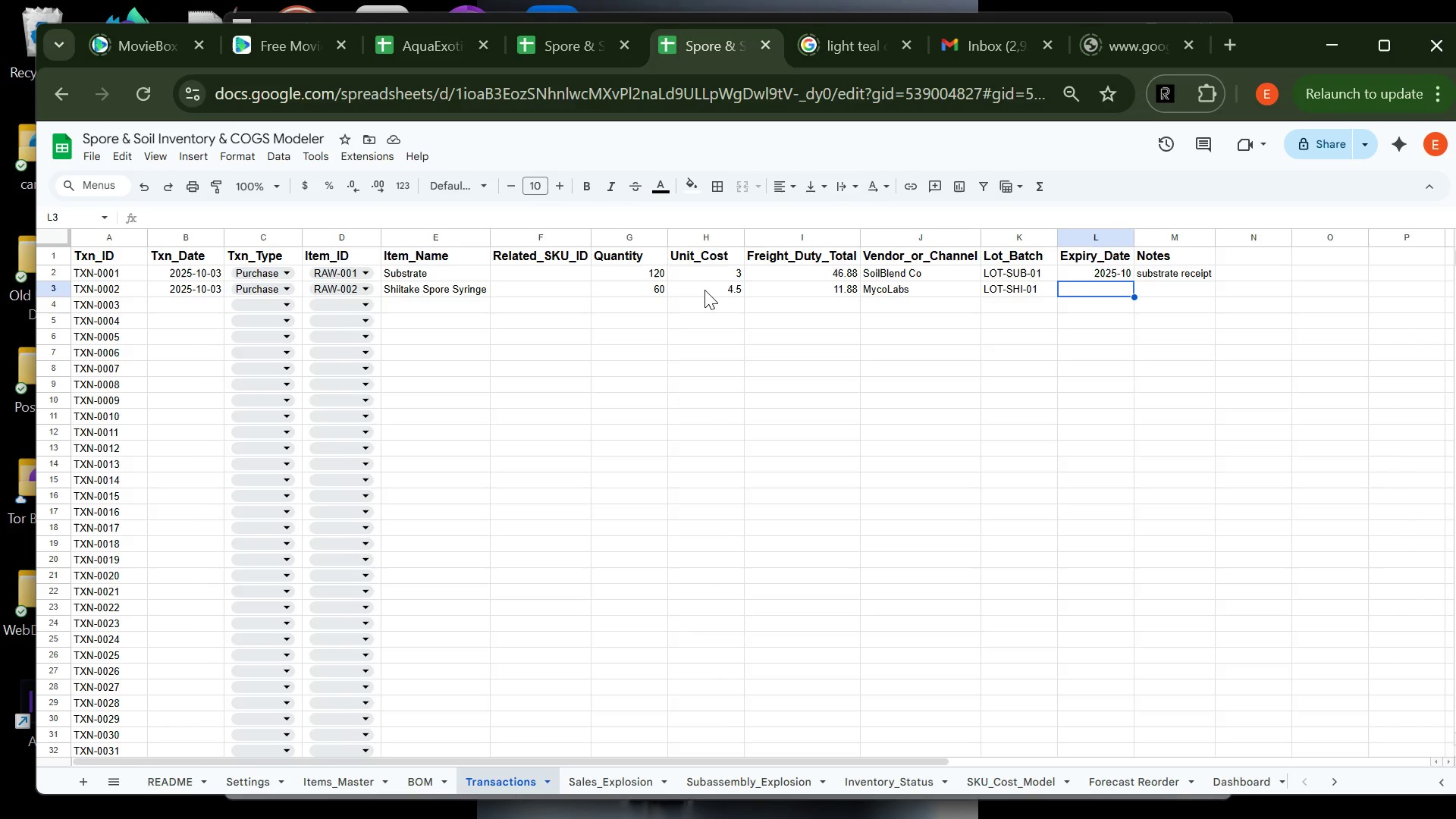 
wait(18.22)
 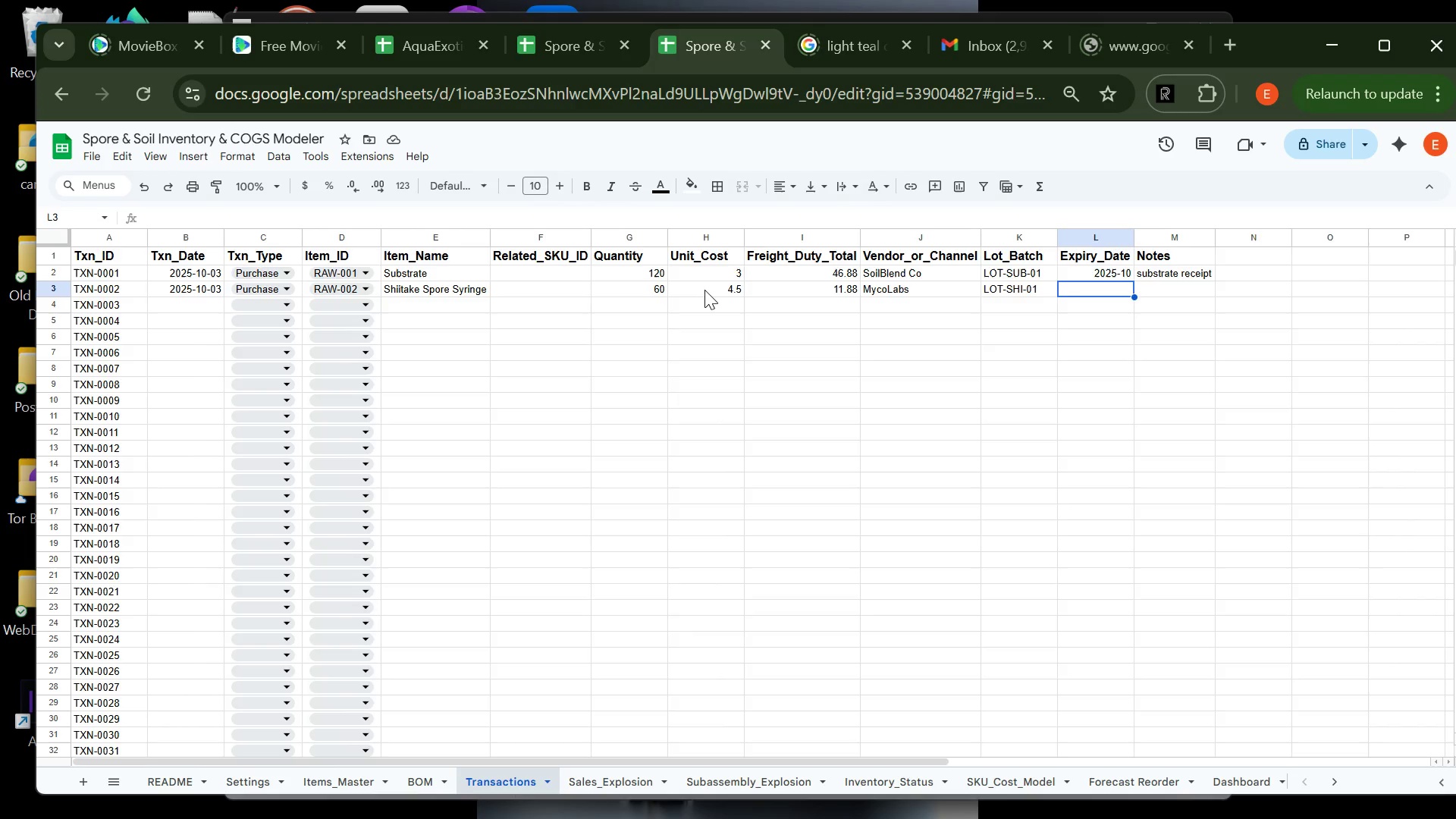 
type(2026-01-01)
key(Tab)
 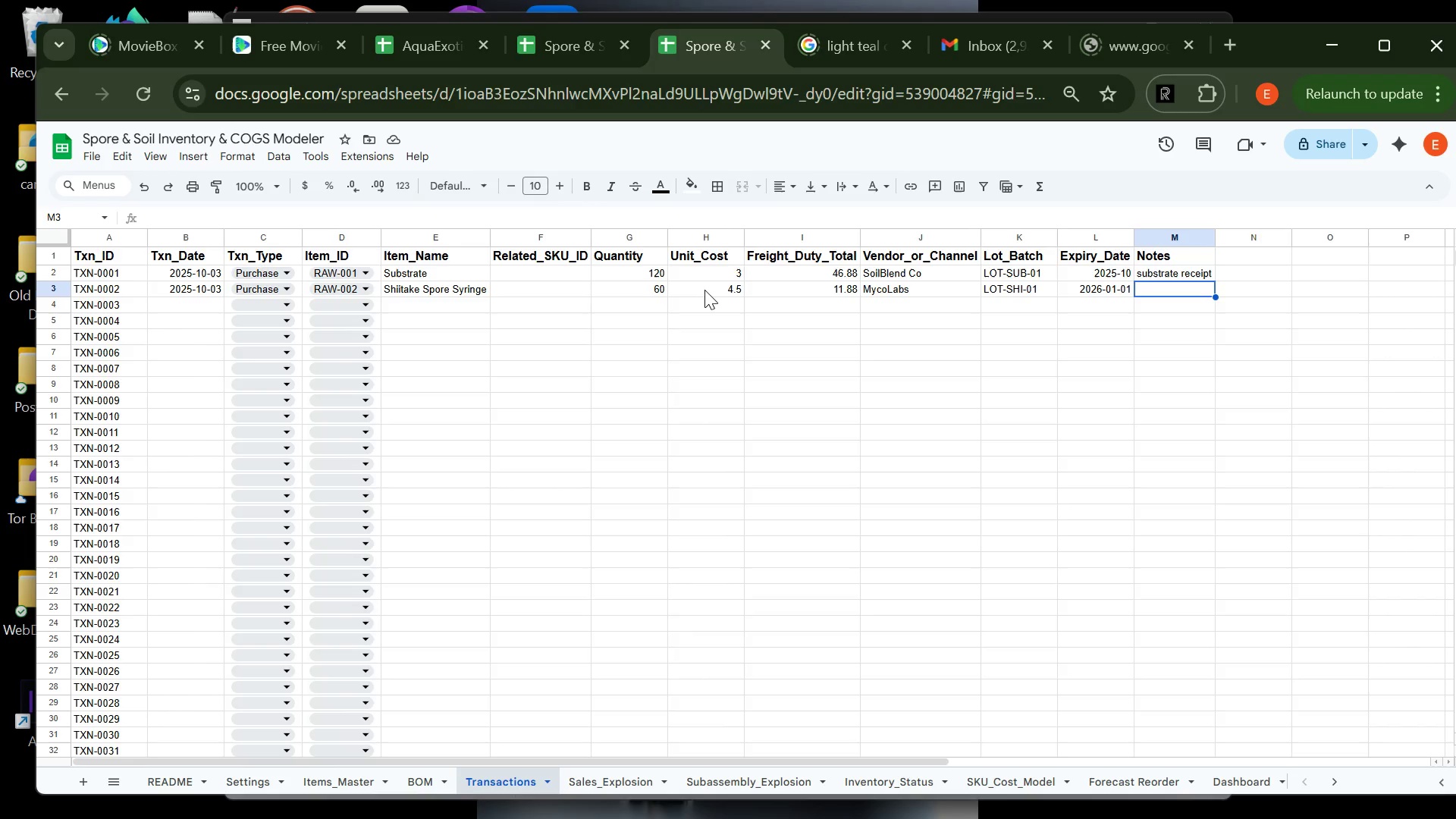 
wait(14.58)
 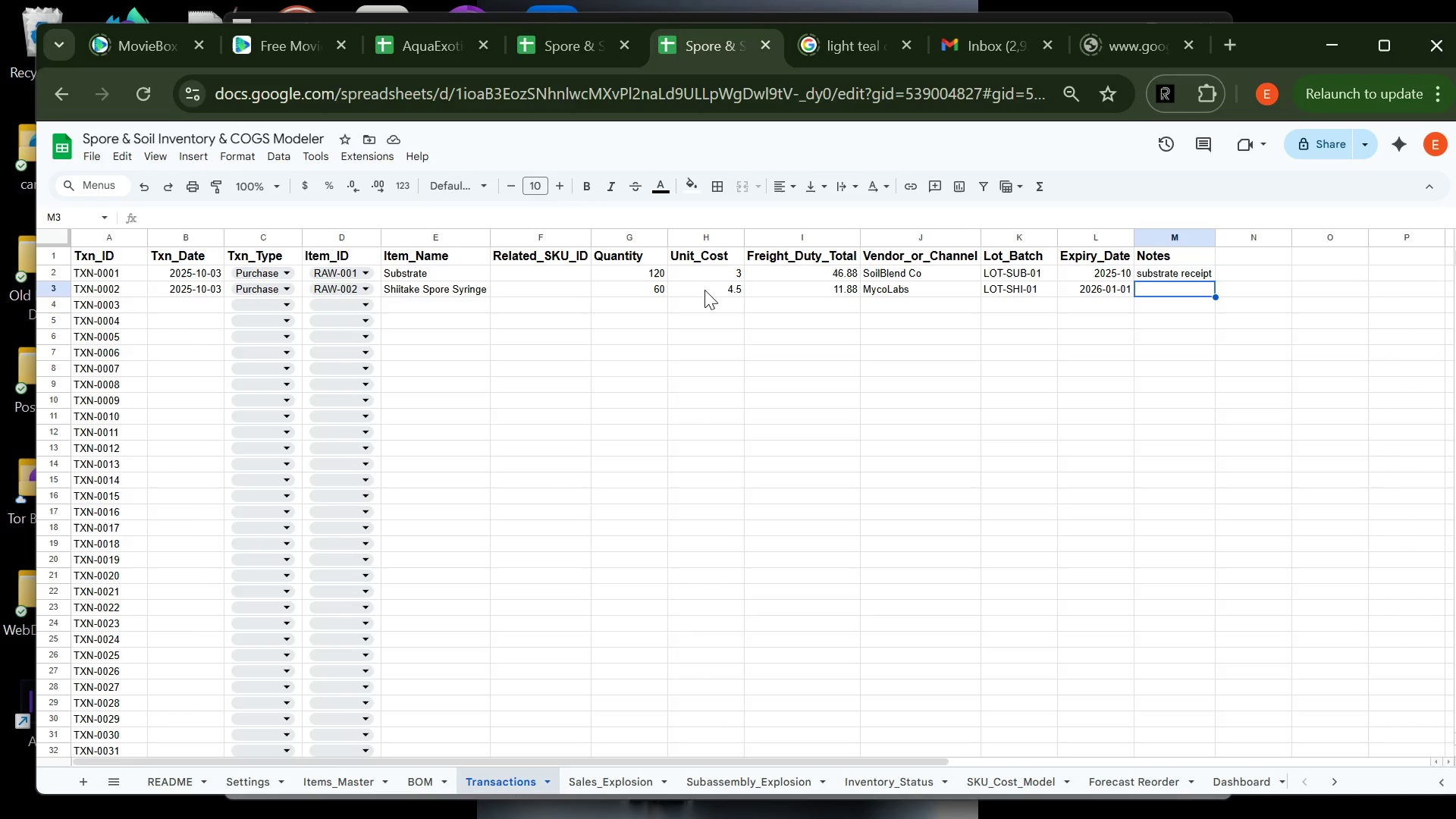 
key(ArrowLeft)
 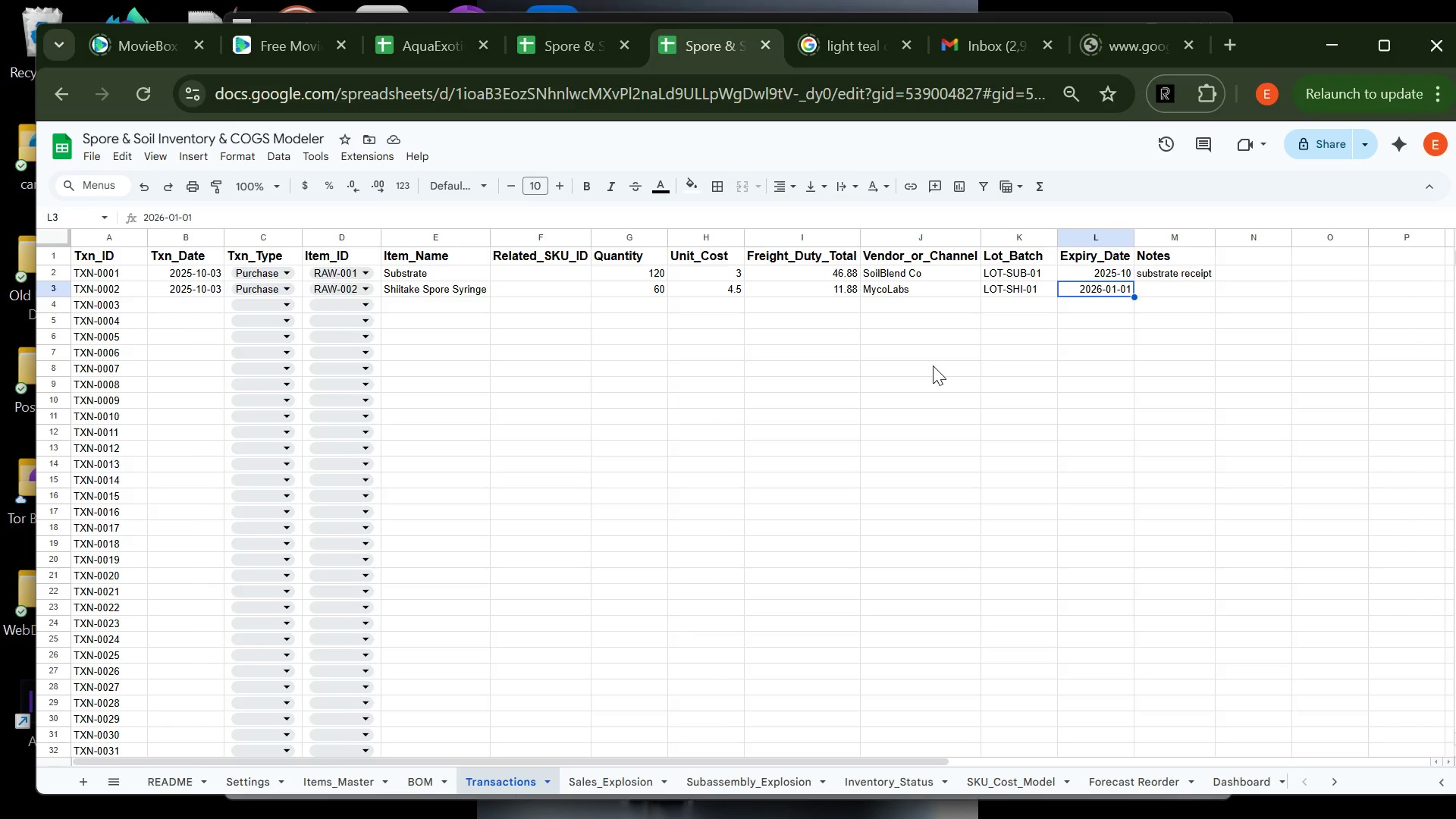 
wait(11.58)
 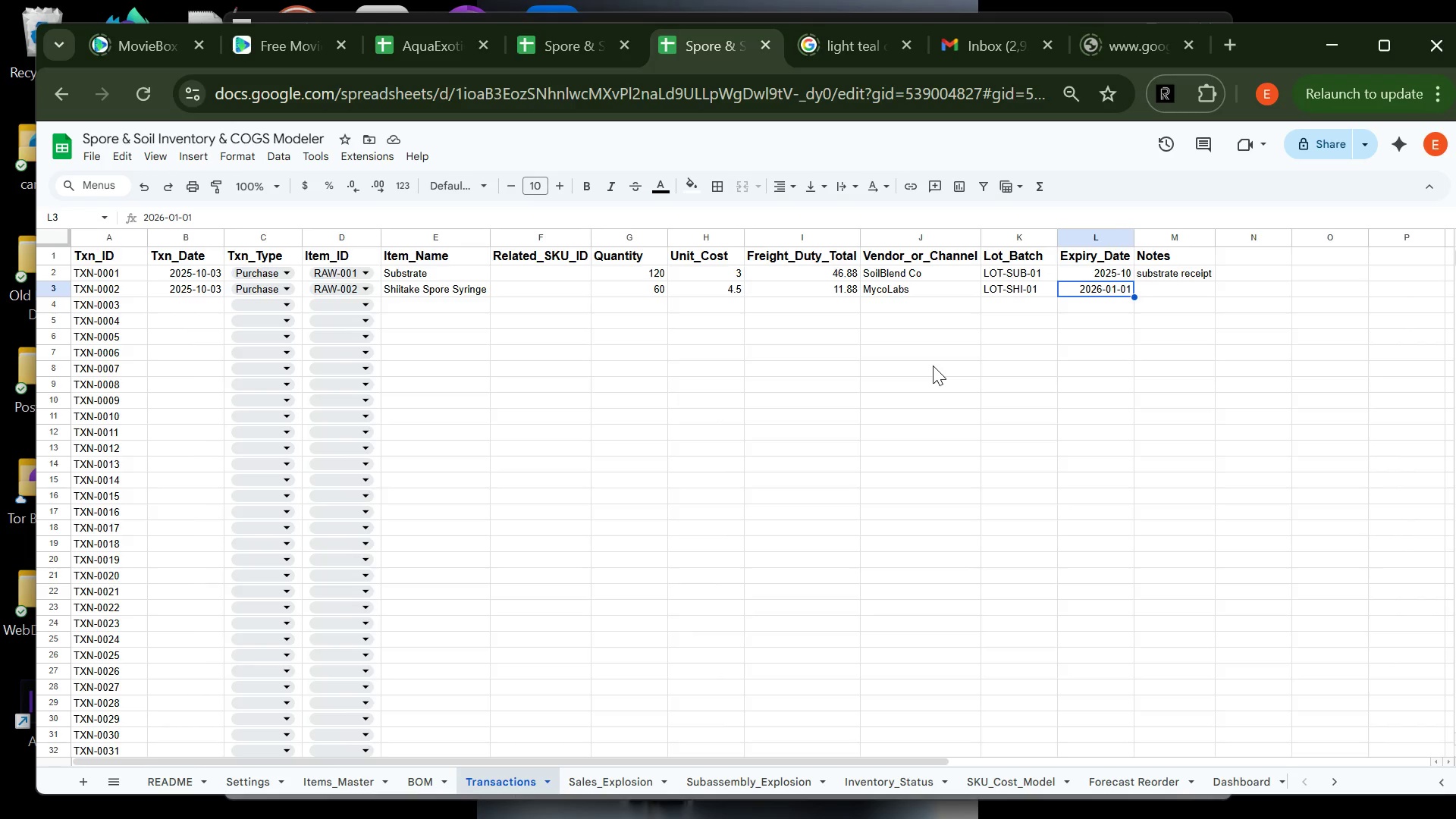 
left_click([981, 701])
 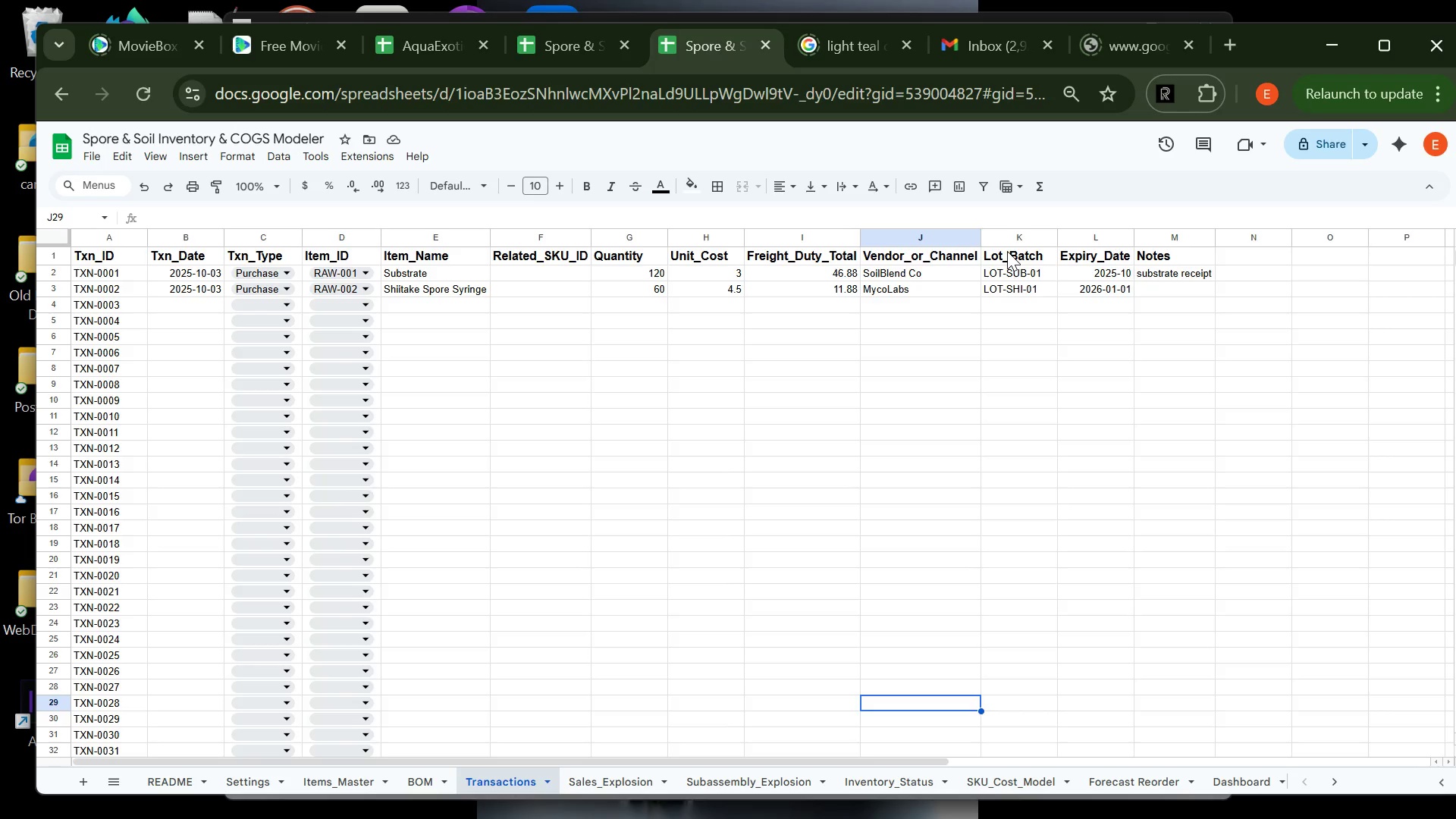 
wait(28.91)
 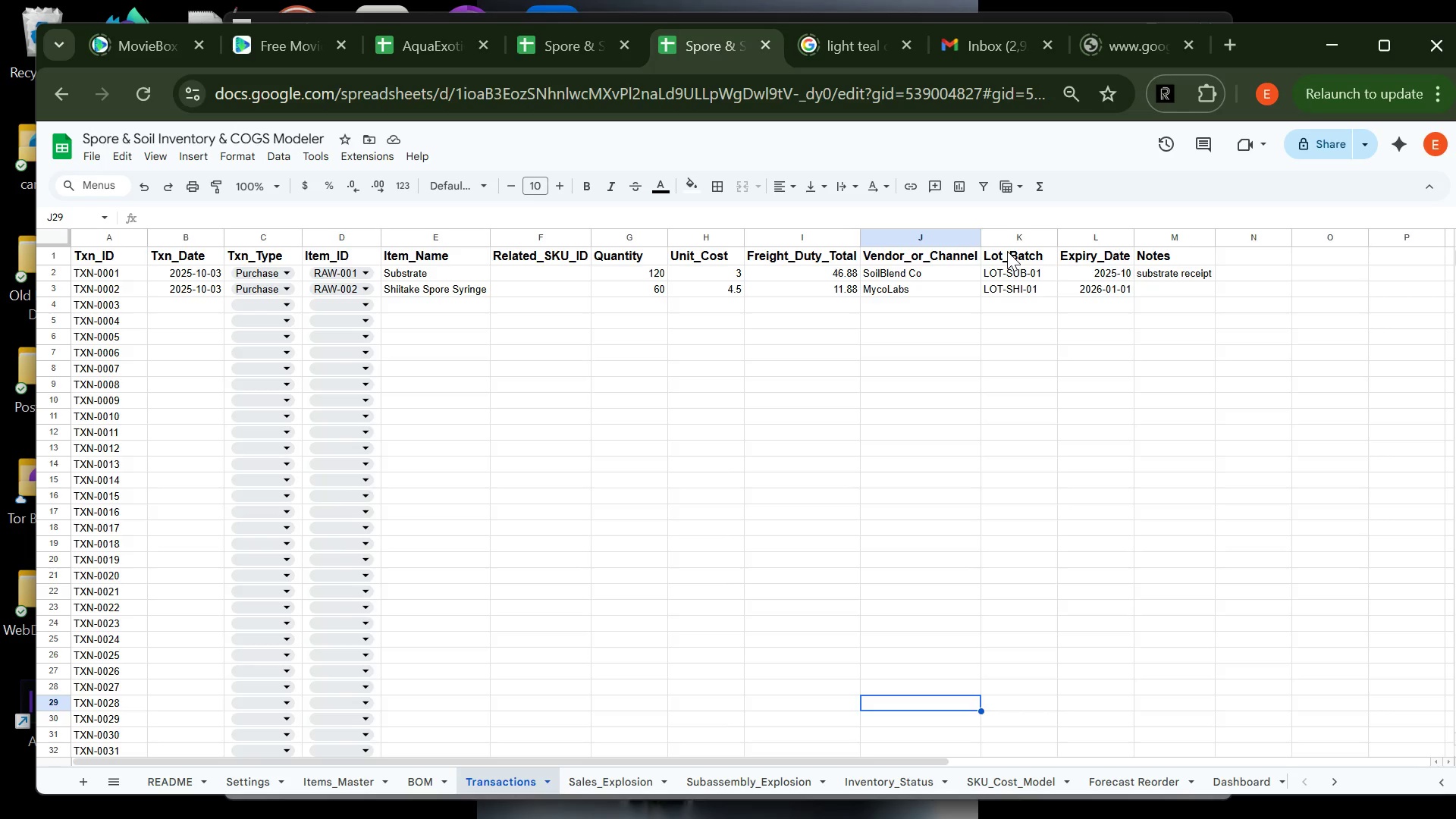 
left_click([1145, 292])
 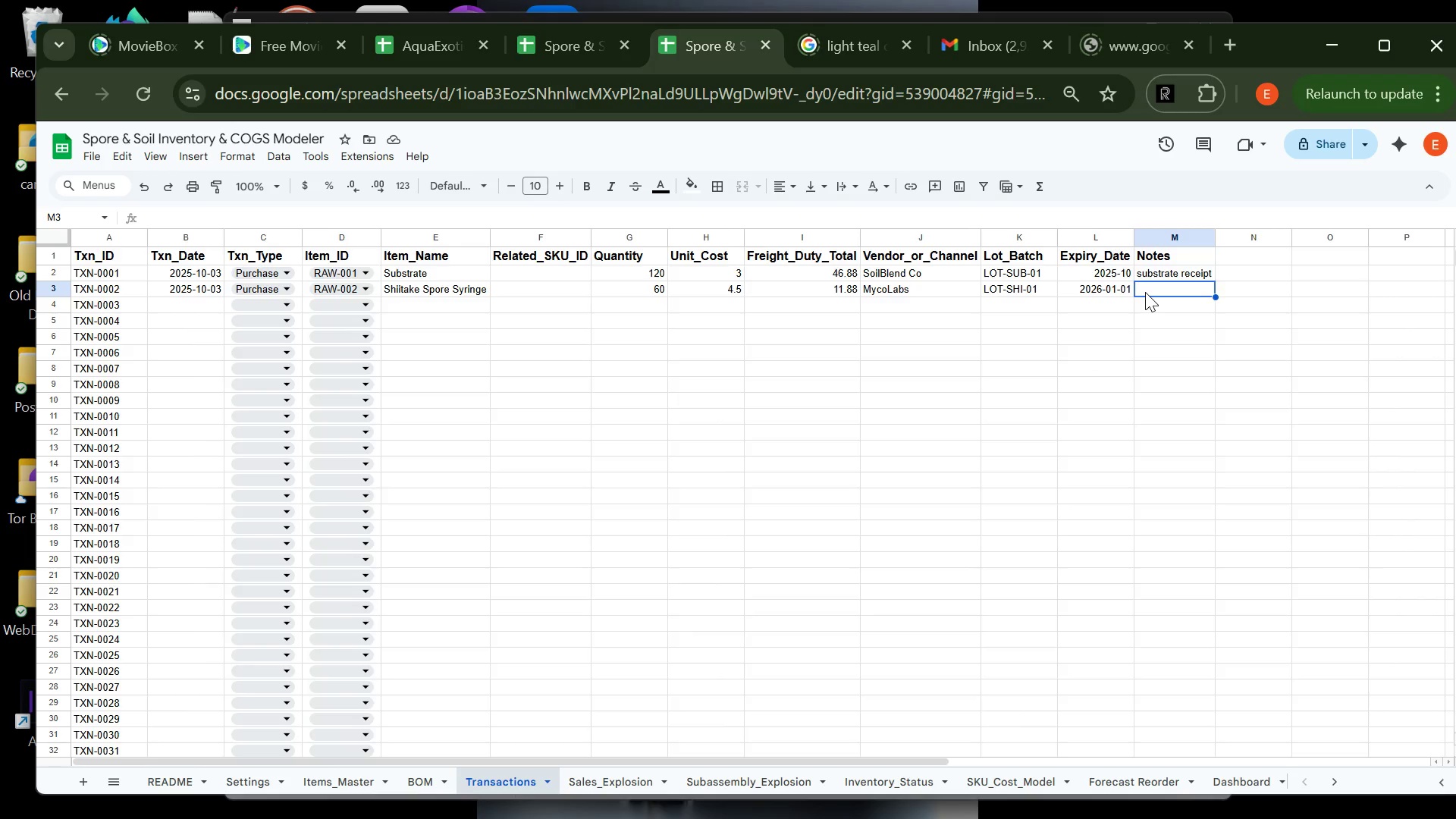 
wait(44.2)
 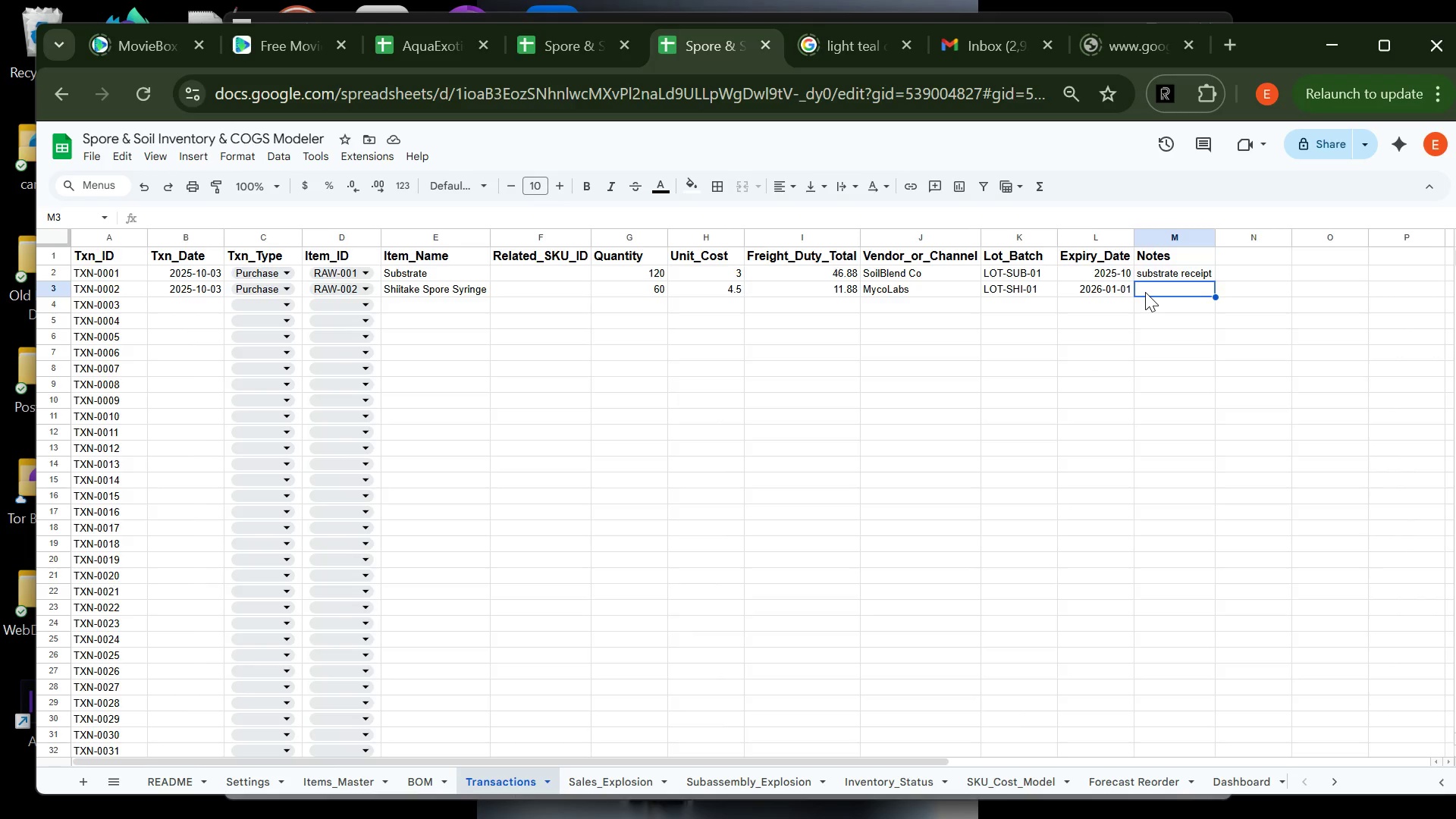 
left_click([1087, 286])
 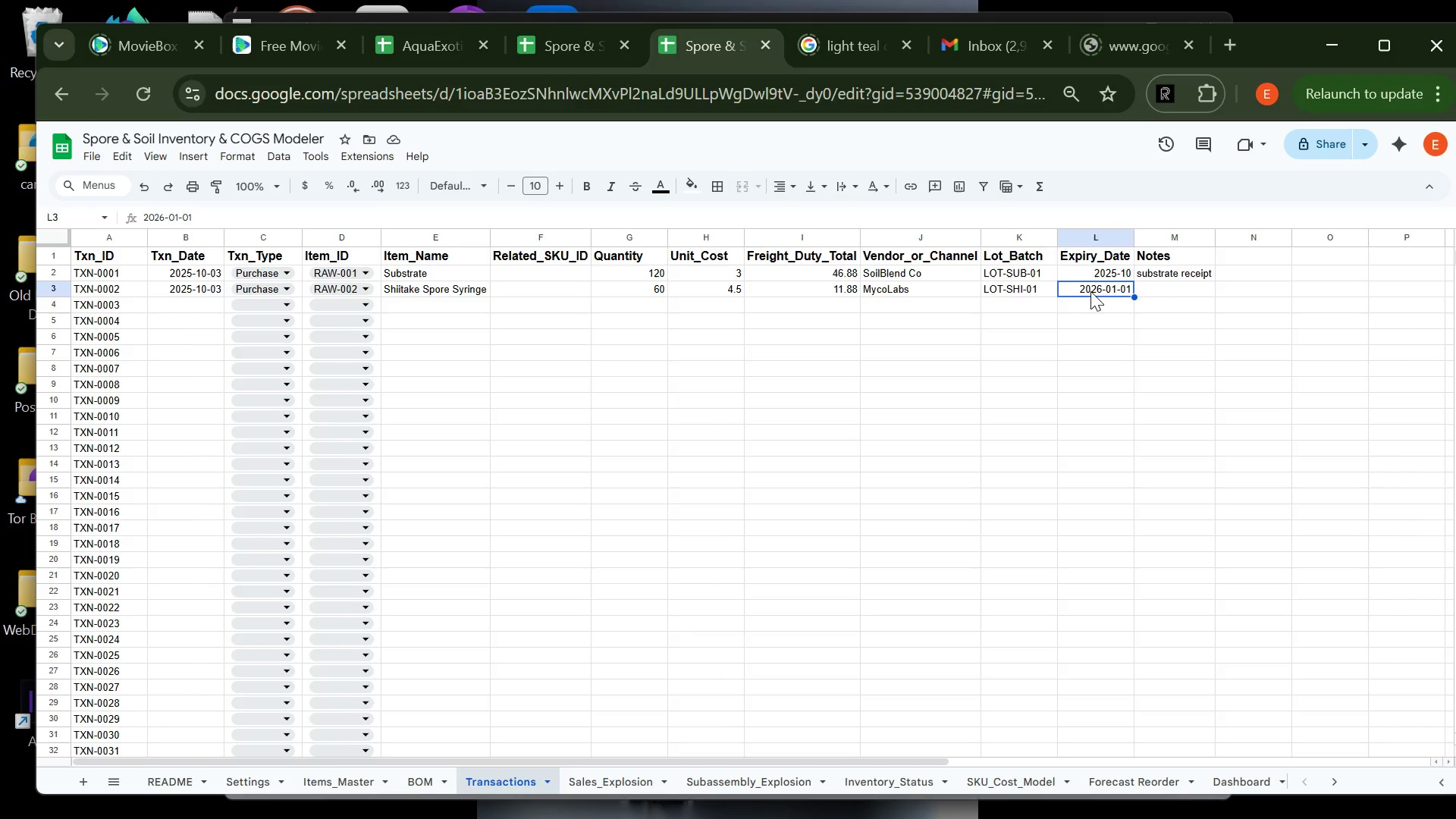 
wait(14.33)
 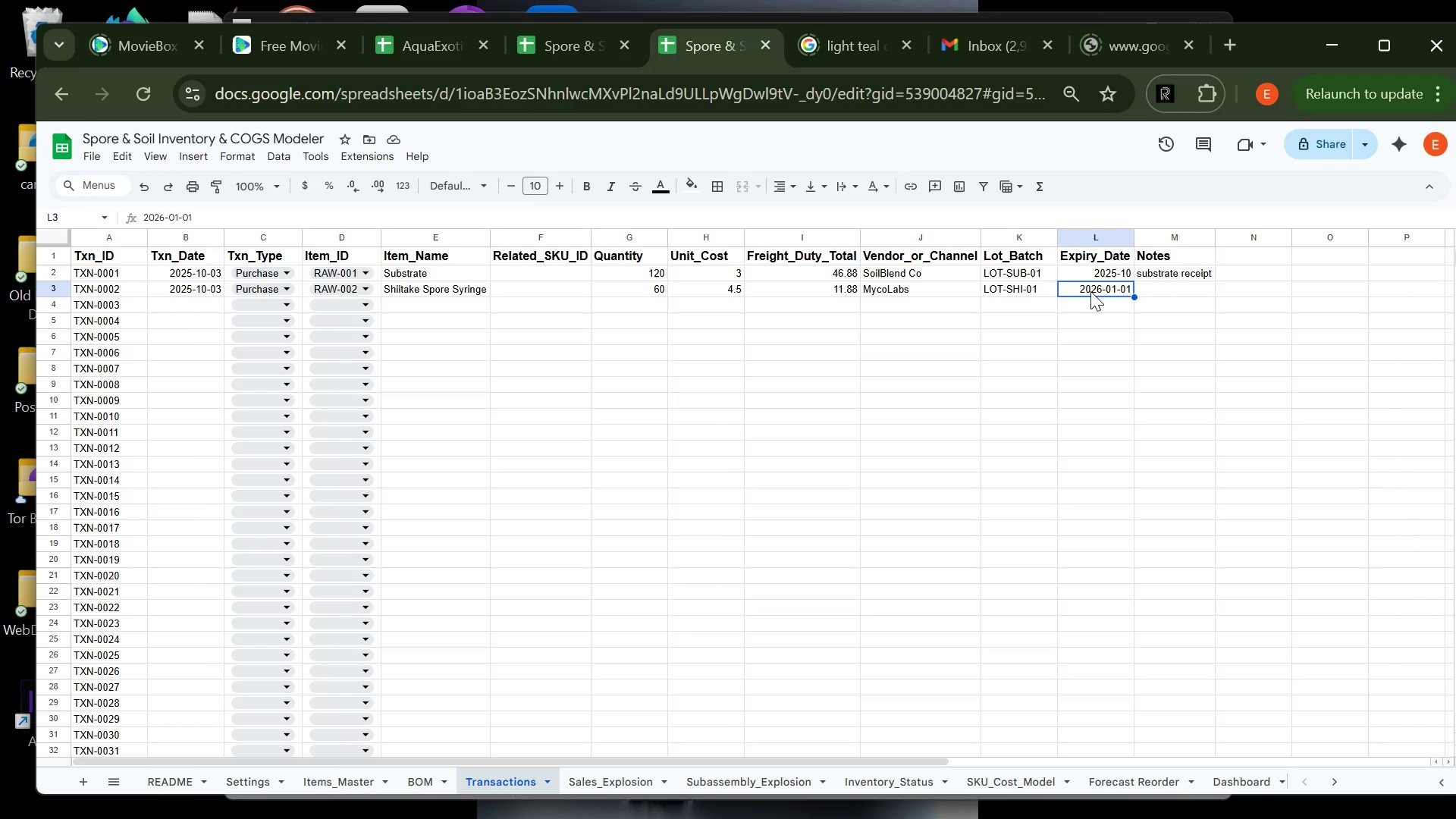 
double_click([1037, 284])
 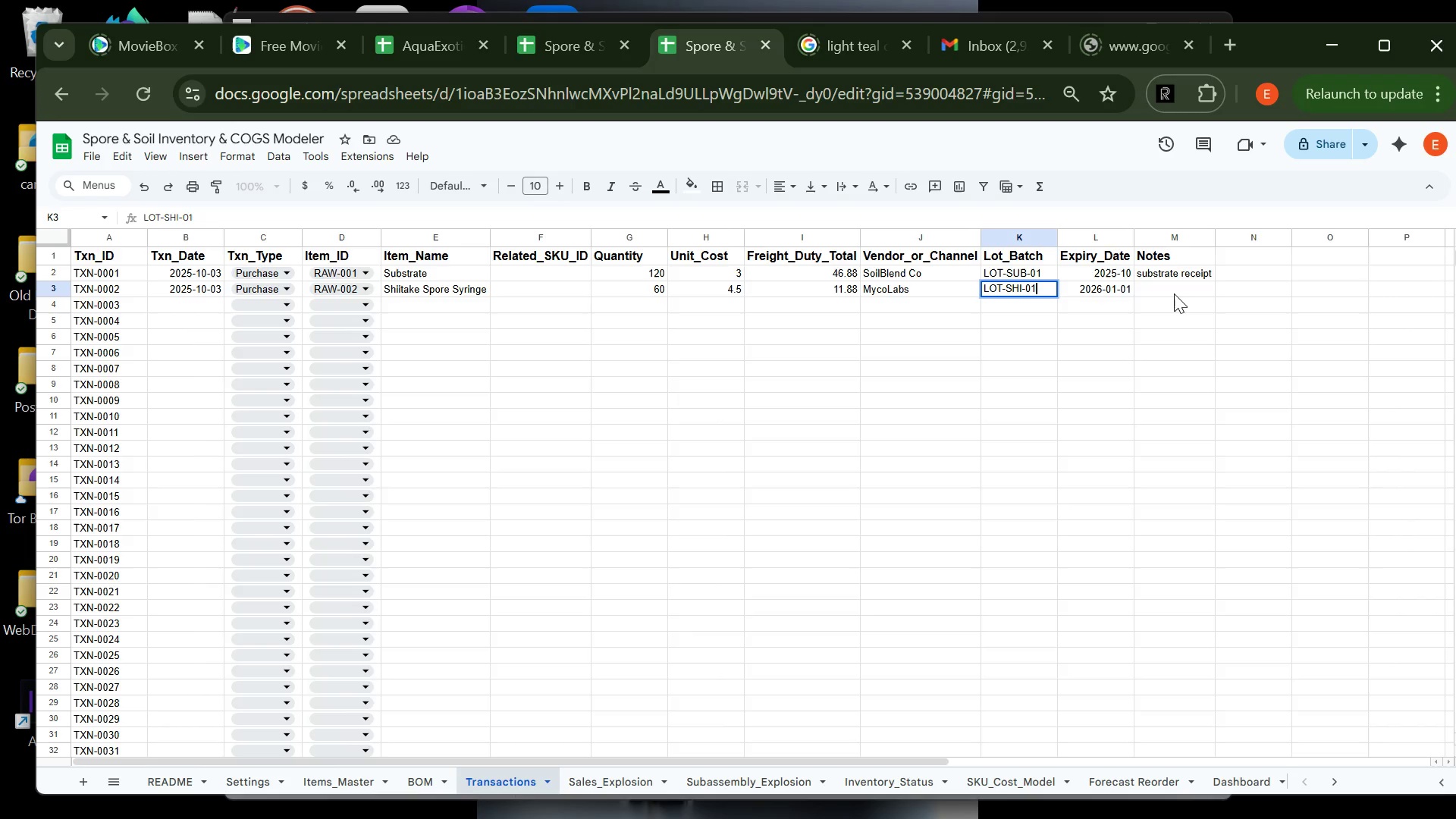 
wait(7.19)
 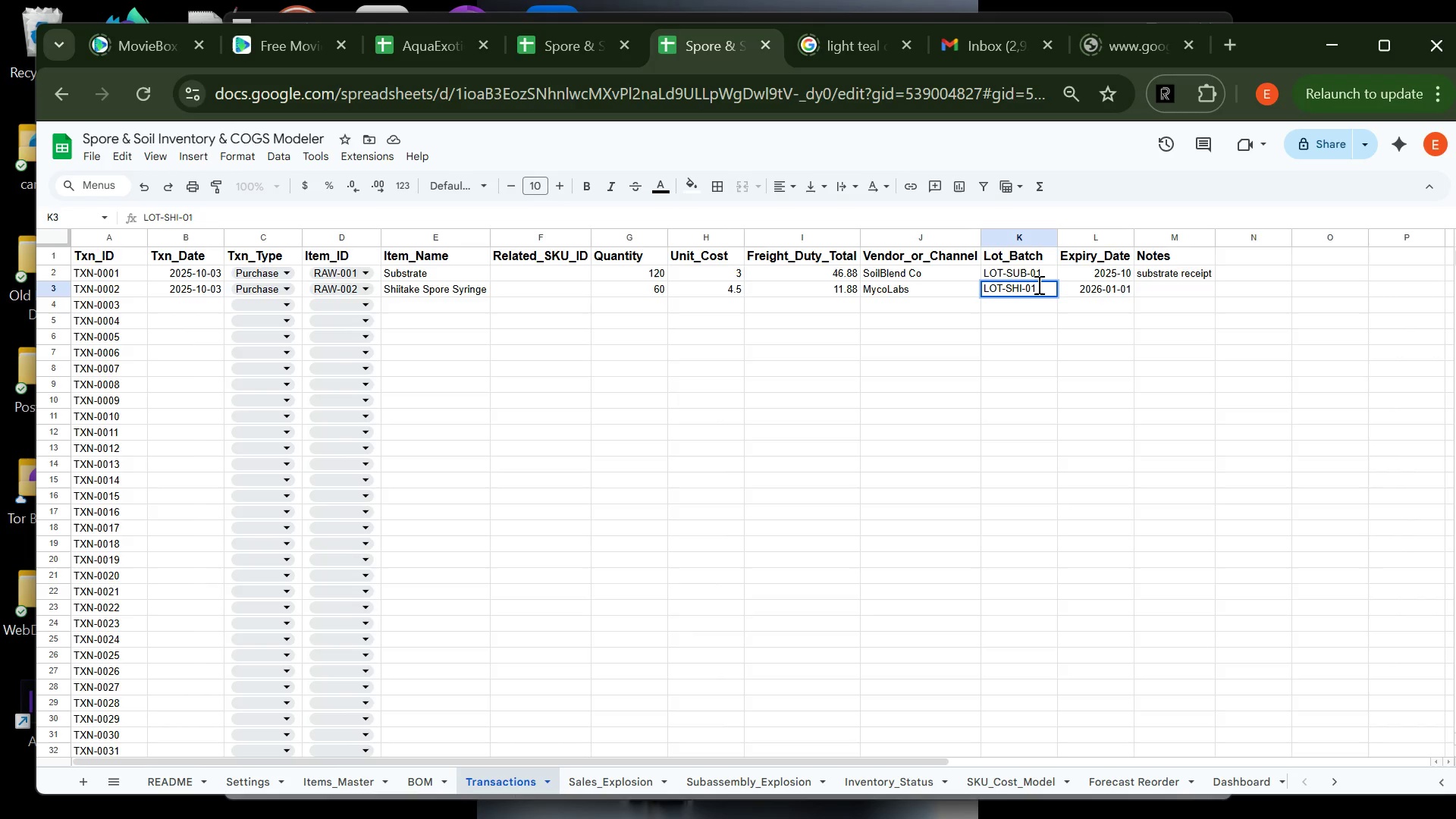 
left_click([1173, 287])
 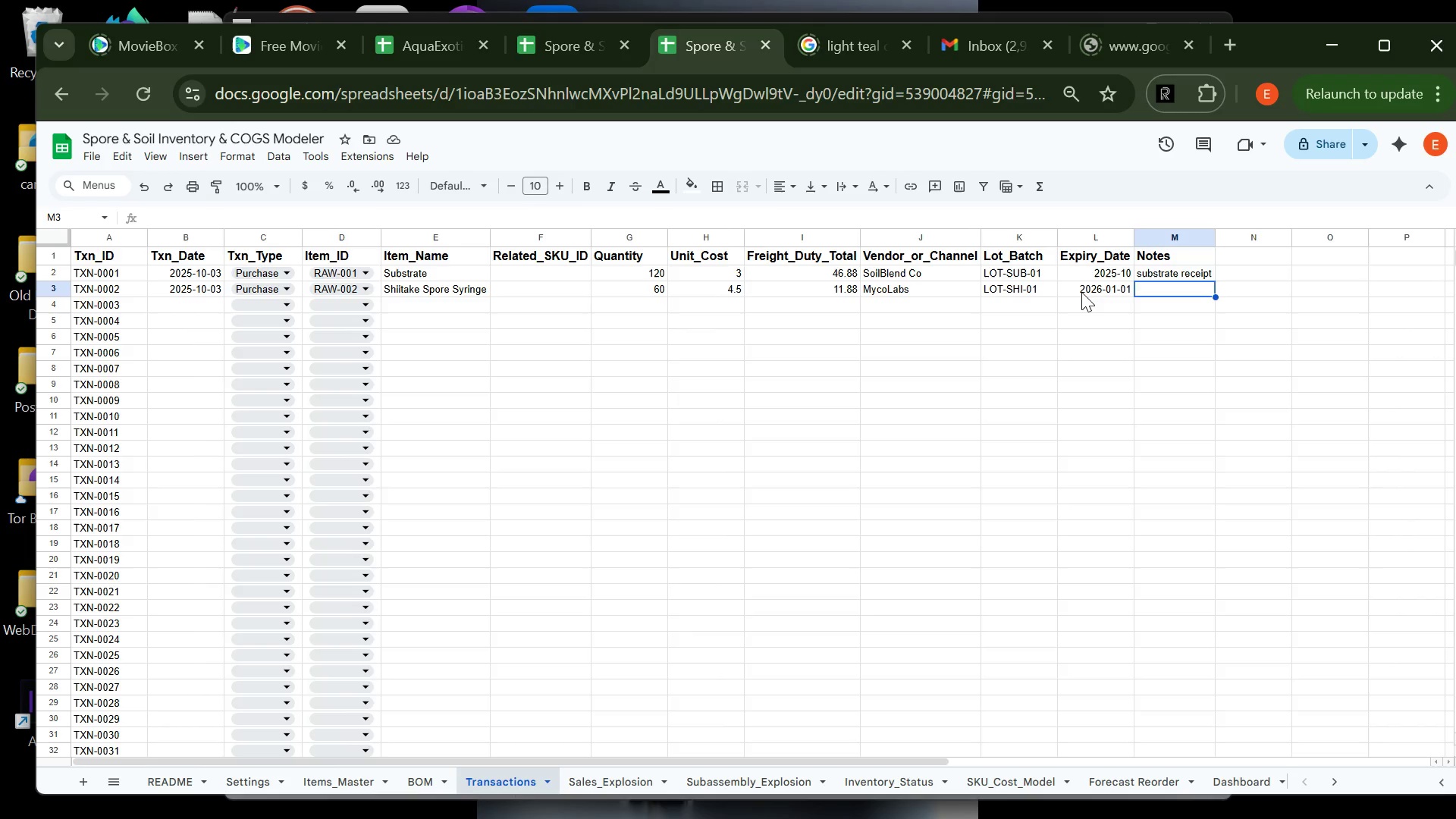 
left_click([1081, 292])
 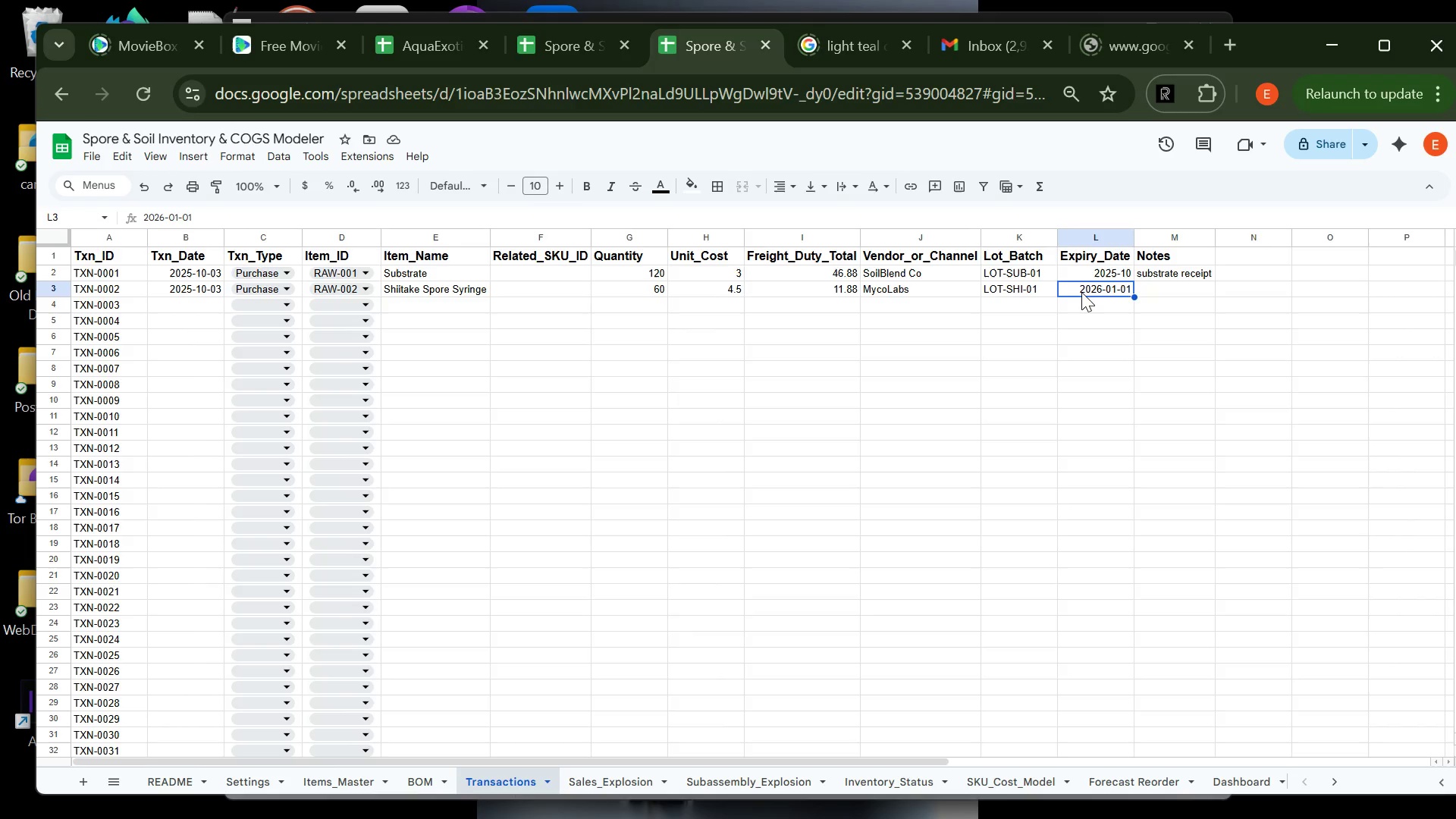 
type(2025-10)
key(Tab)
 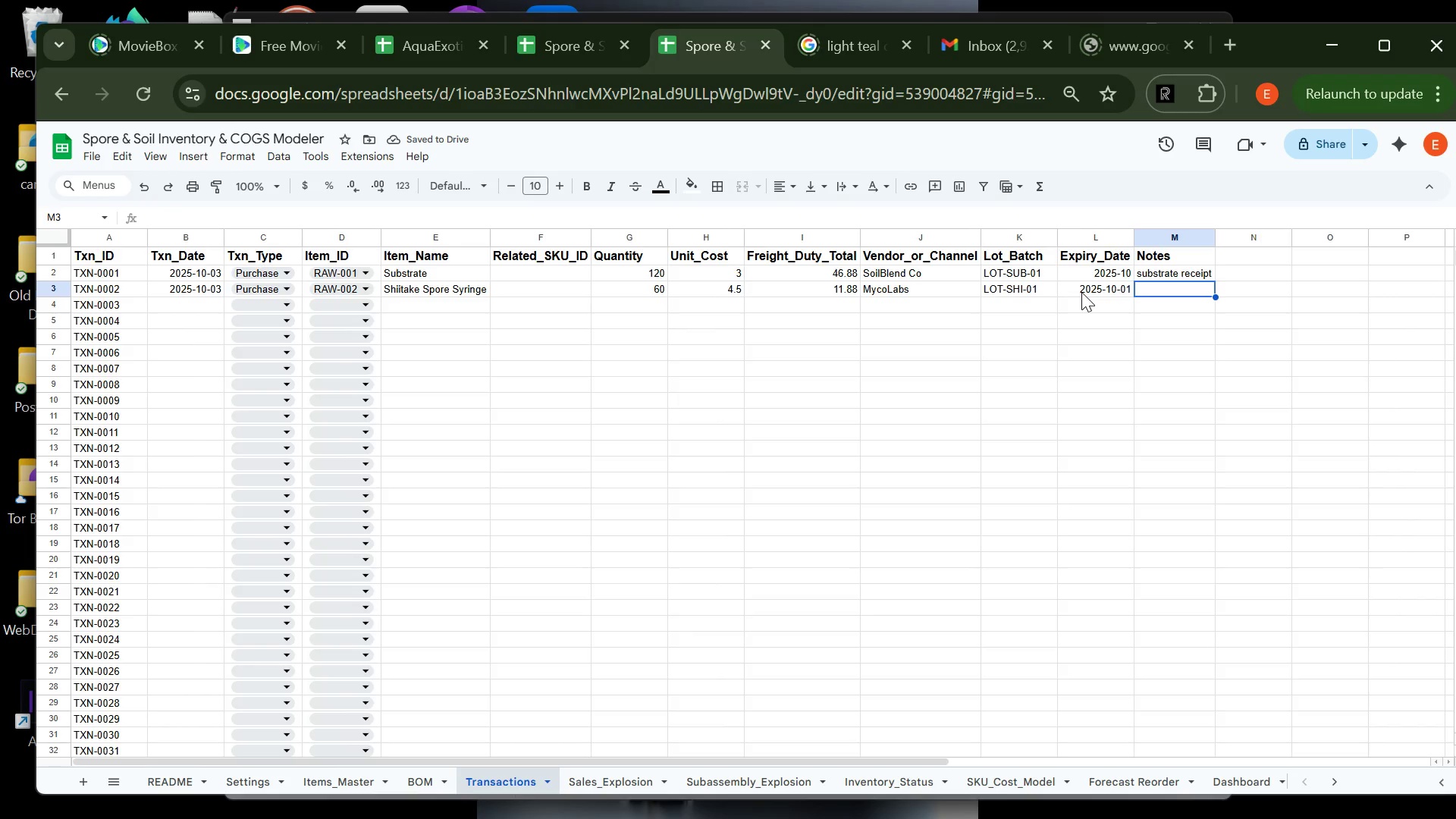 
left_click([1087, 290])
 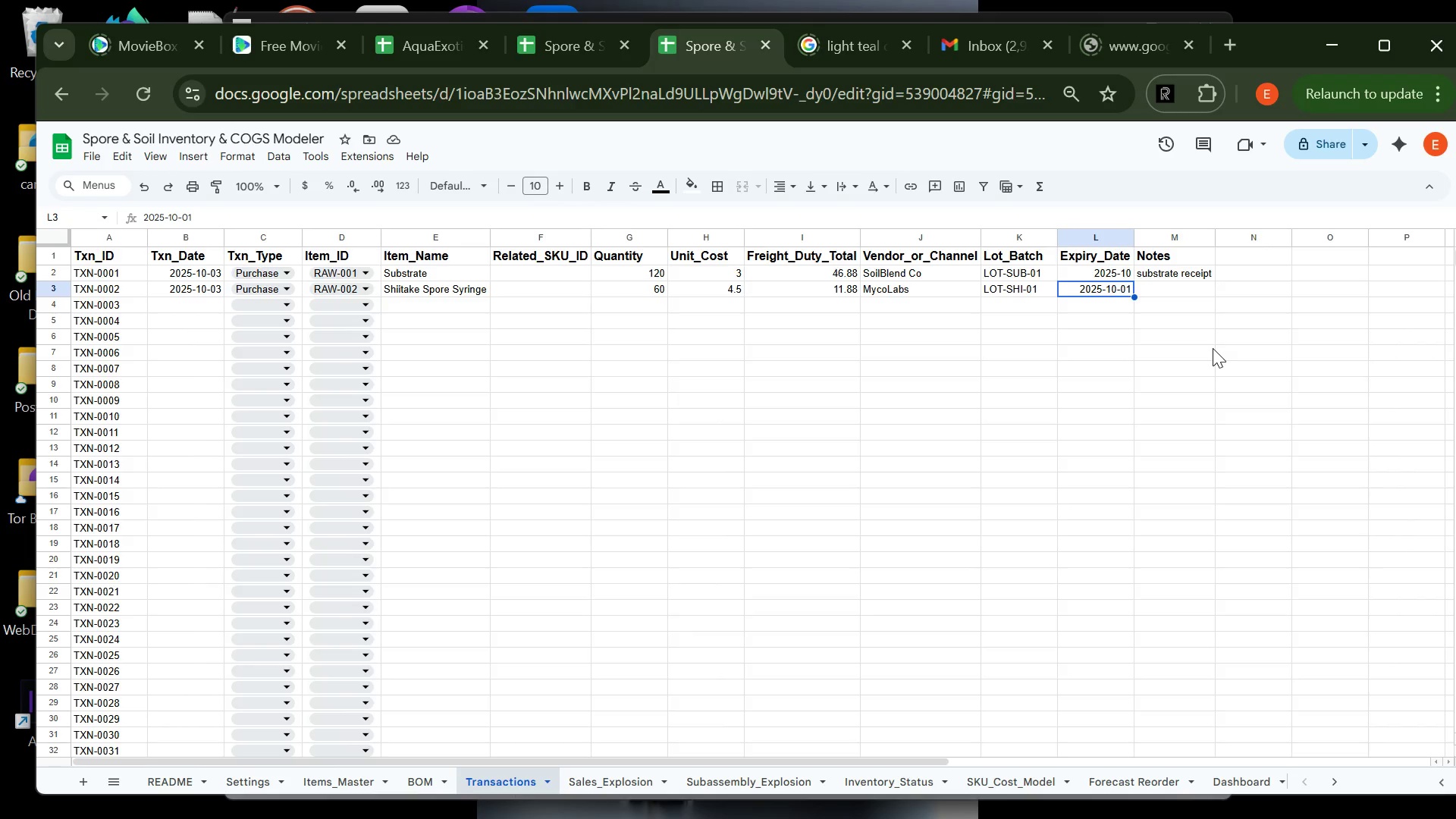 
wait(5.95)
 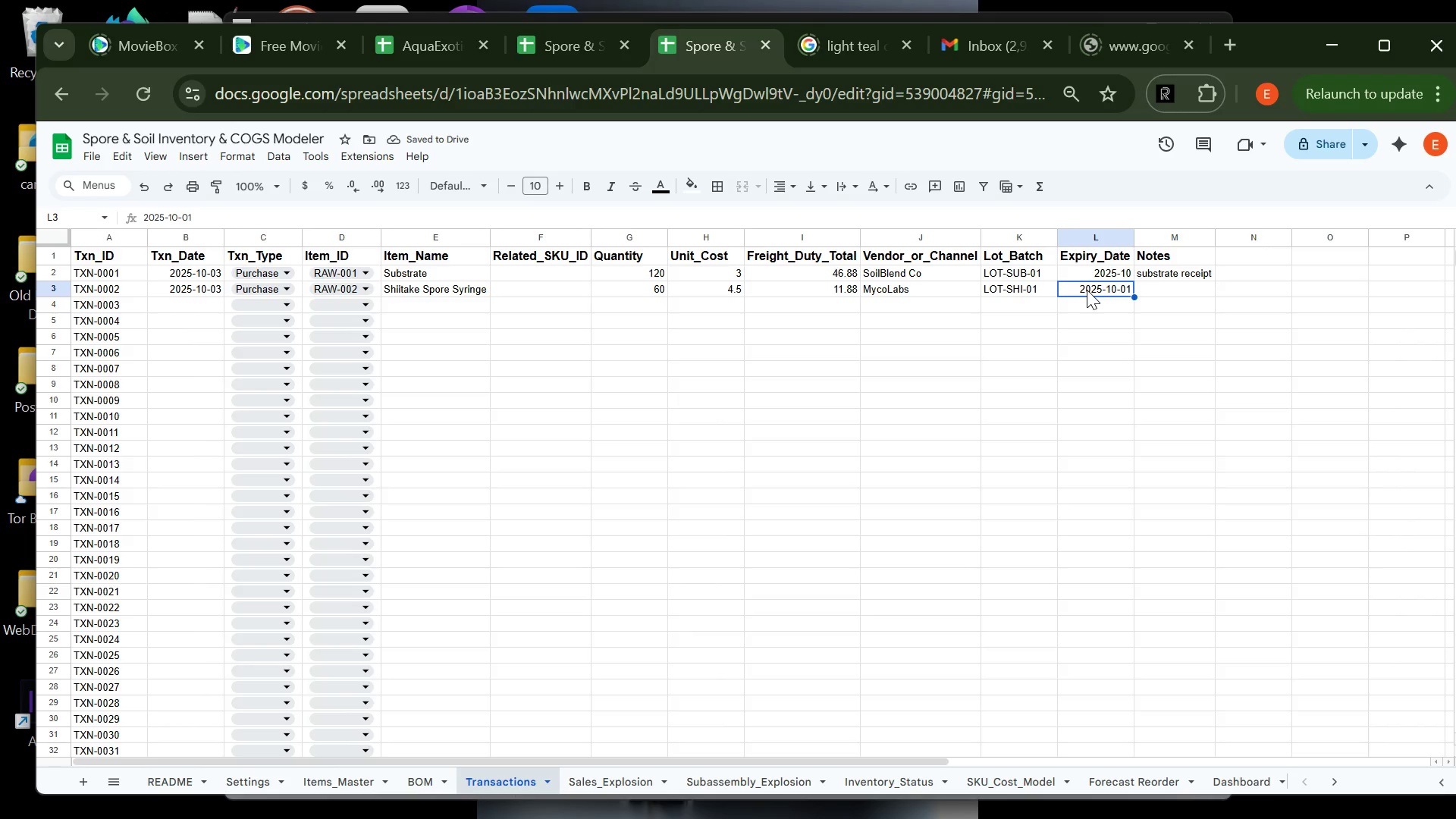 
key(Backspace)
 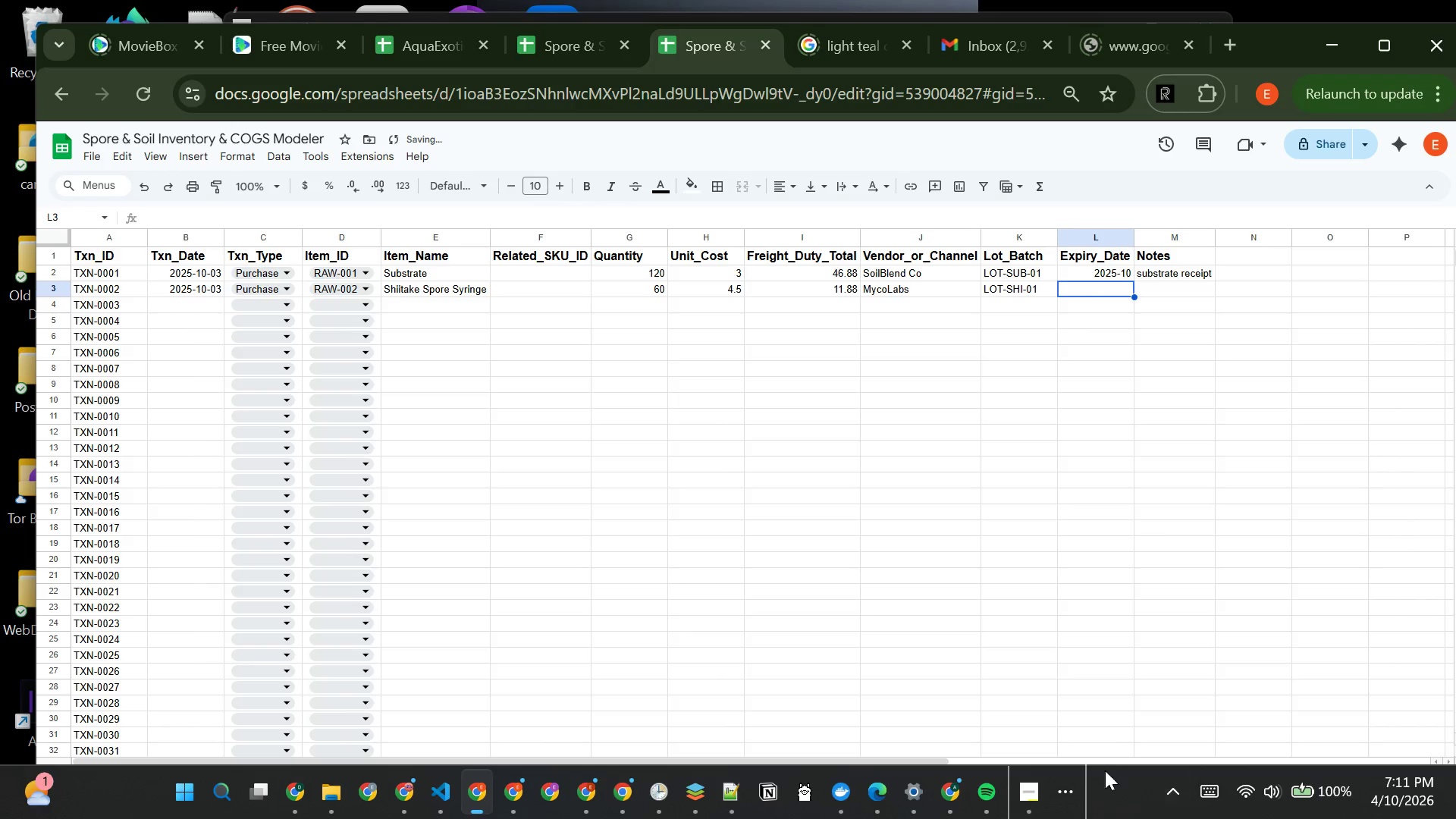 
left_click([1078, 800])
 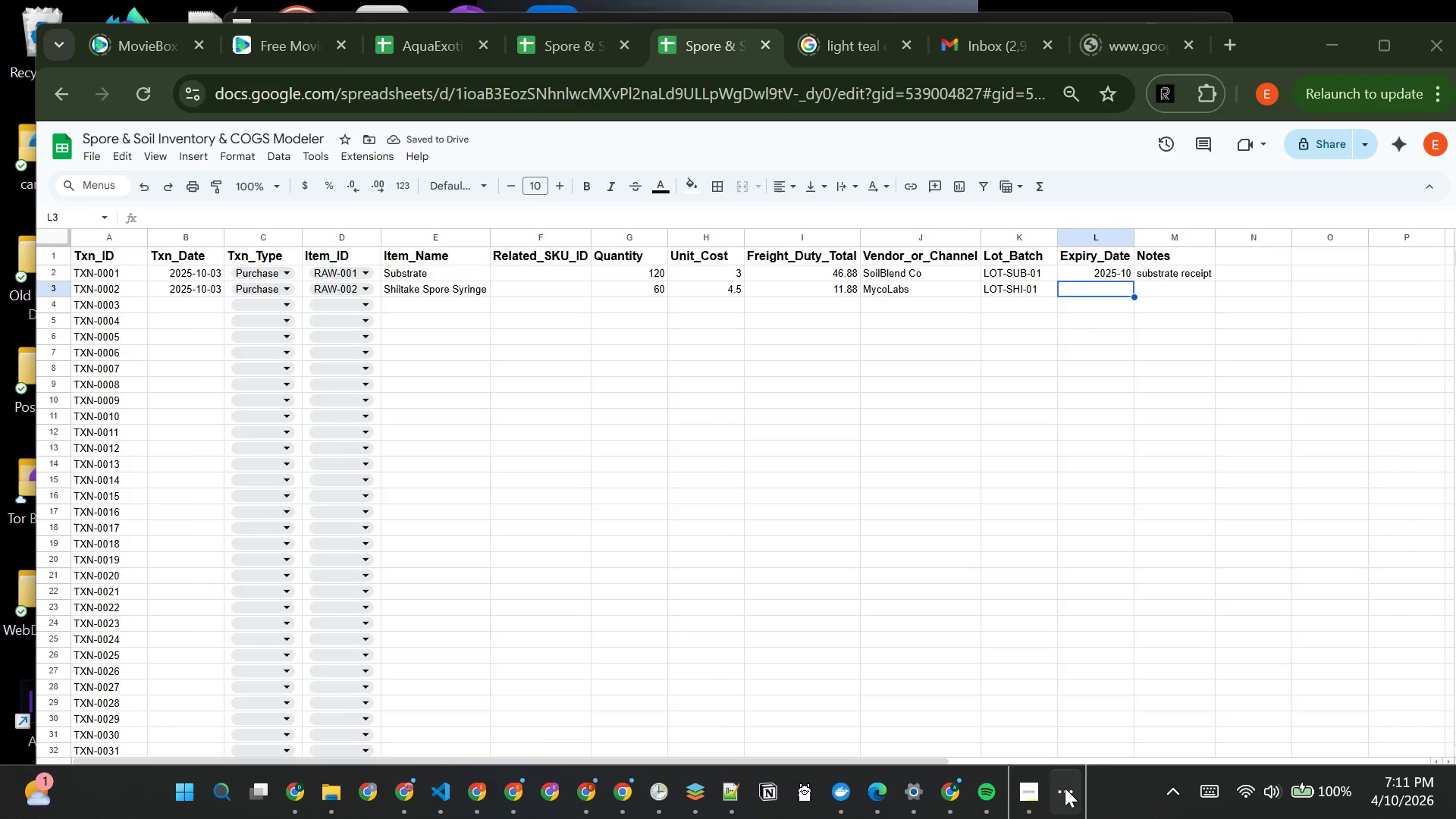 
left_click([1065, 790])
 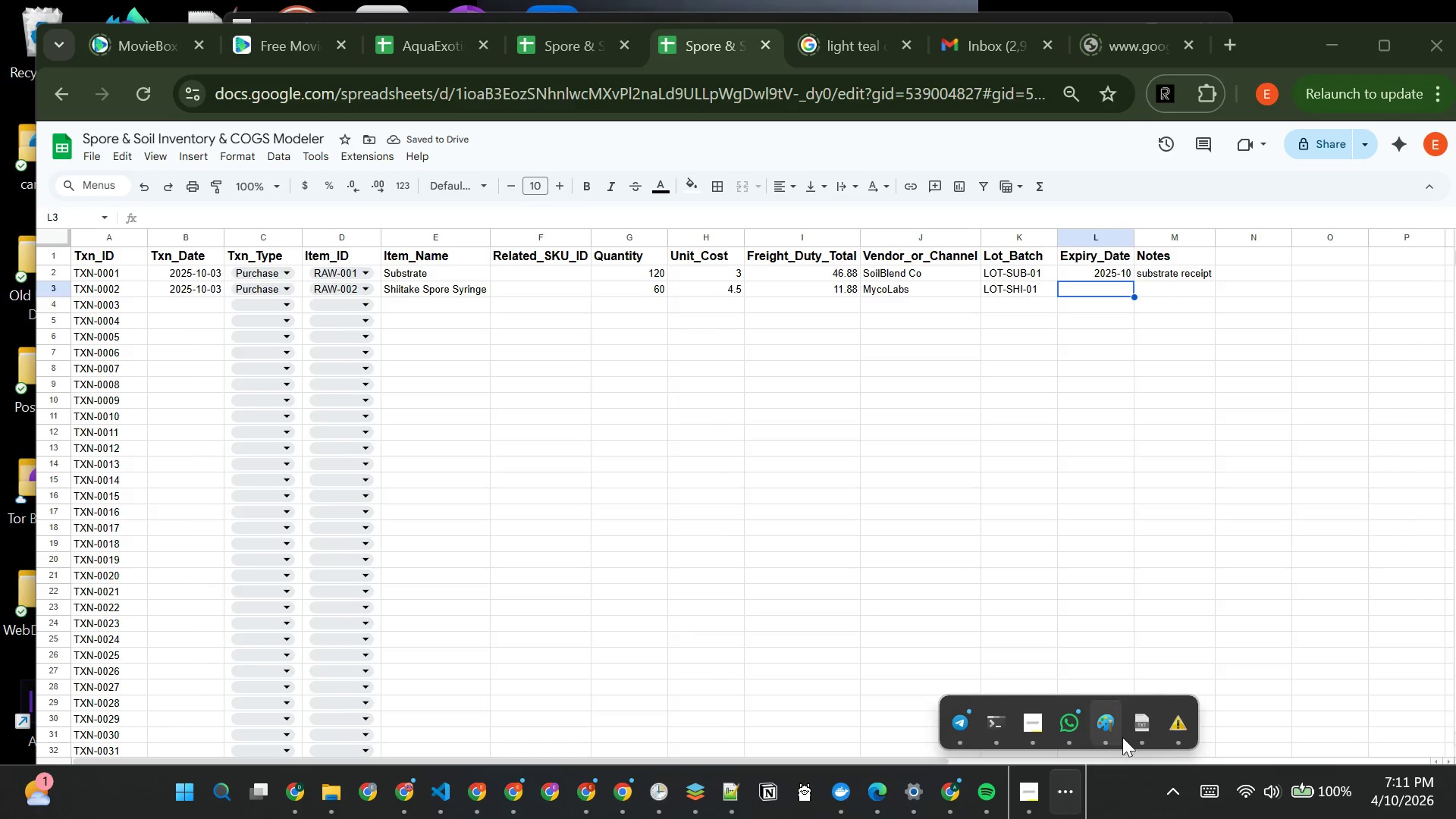 
left_click([1136, 731])
 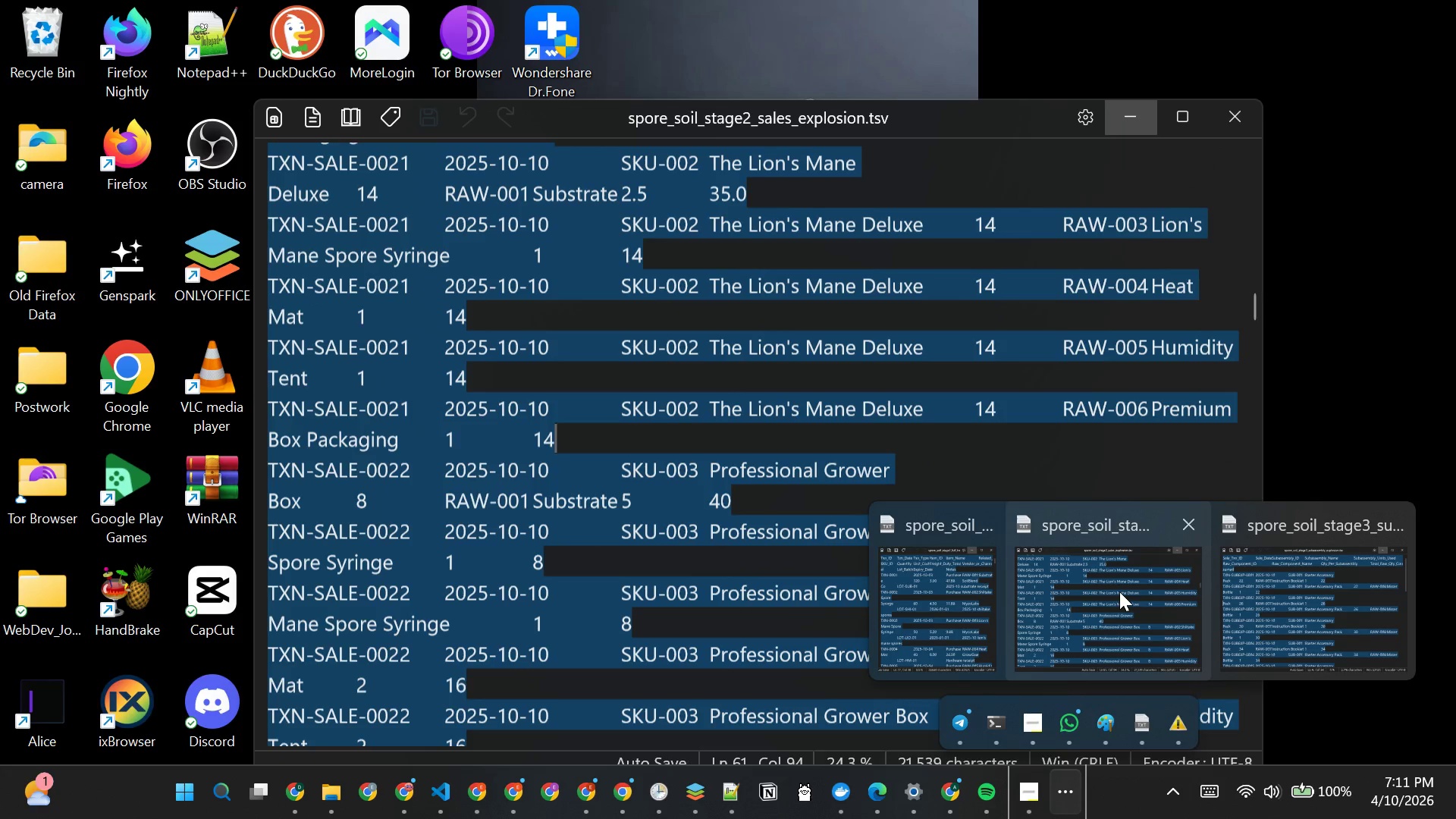 
wait(11.62)
 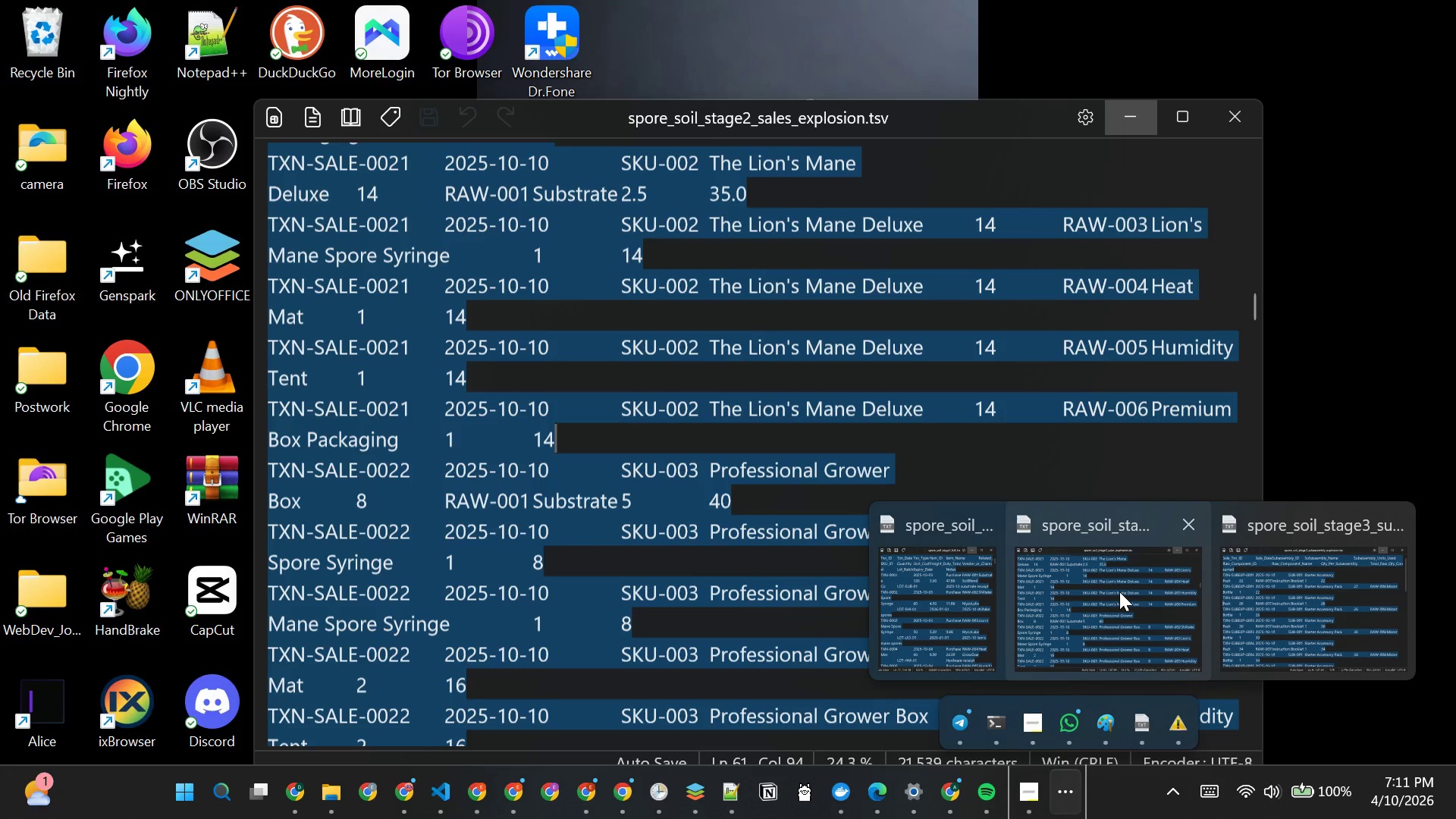 
left_click([951, 618])
 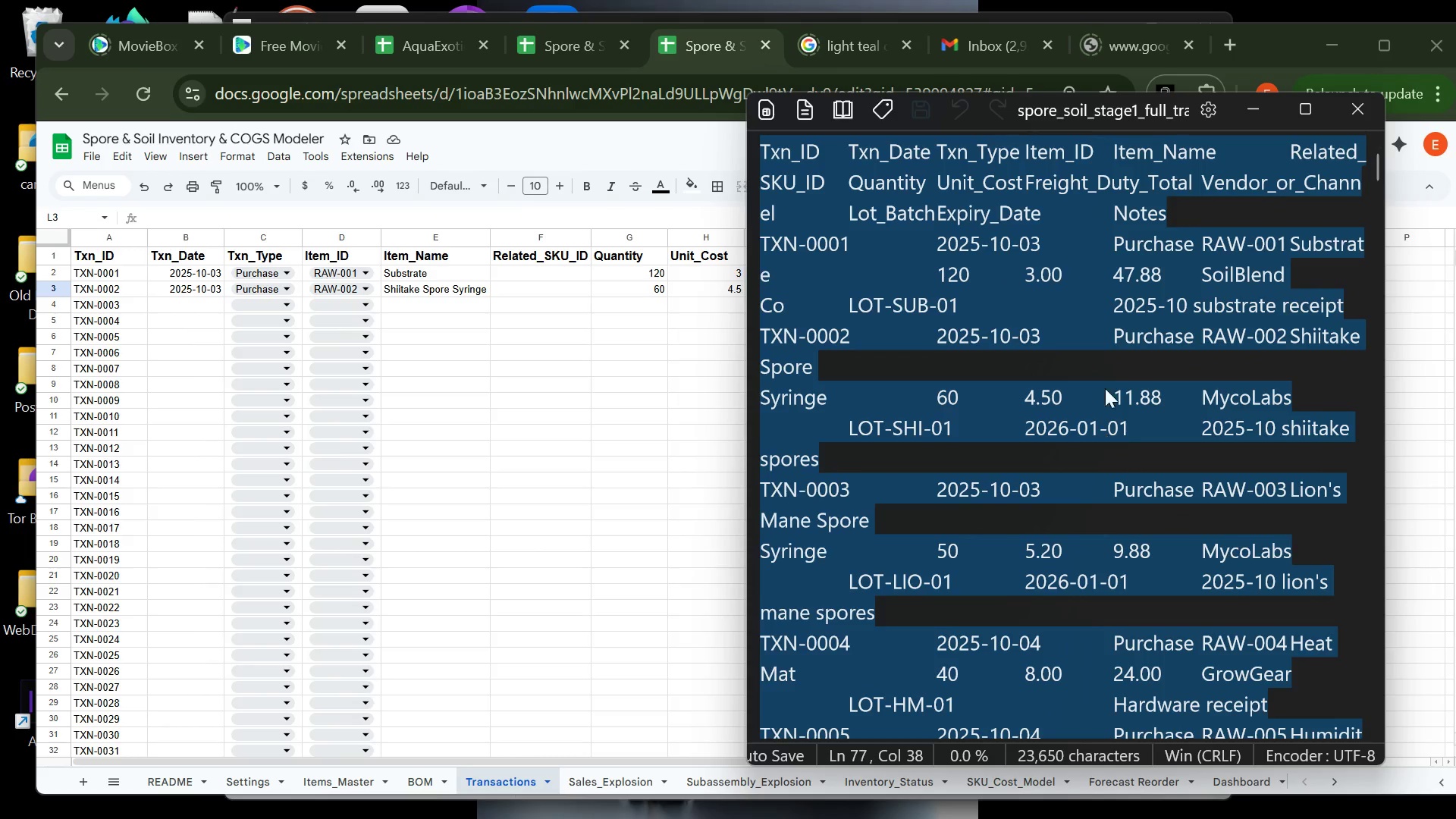 
left_click([1237, 354])
 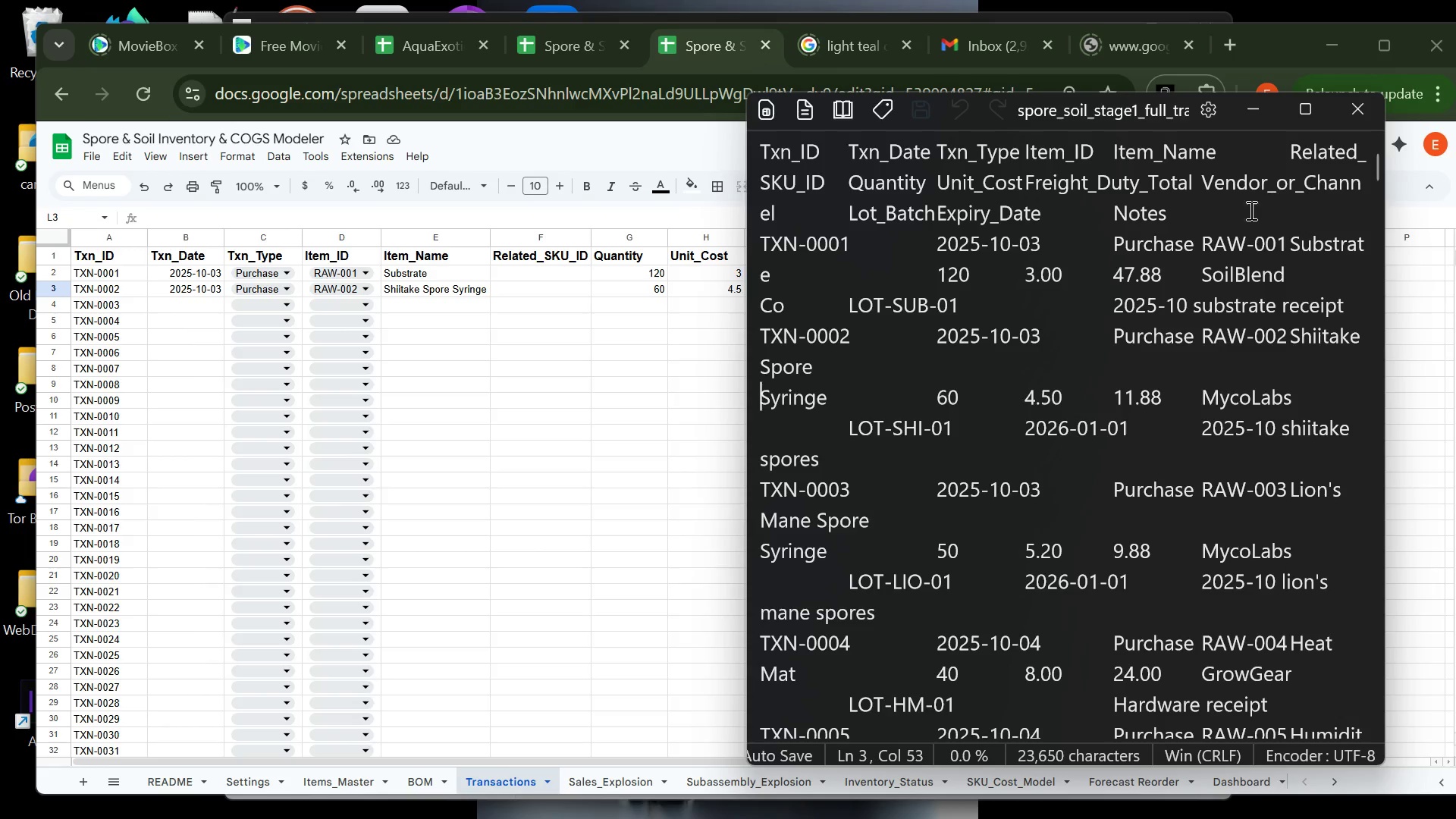 
wait(12.09)
 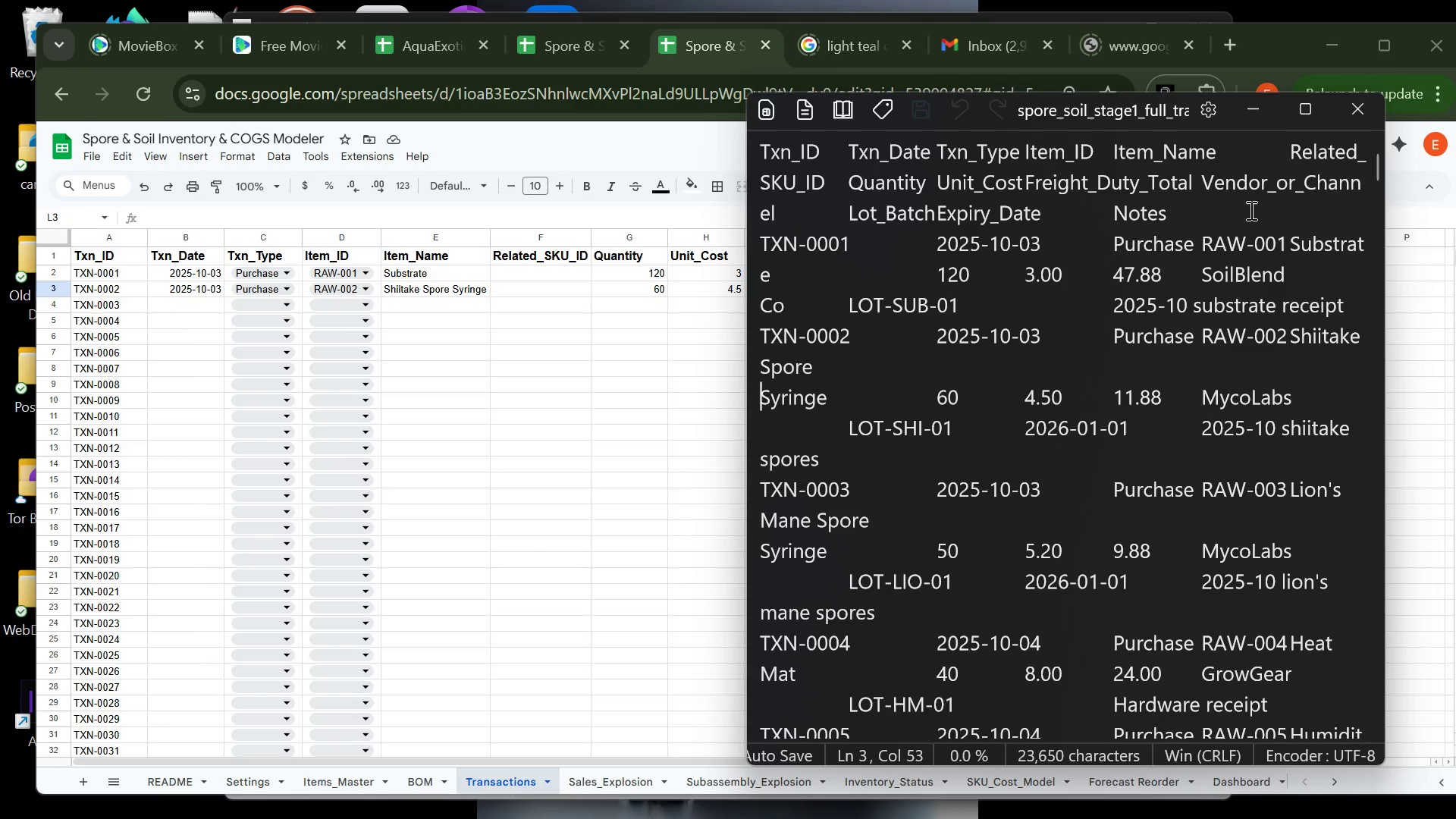 
left_click([884, 362])
 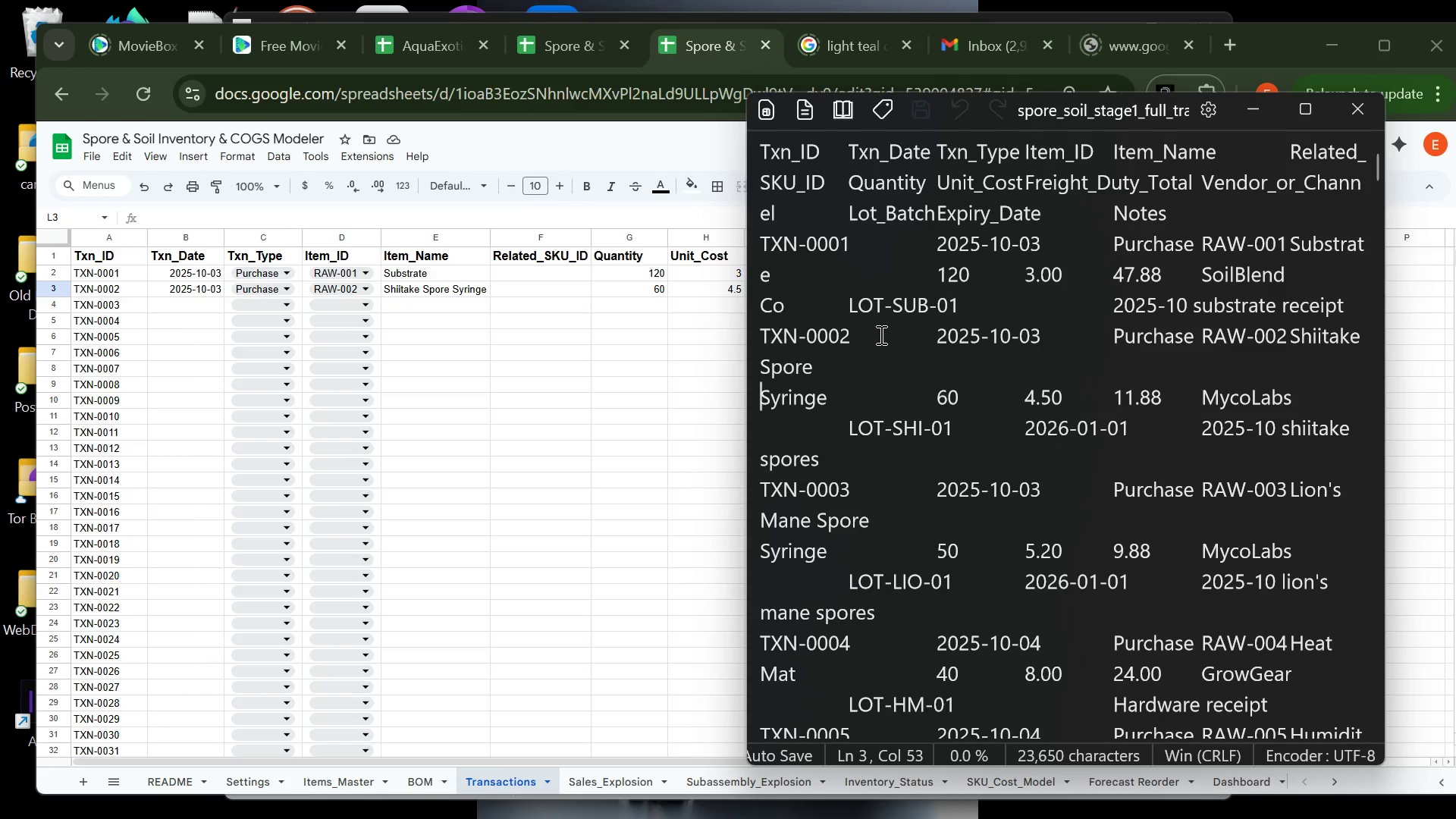 
left_click([879, 333])
 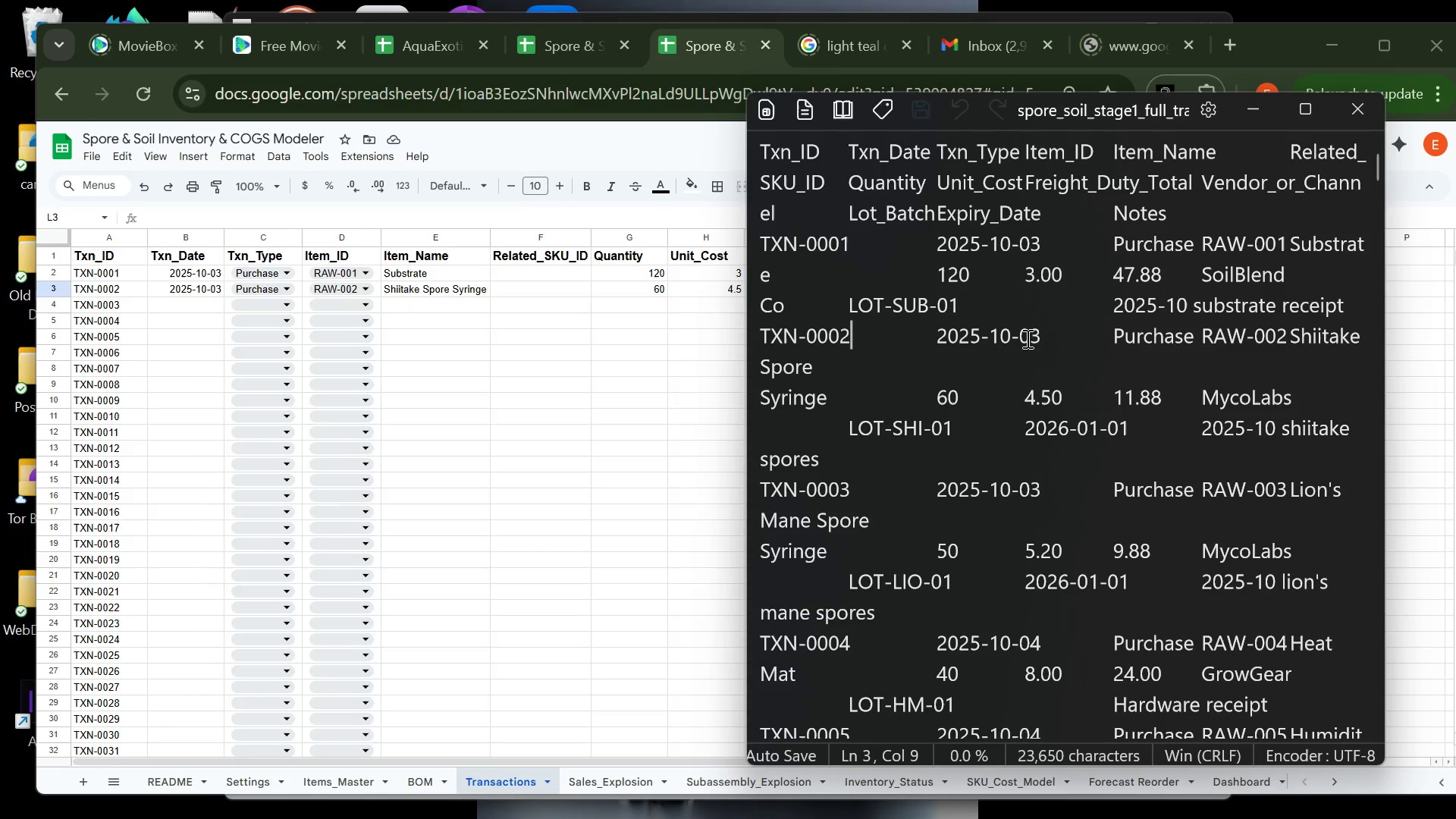 
left_click([1055, 337])
 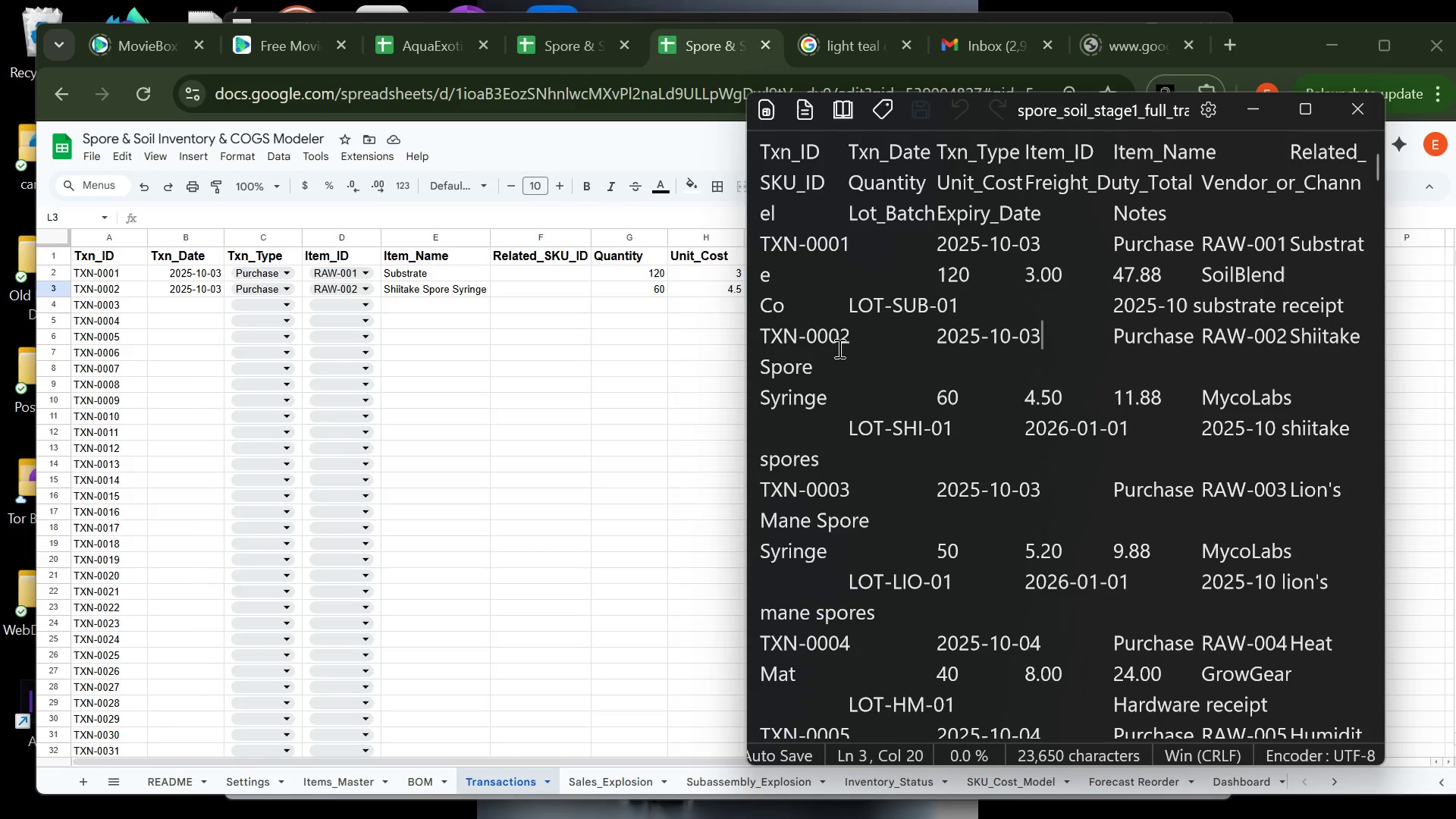 
left_click([827, 394])
 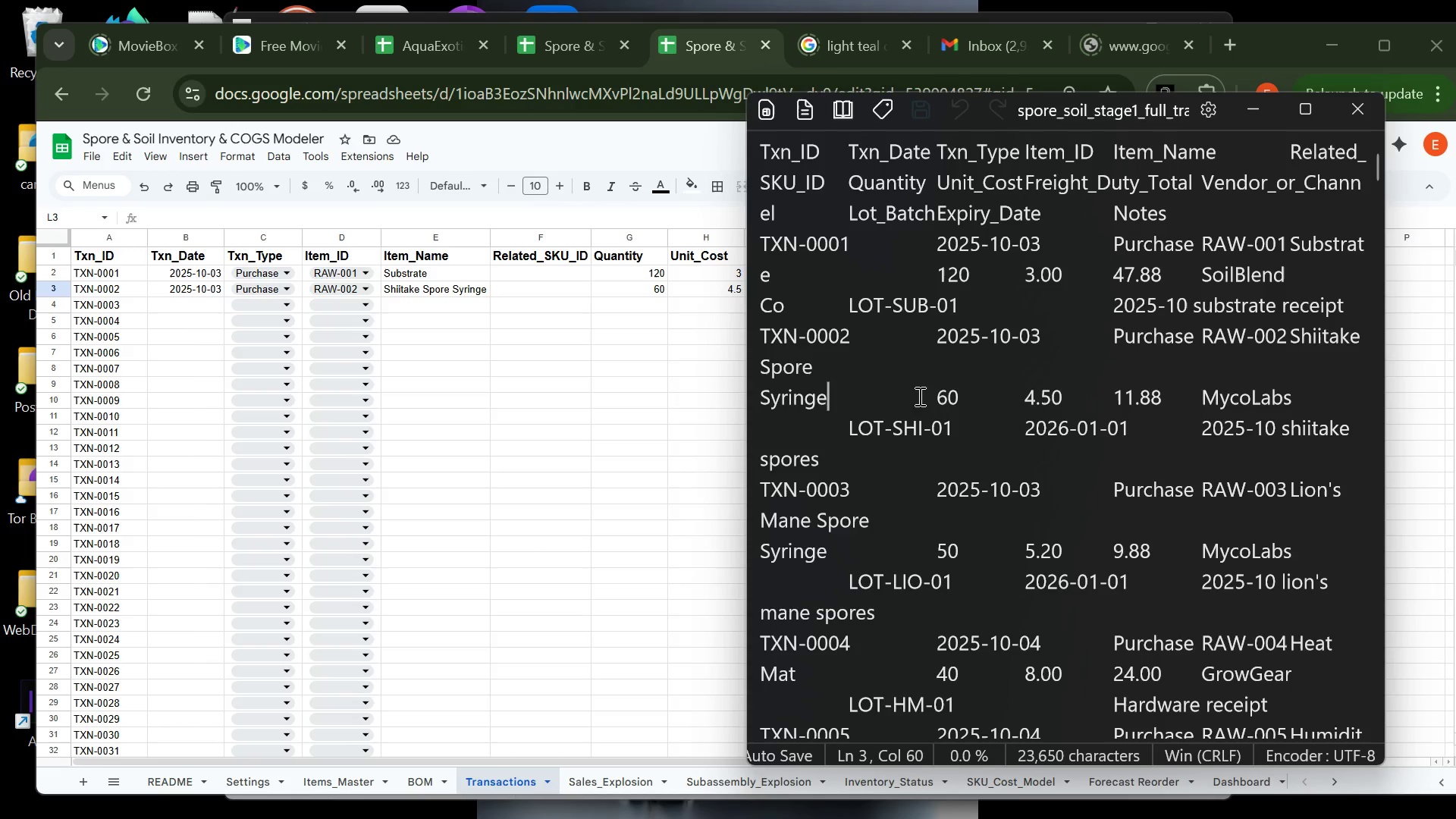 
double_click([957, 372])
 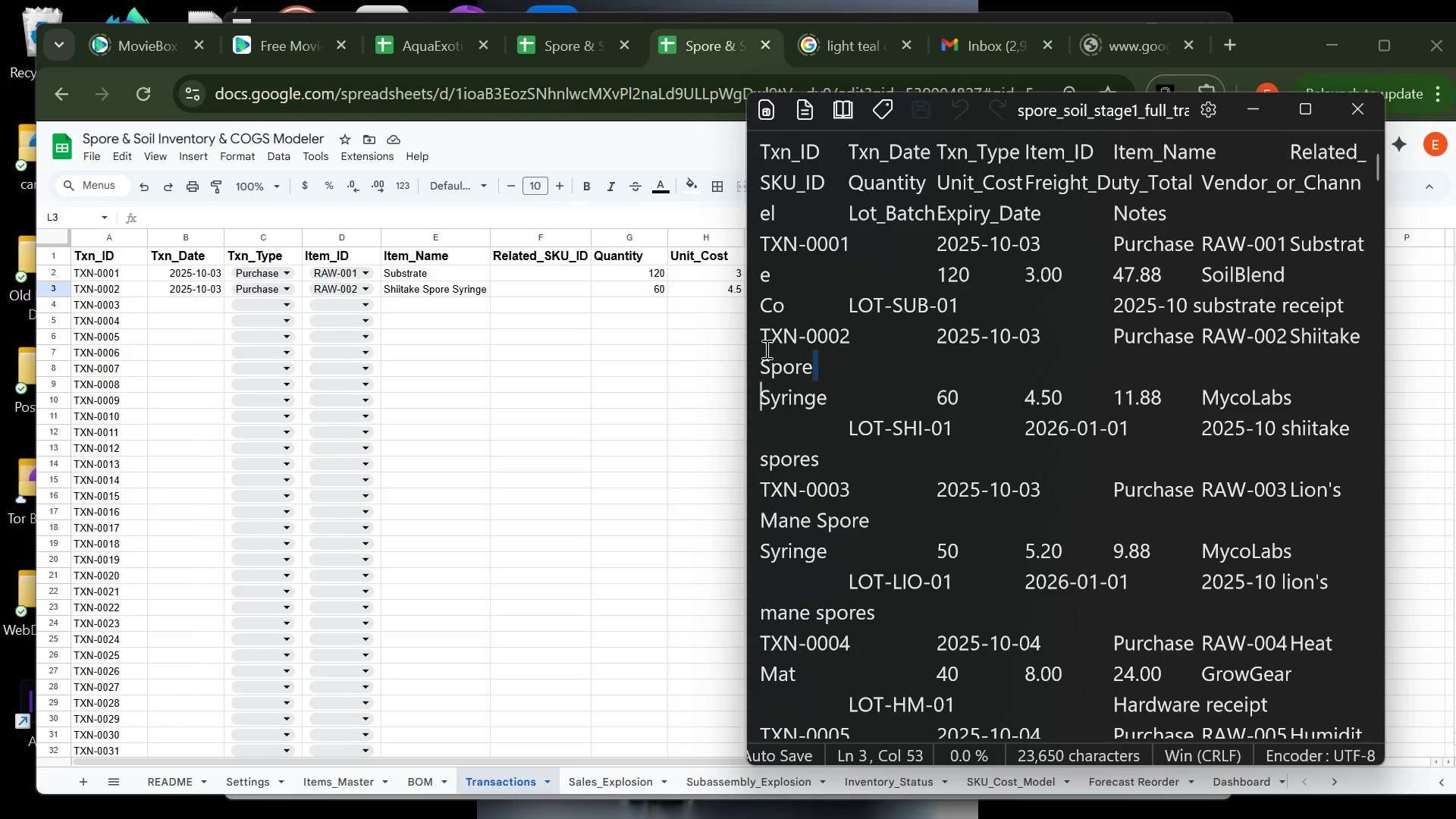 
left_click([767, 339])
 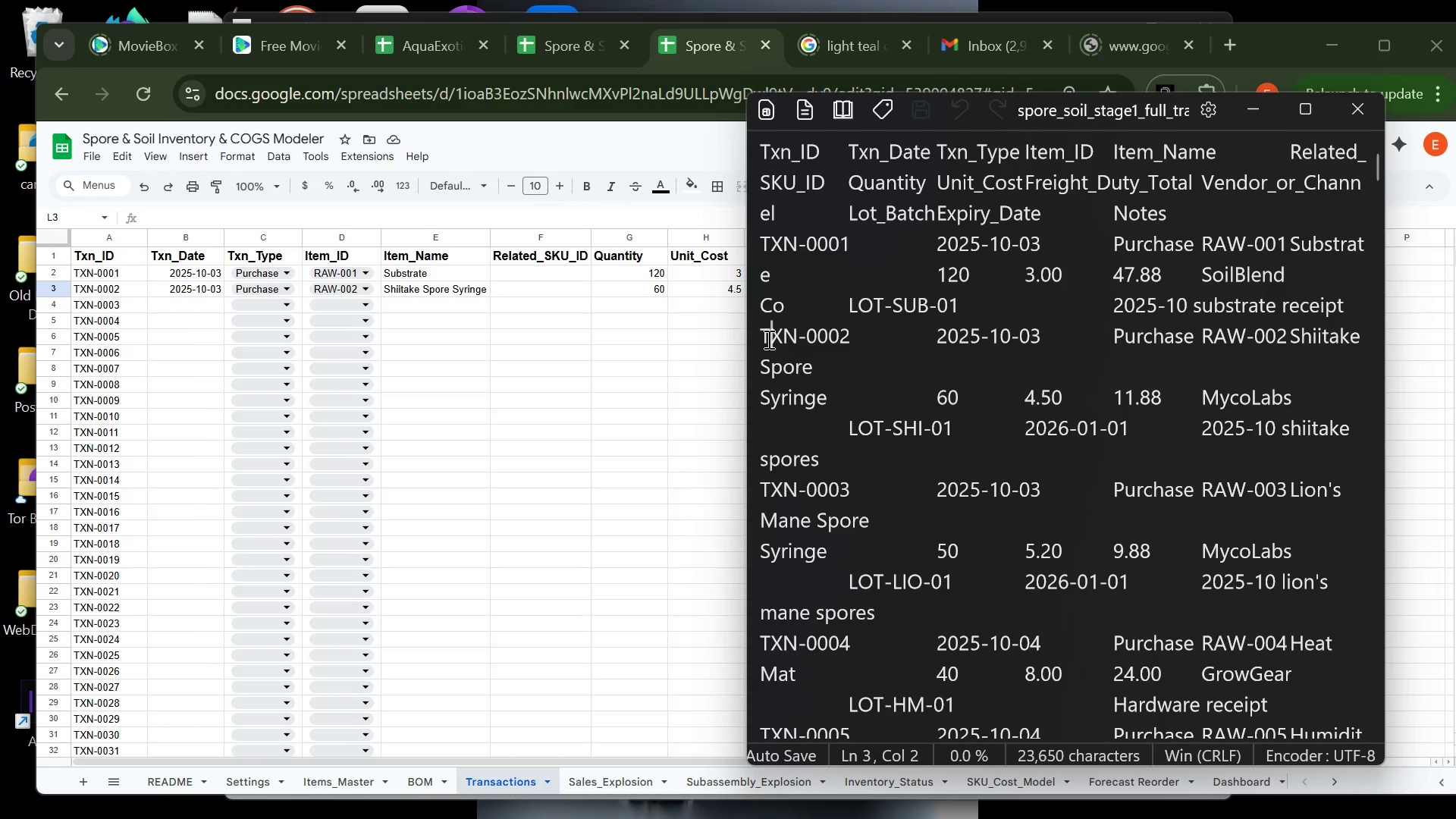 
left_click_drag(start_coordinate=[767, 339], to_coordinate=[814, 344])
 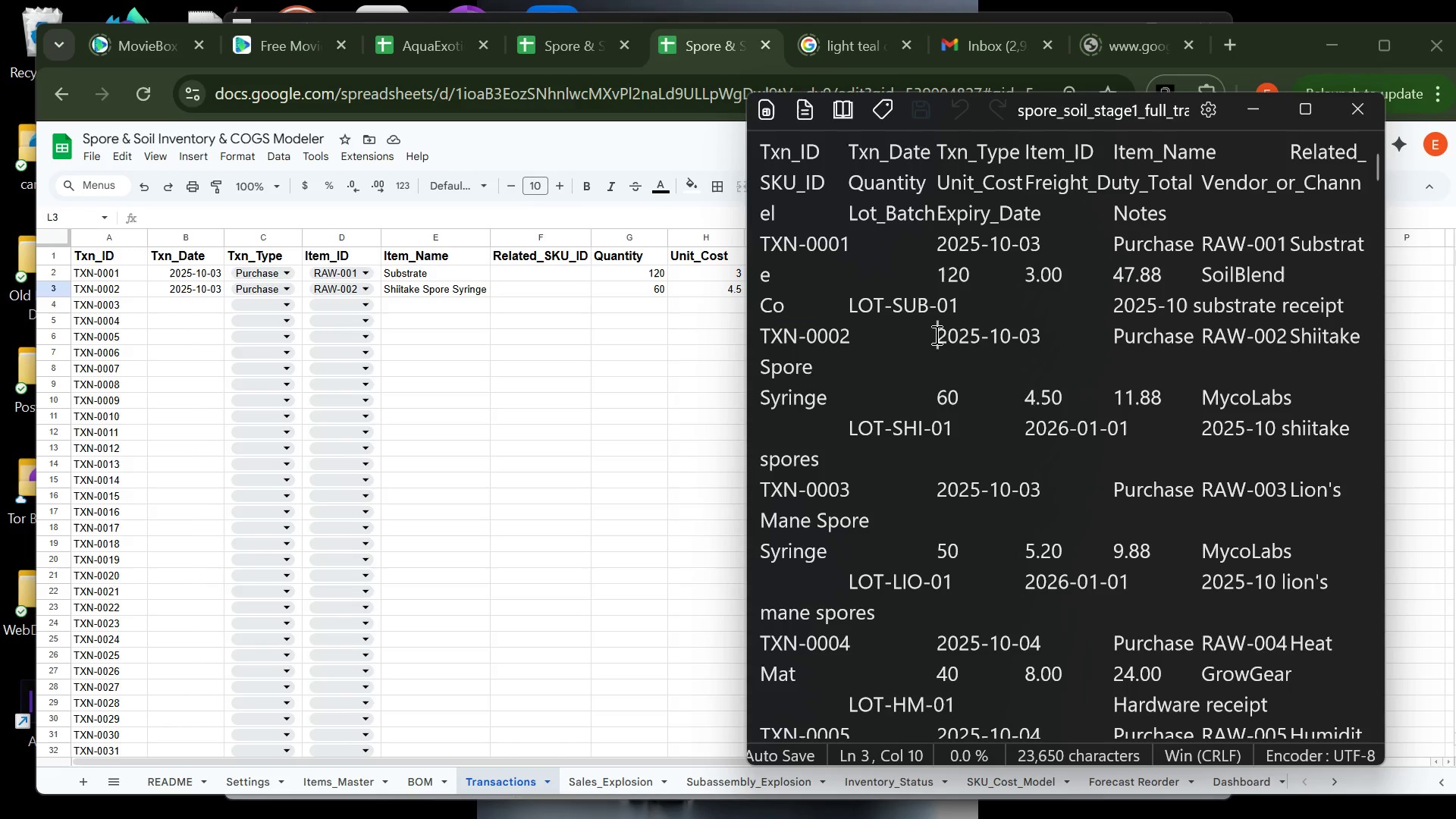 
left_click([935, 334])
 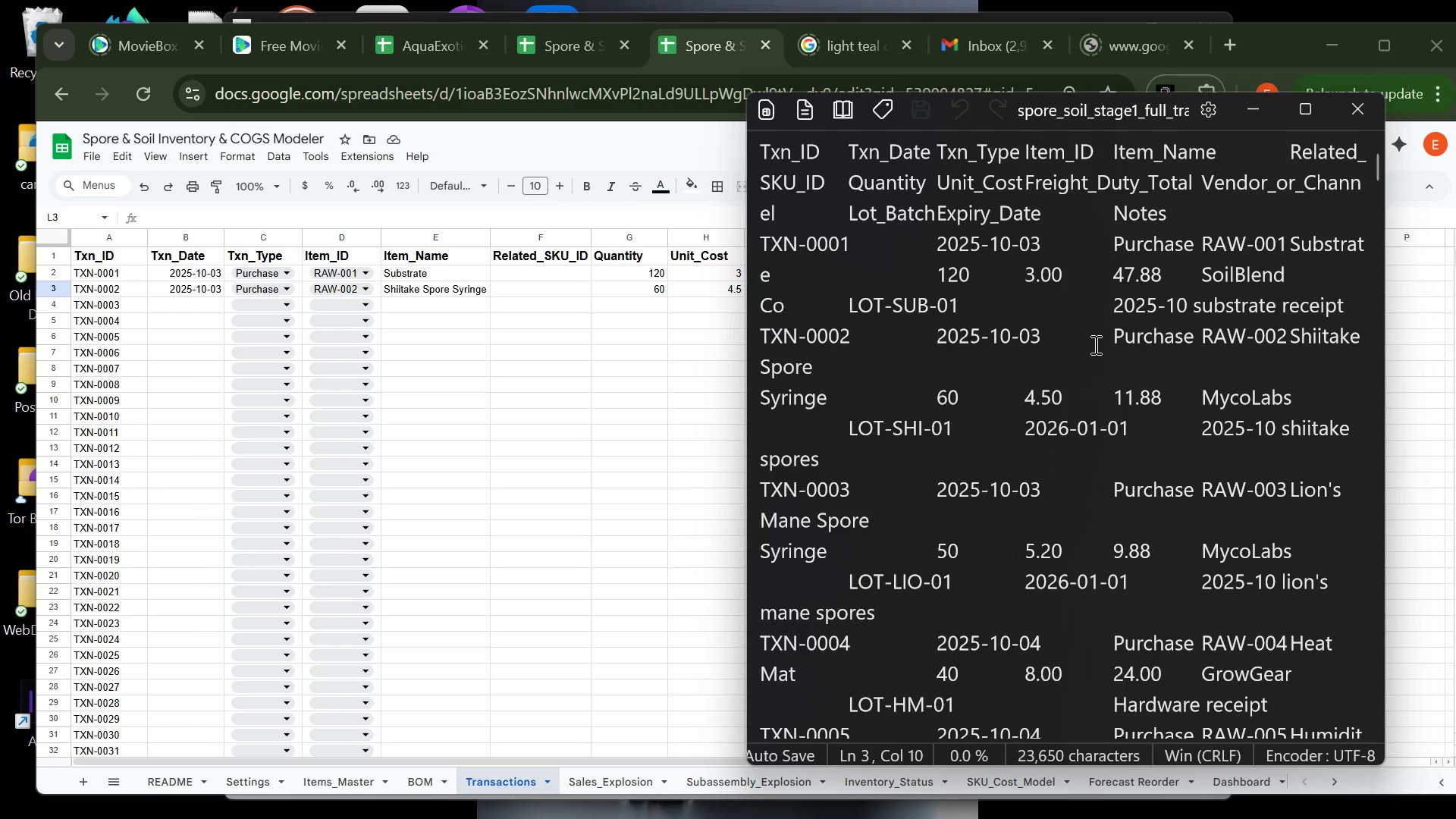 
left_click([1112, 333])
 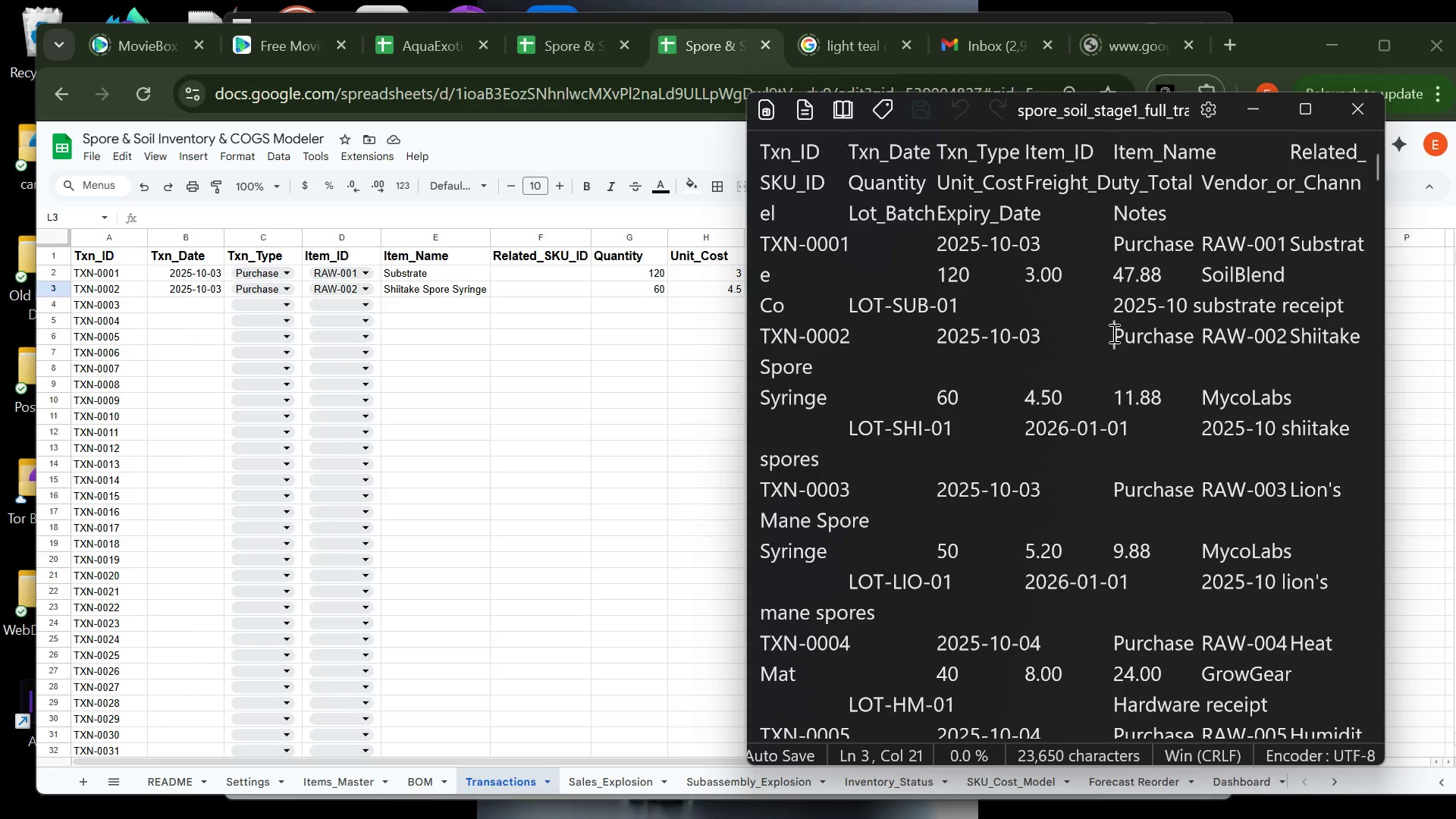 
left_click_drag(start_coordinate=[1112, 333], to_coordinate=[1213, 335])
 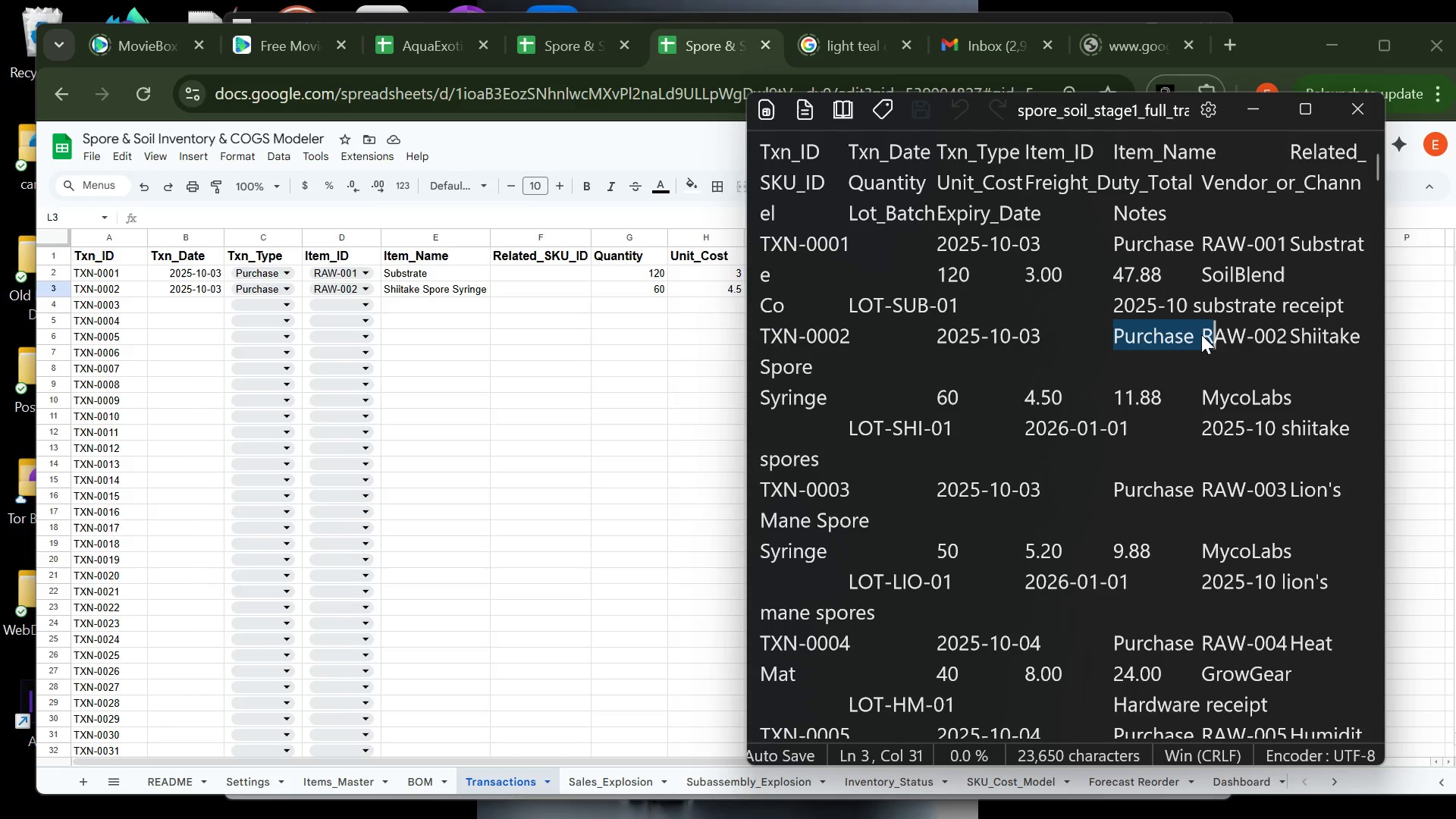 
left_click([1201, 334])
 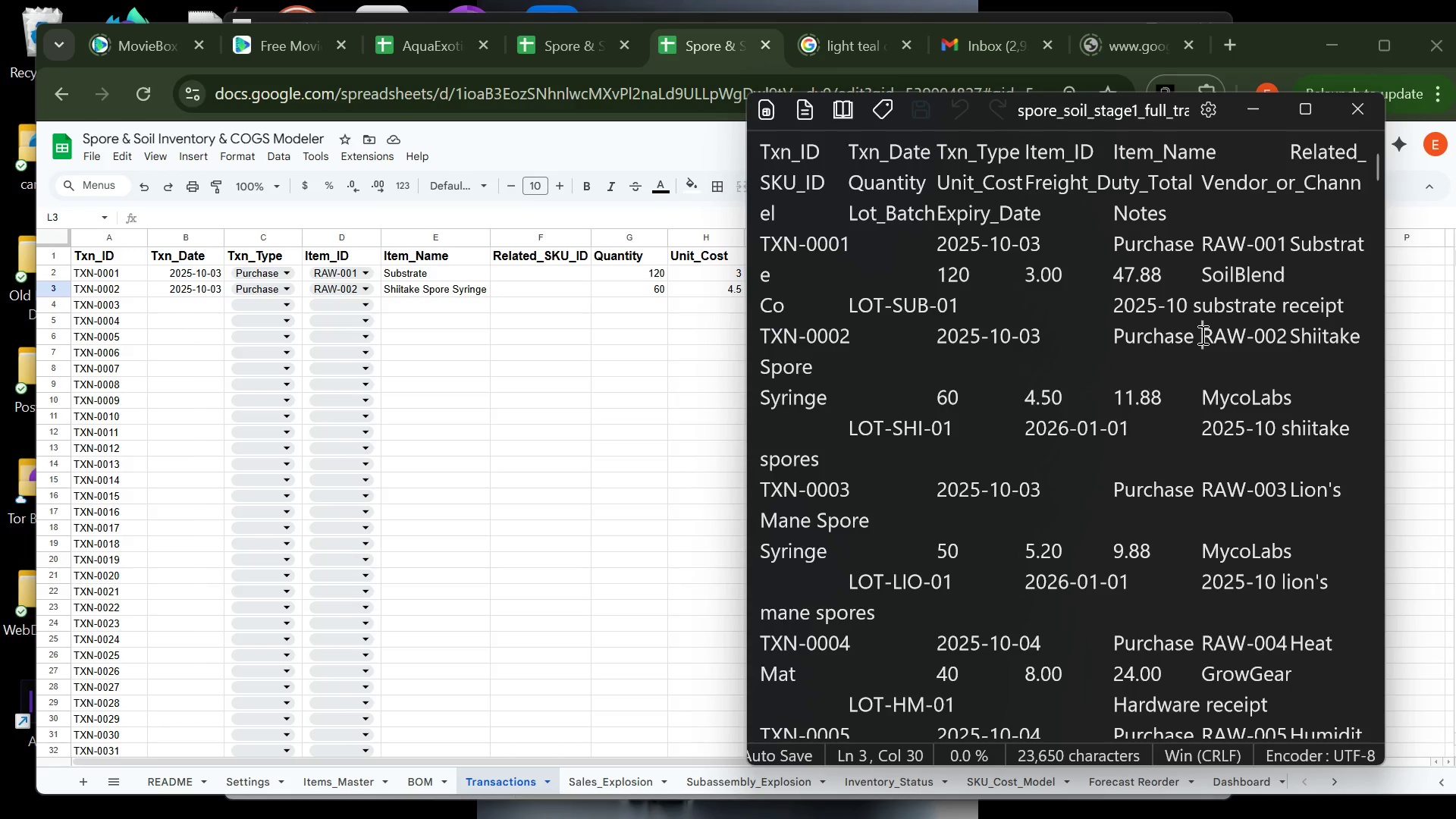 
left_click_drag(start_coordinate=[1201, 334], to_coordinate=[1291, 332])
 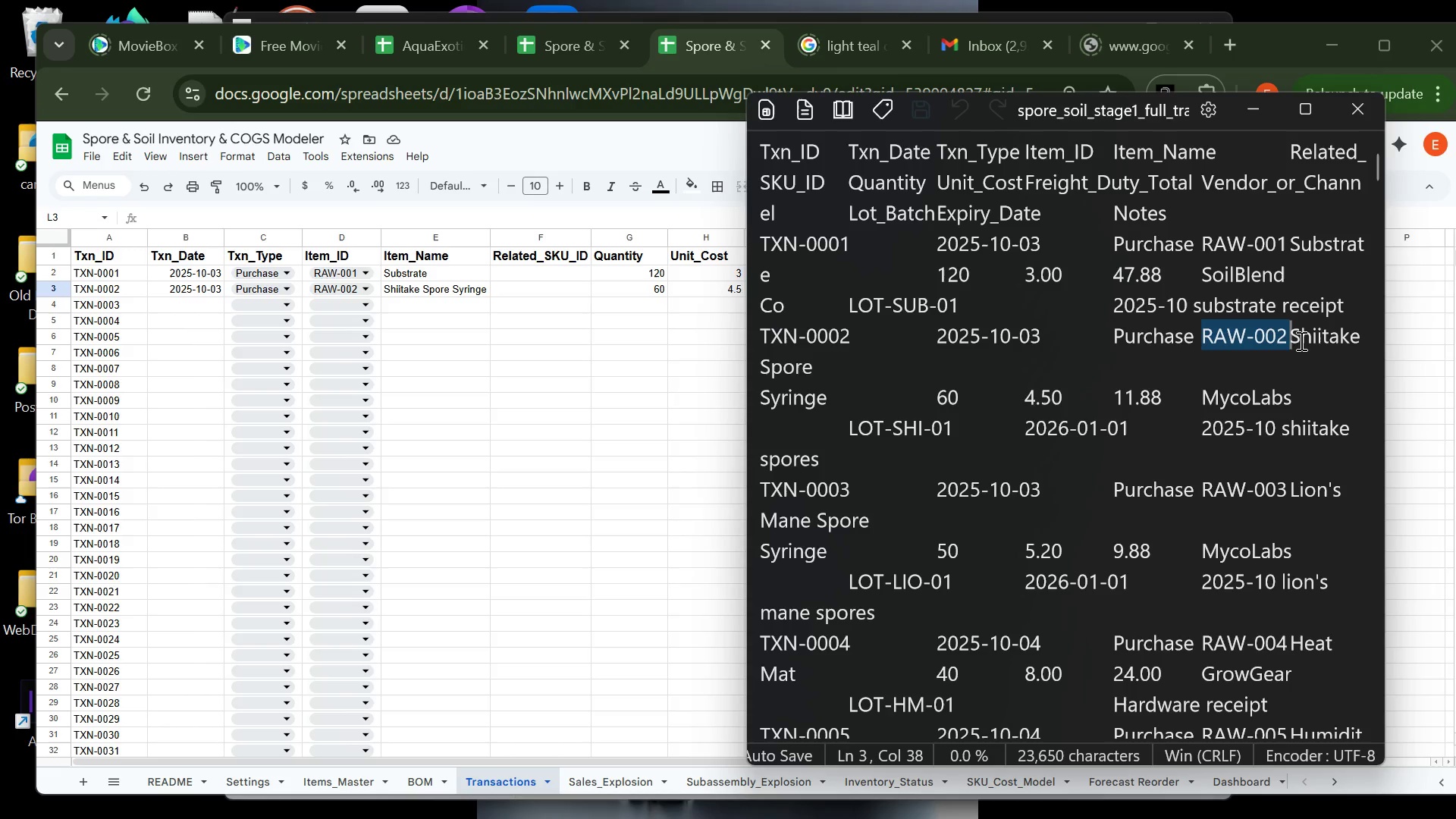 
left_click([1300, 340])
 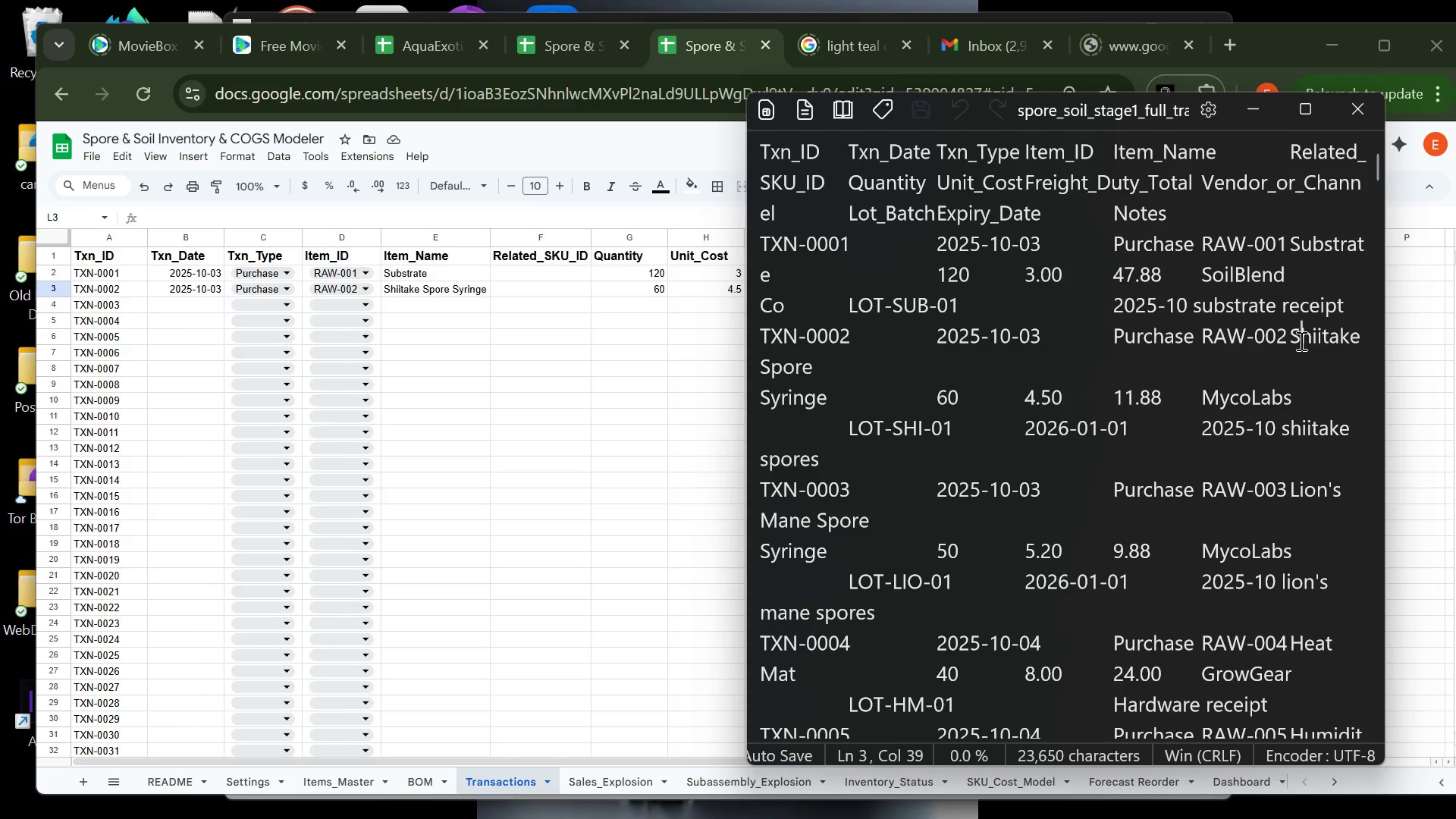 
left_click_drag(start_coordinate=[1300, 340], to_coordinate=[902, 386])
 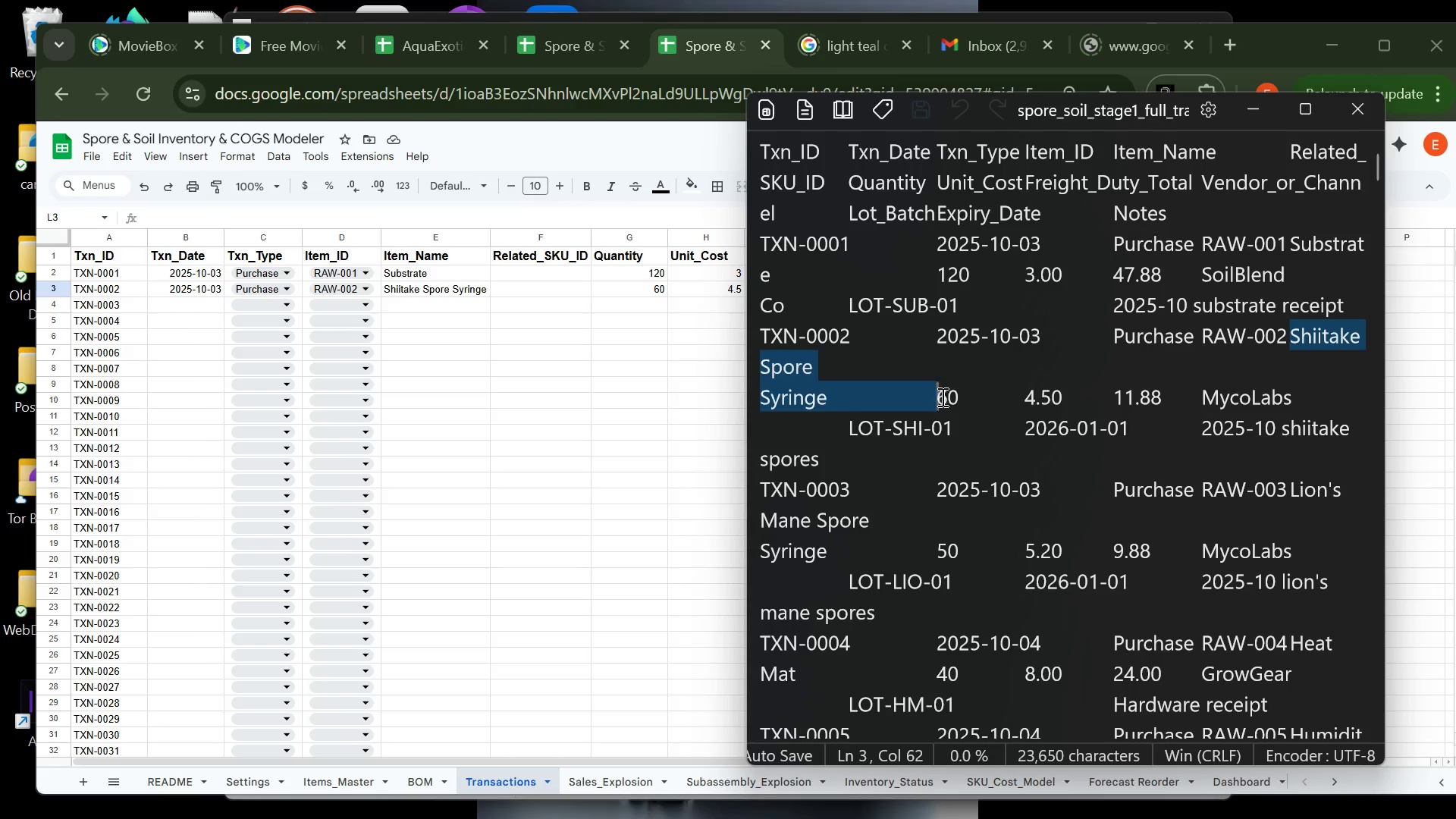 
left_click([942, 398])
 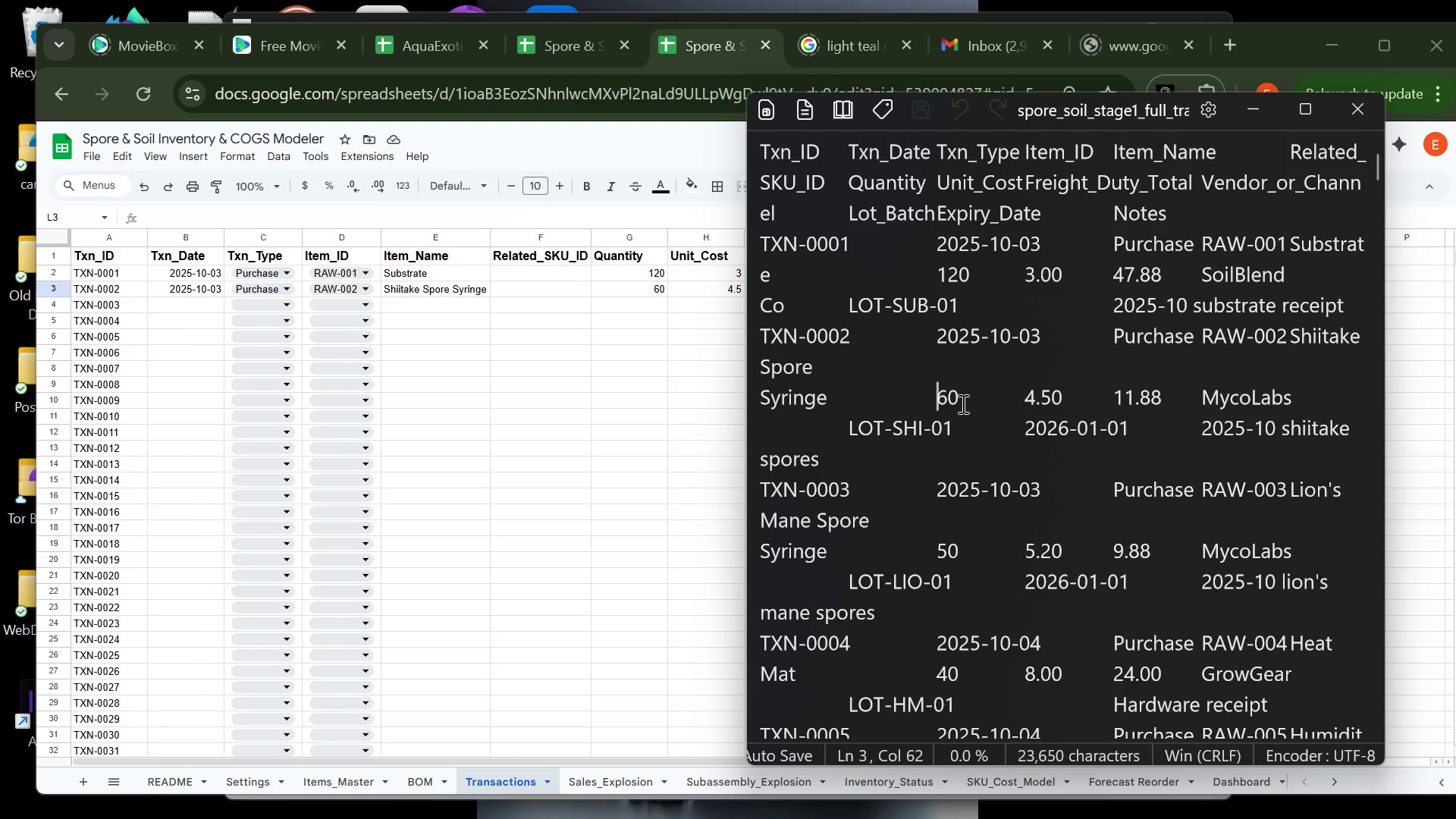 
left_click_drag(start_coordinate=[970, 408], to_coordinate=[923, 409])
 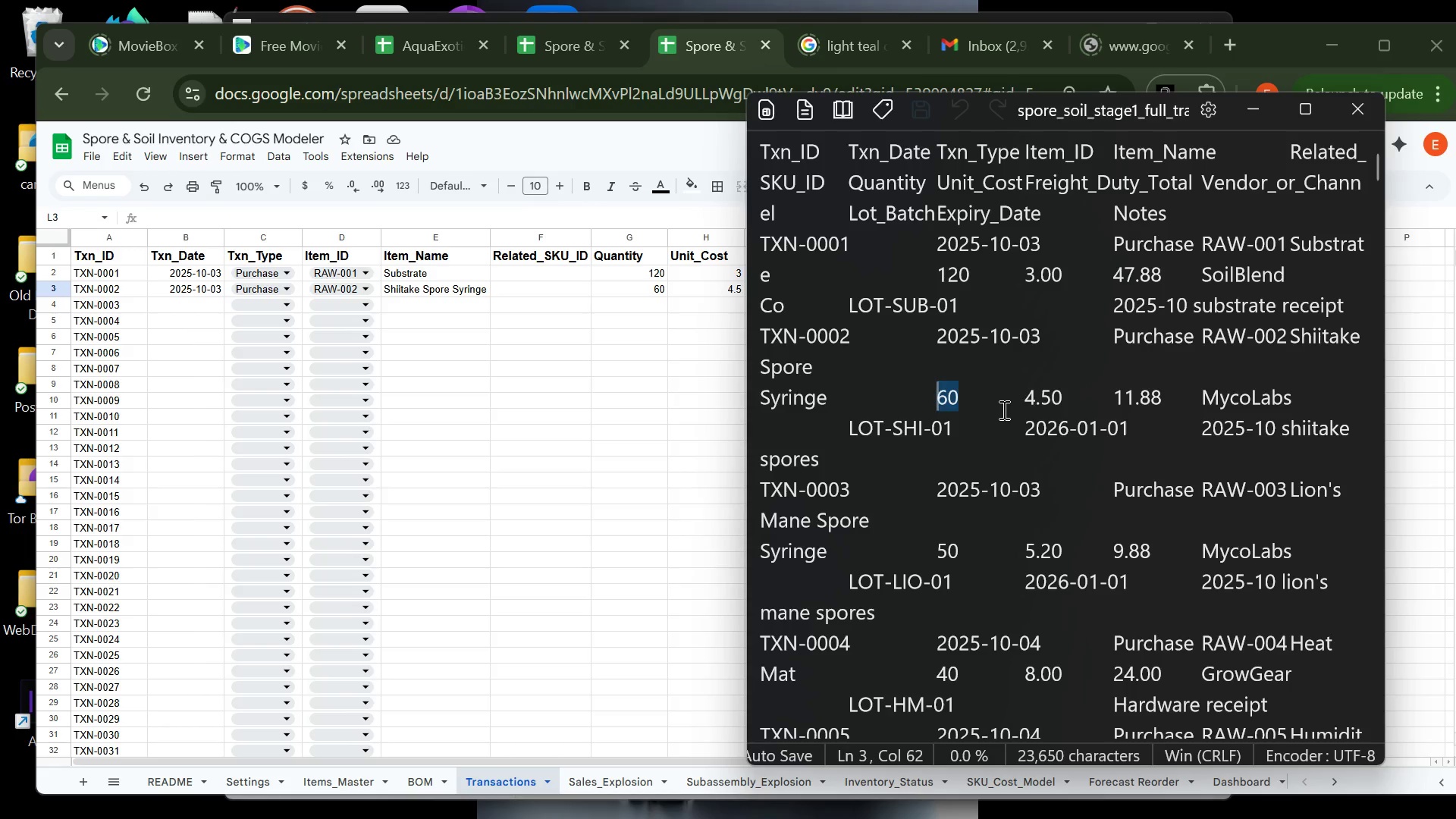 
left_click([1009, 406])
 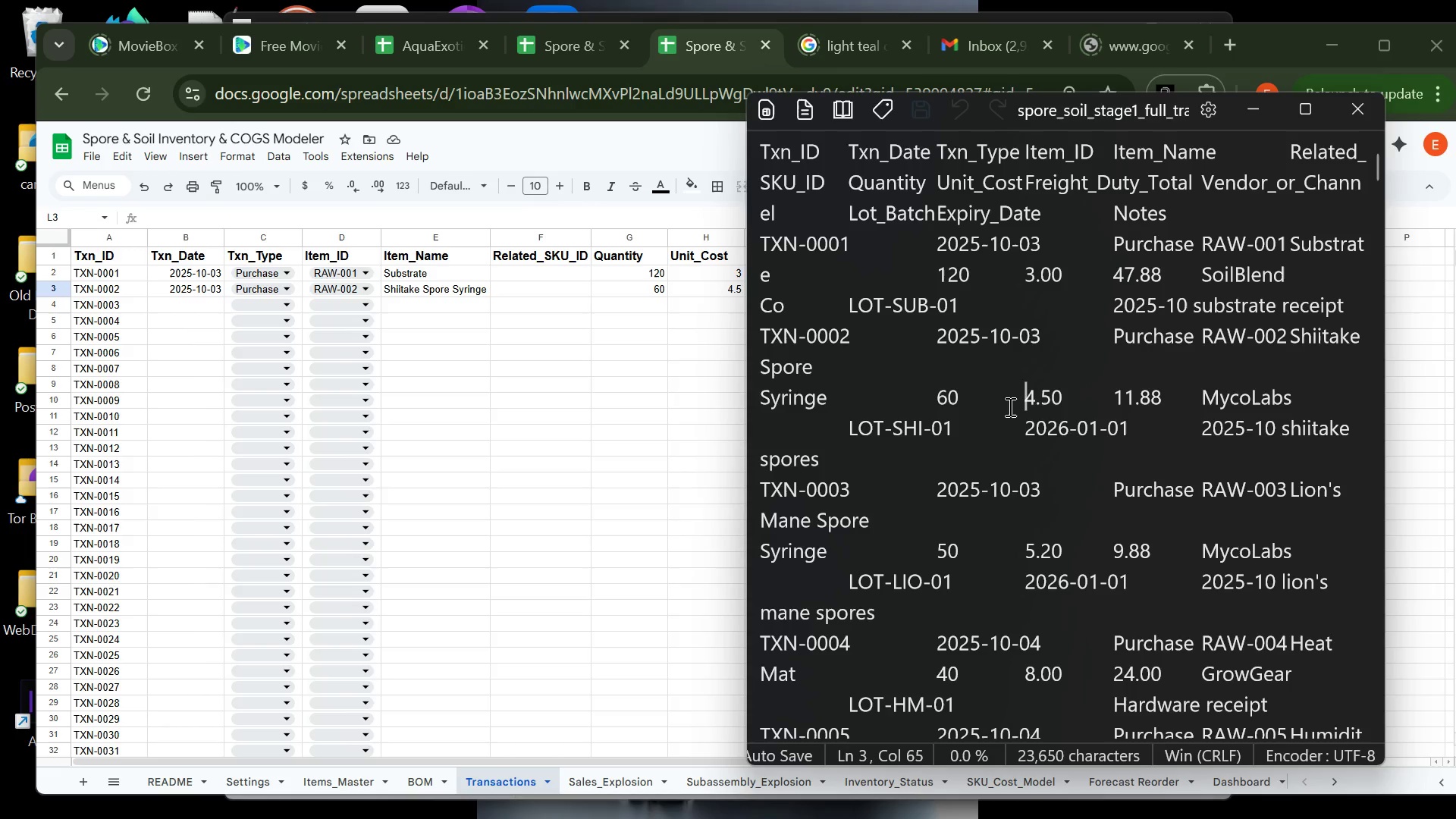 
left_click_drag(start_coordinate=[1009, 406], to_coordinate=[1093, 399])
 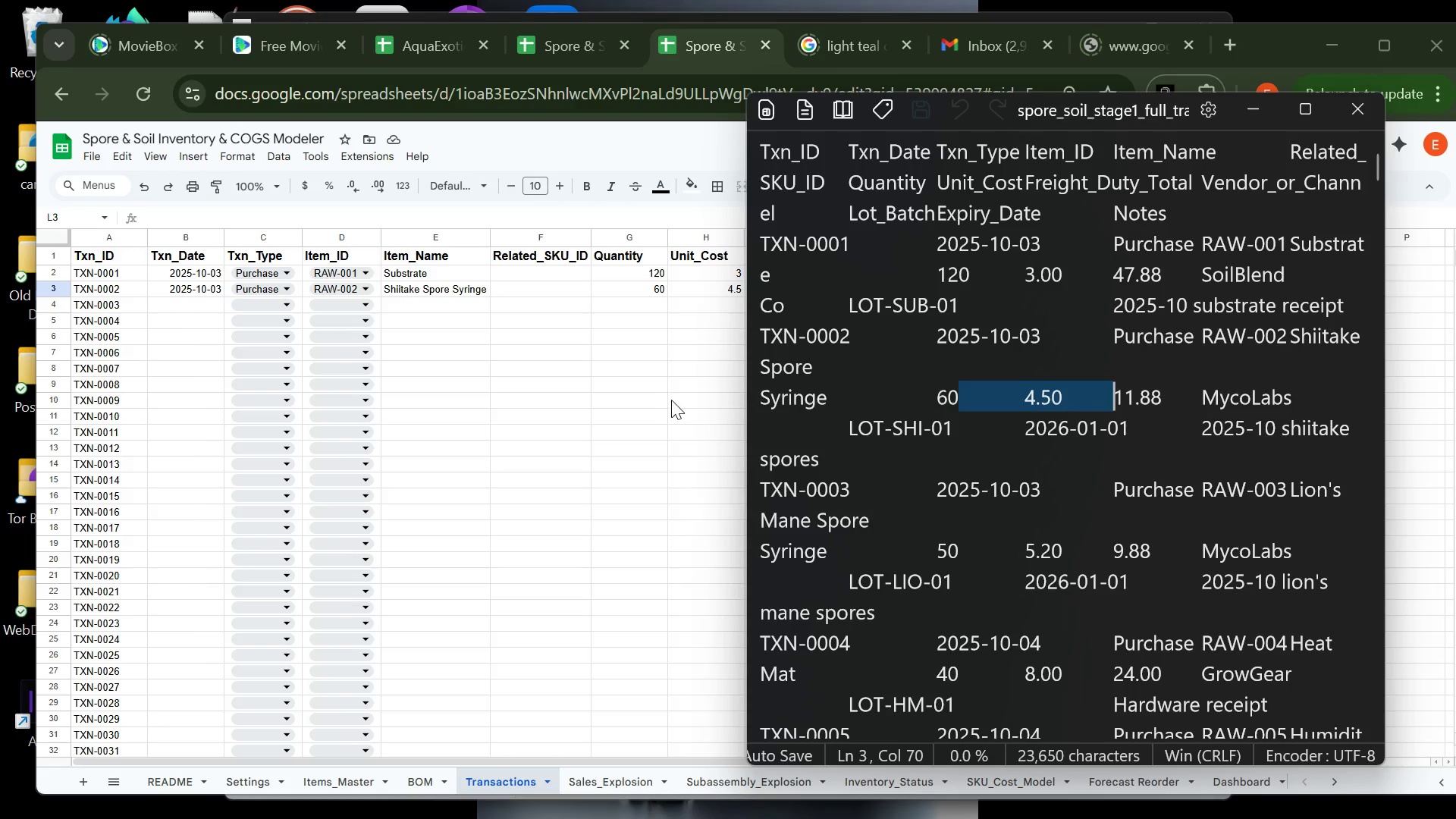 
left_click([673, 400])
 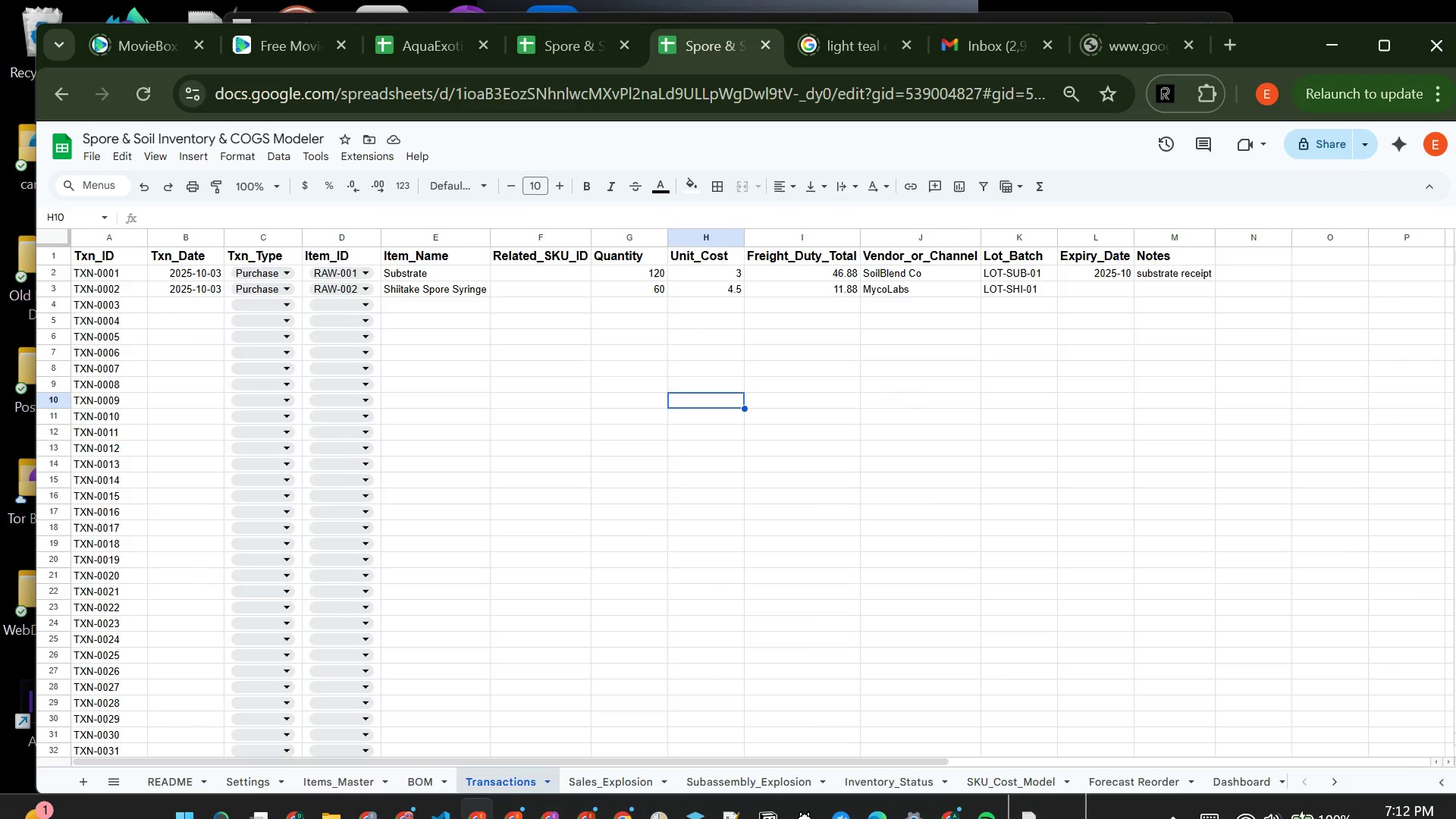 
left_click([1024, 789])
 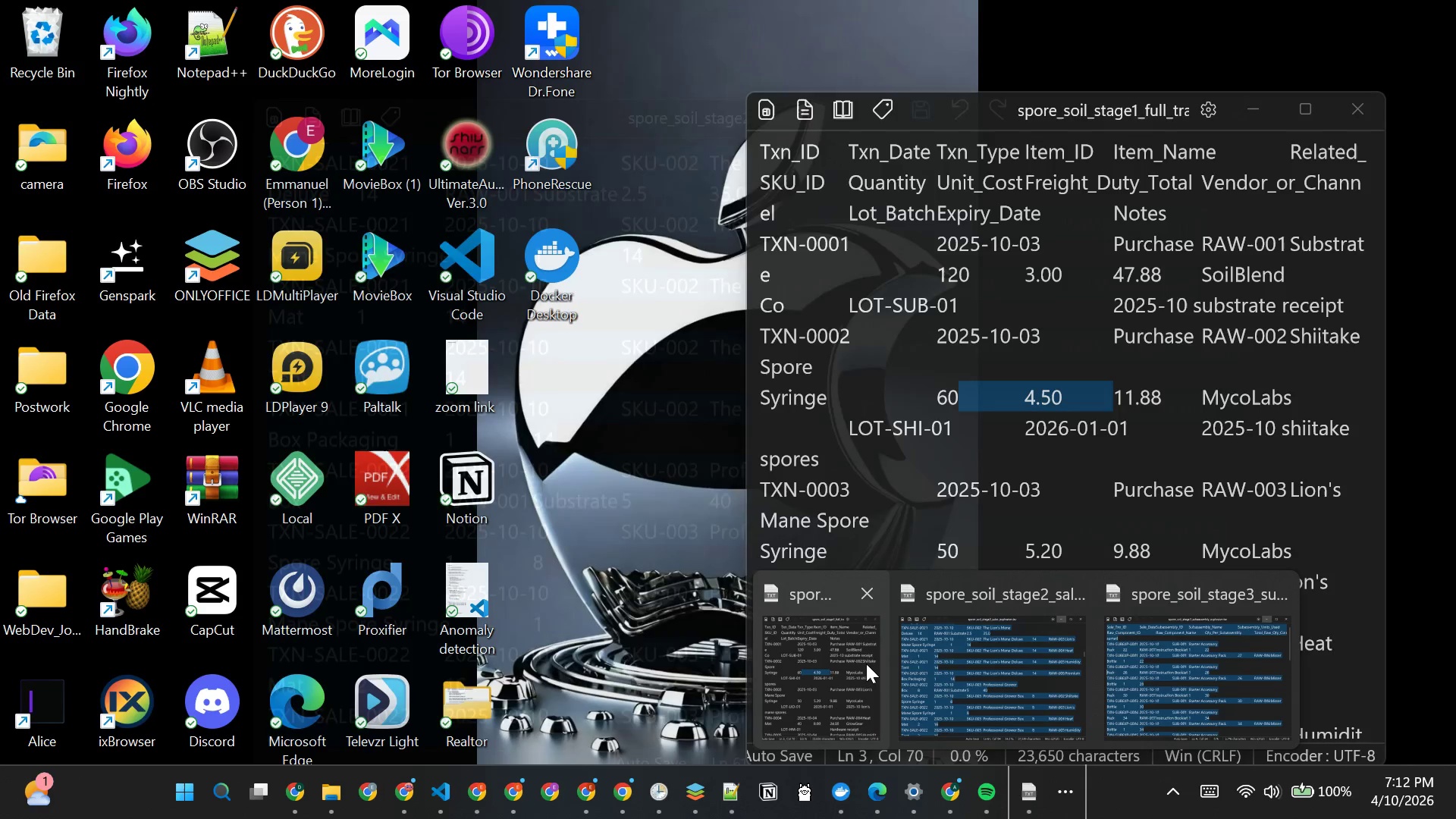 
left_click([866, 663])
 